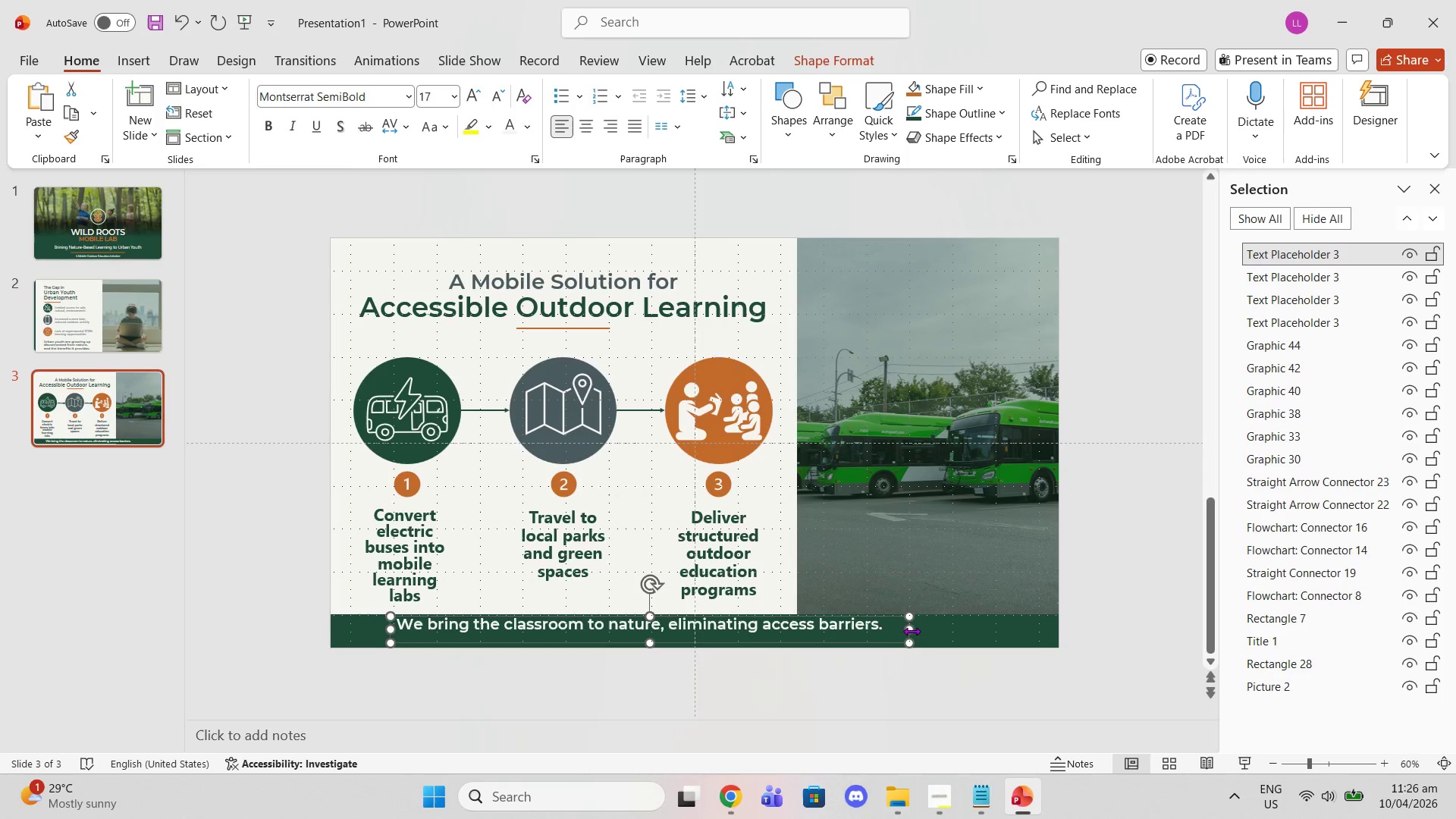 
left_click_drag(start_coordinate=[909, 632], to_coordinate=[996, 631])
 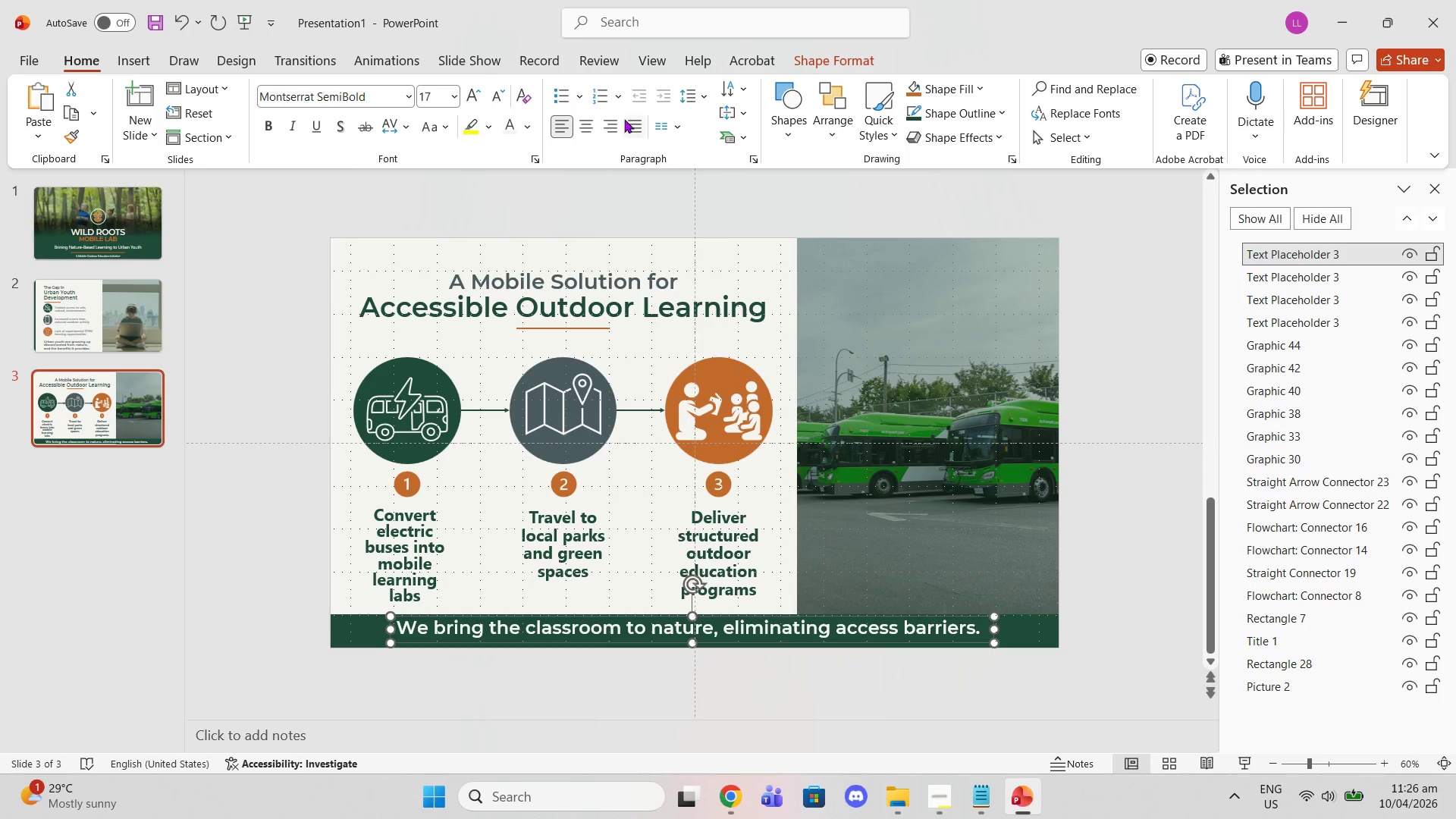 
left_click([582, 131])
 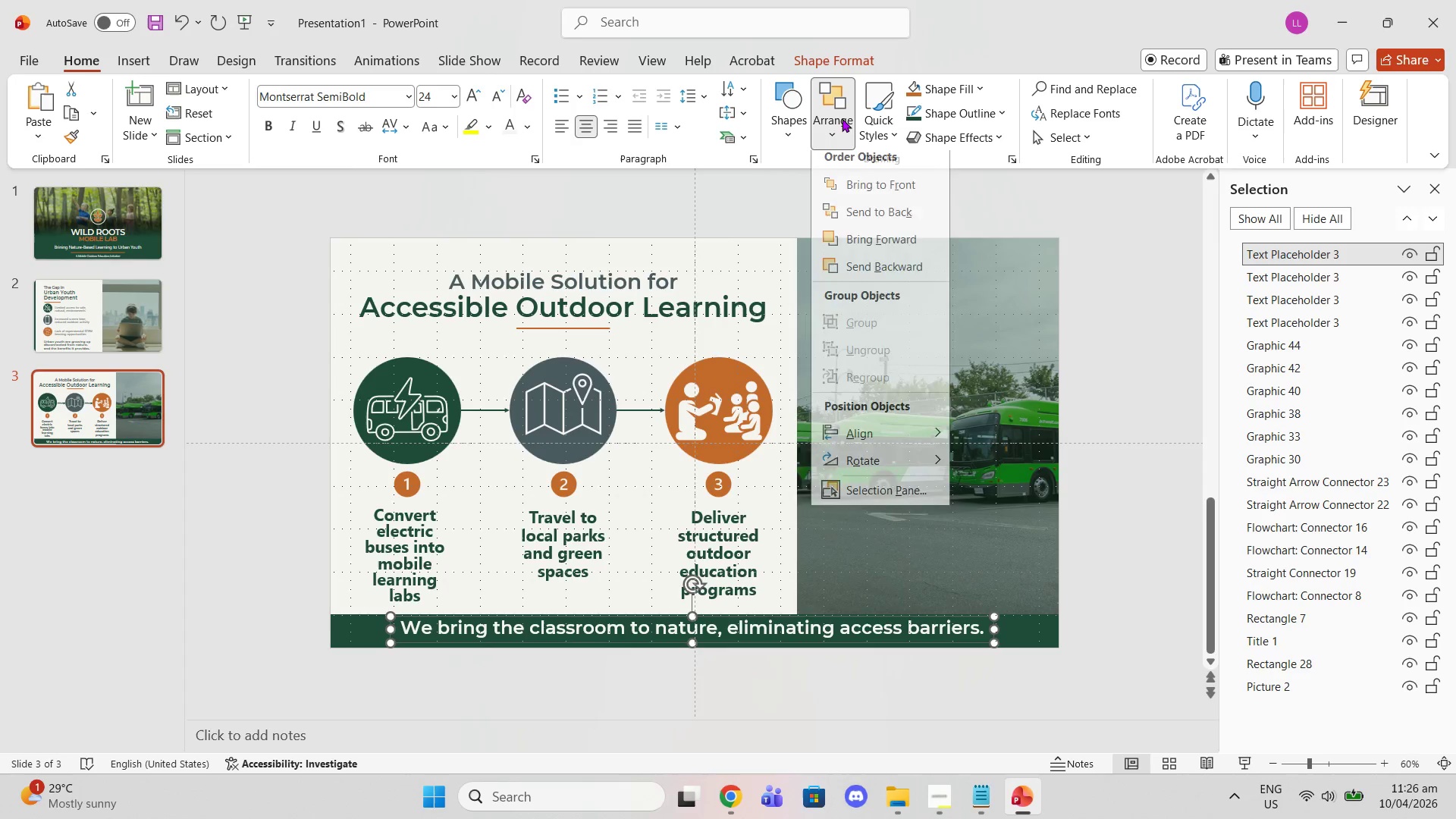 
wait(5.36)
 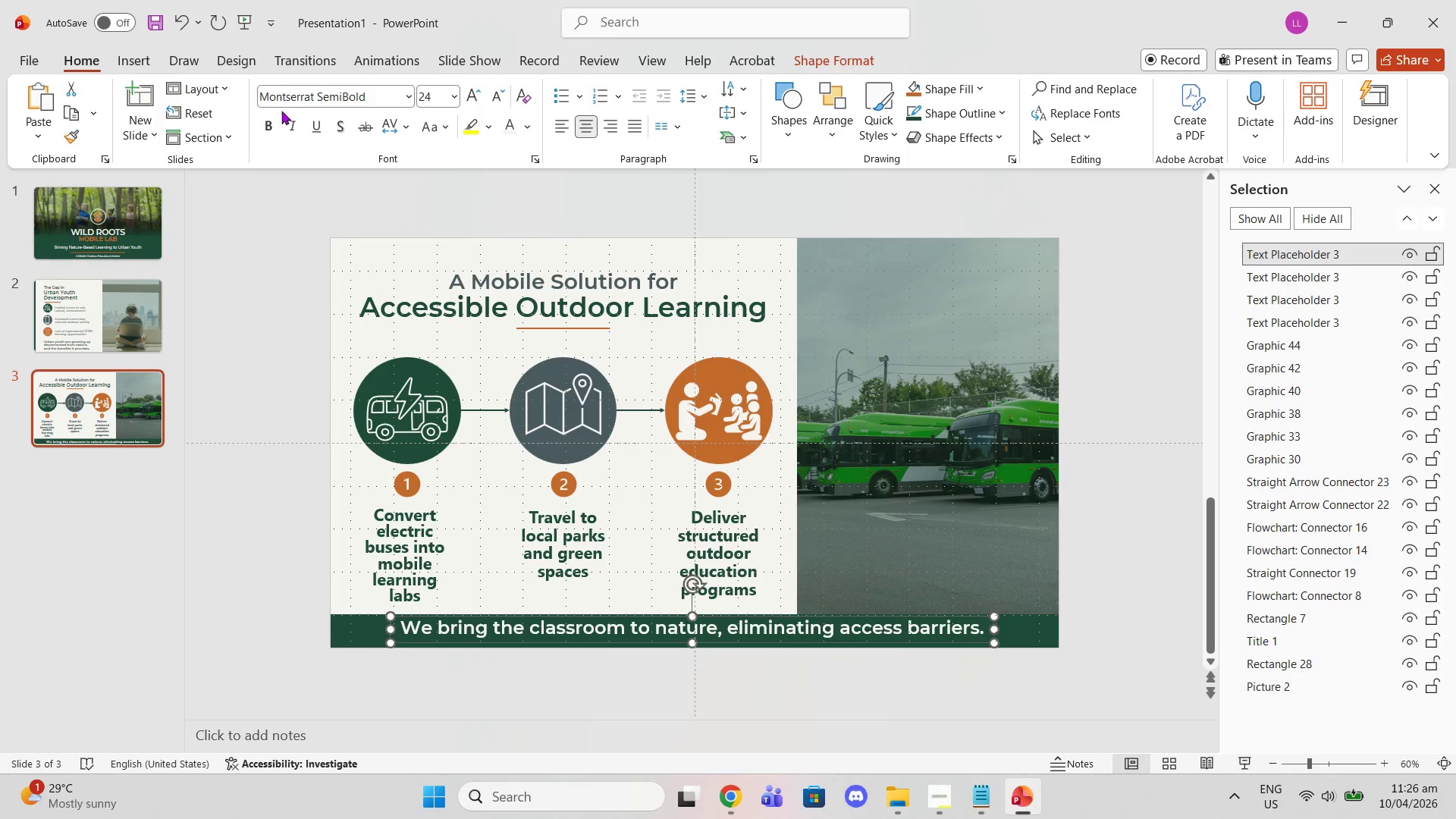 
left_click([867, 450])
 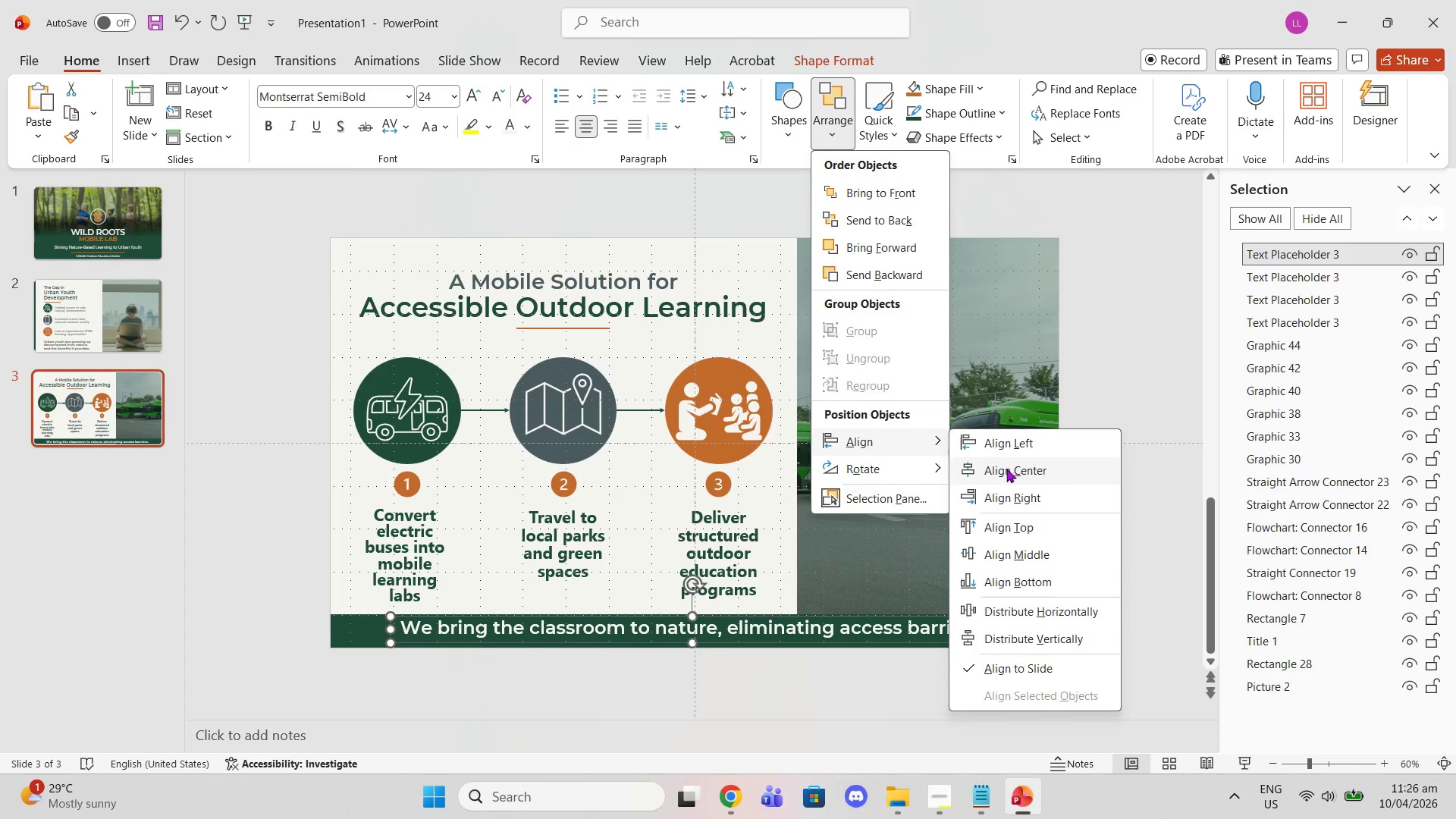 
left_click([1002, 480])
 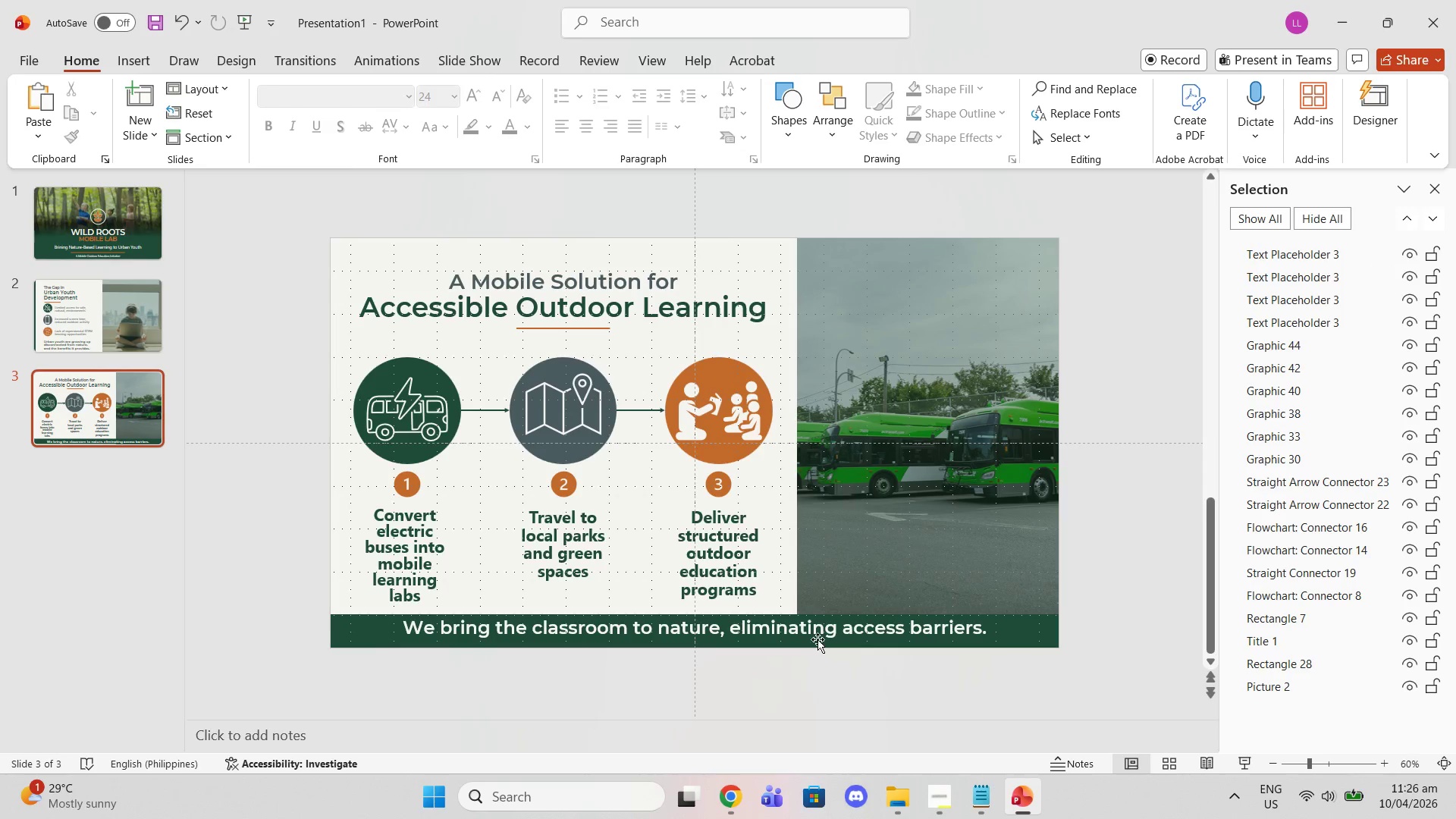 
left_click([811, 638])
 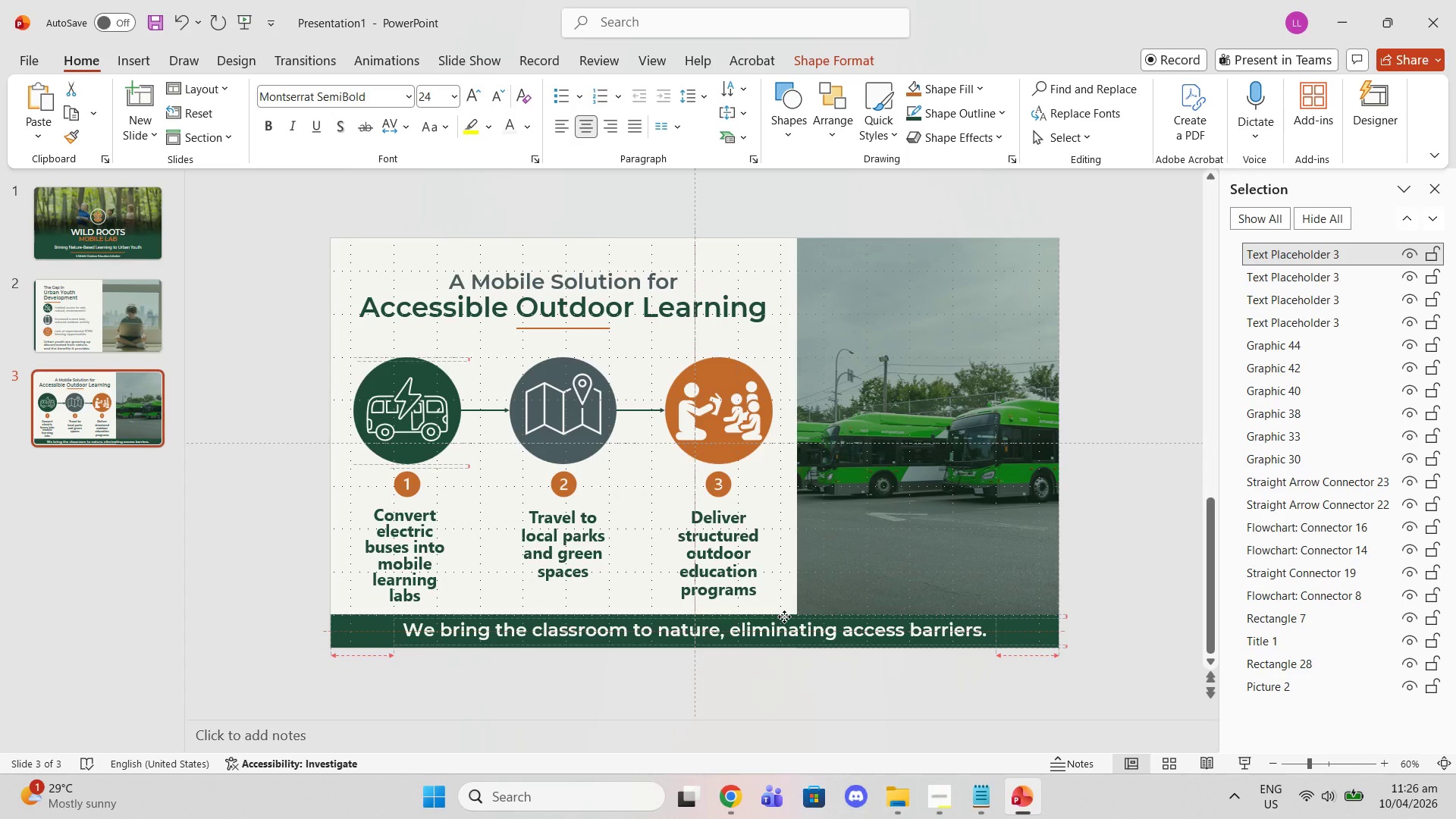 
wait(7.91)
 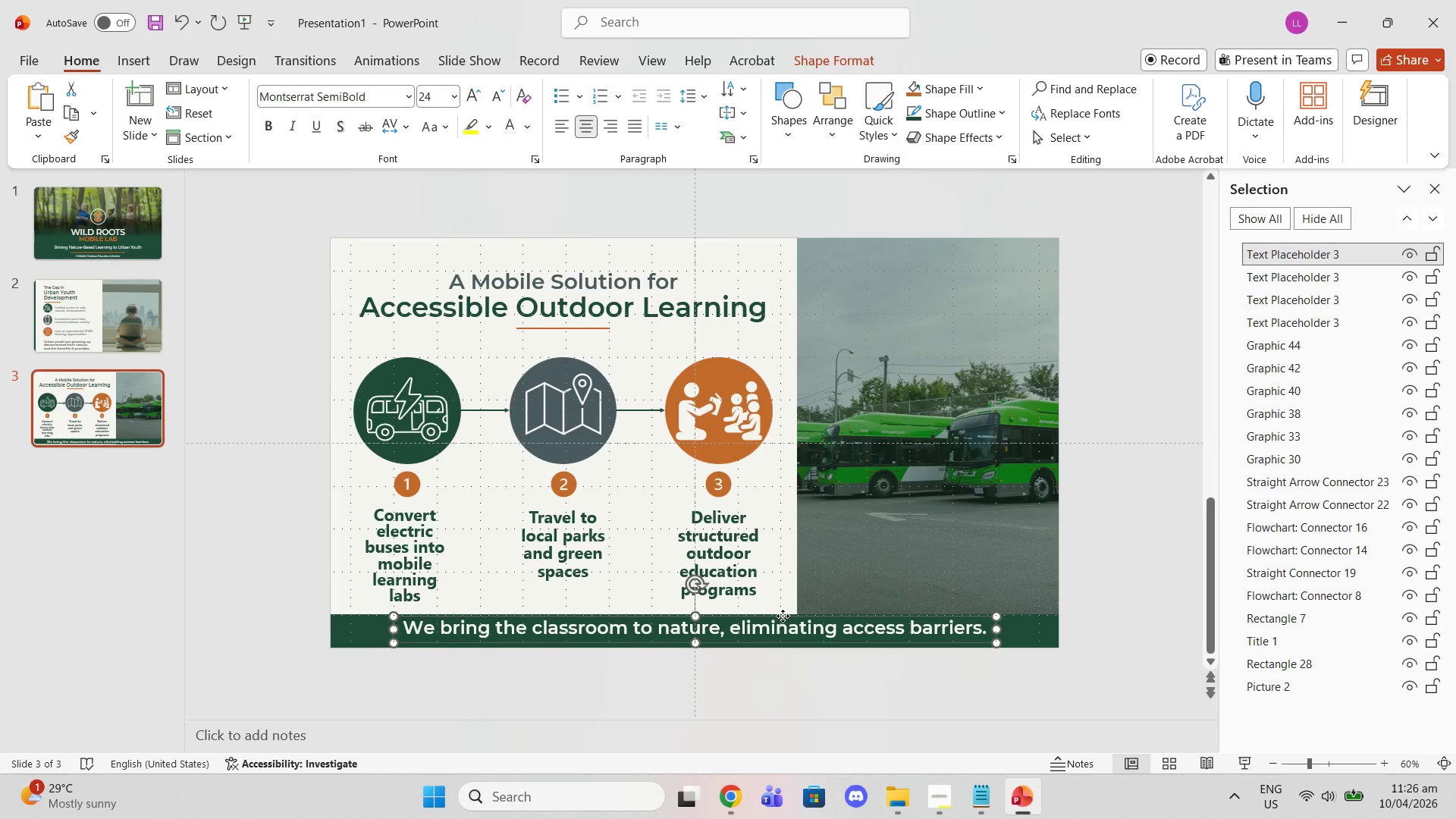 
left_click([495, 96])
 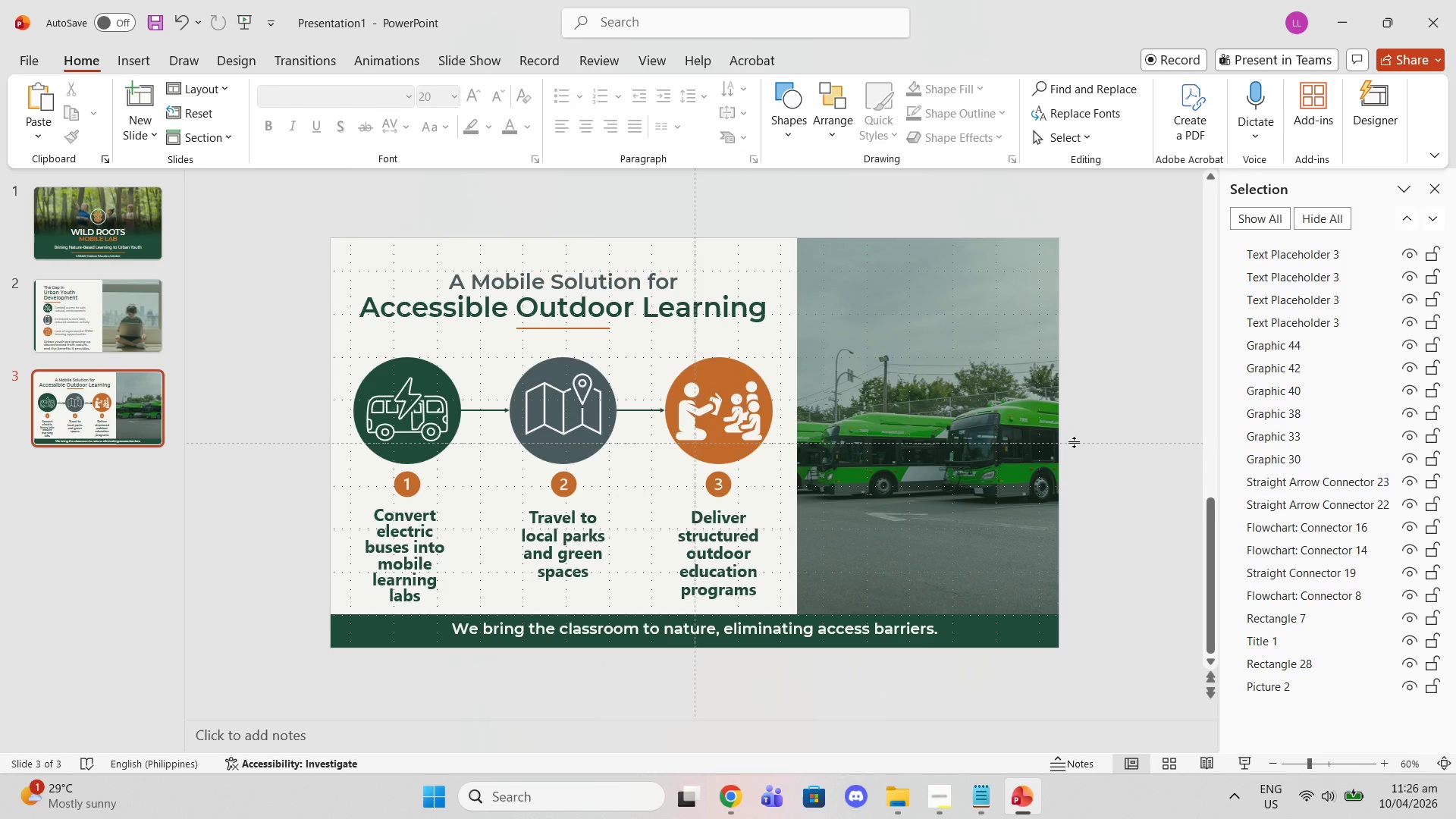 
wait(15.5)
 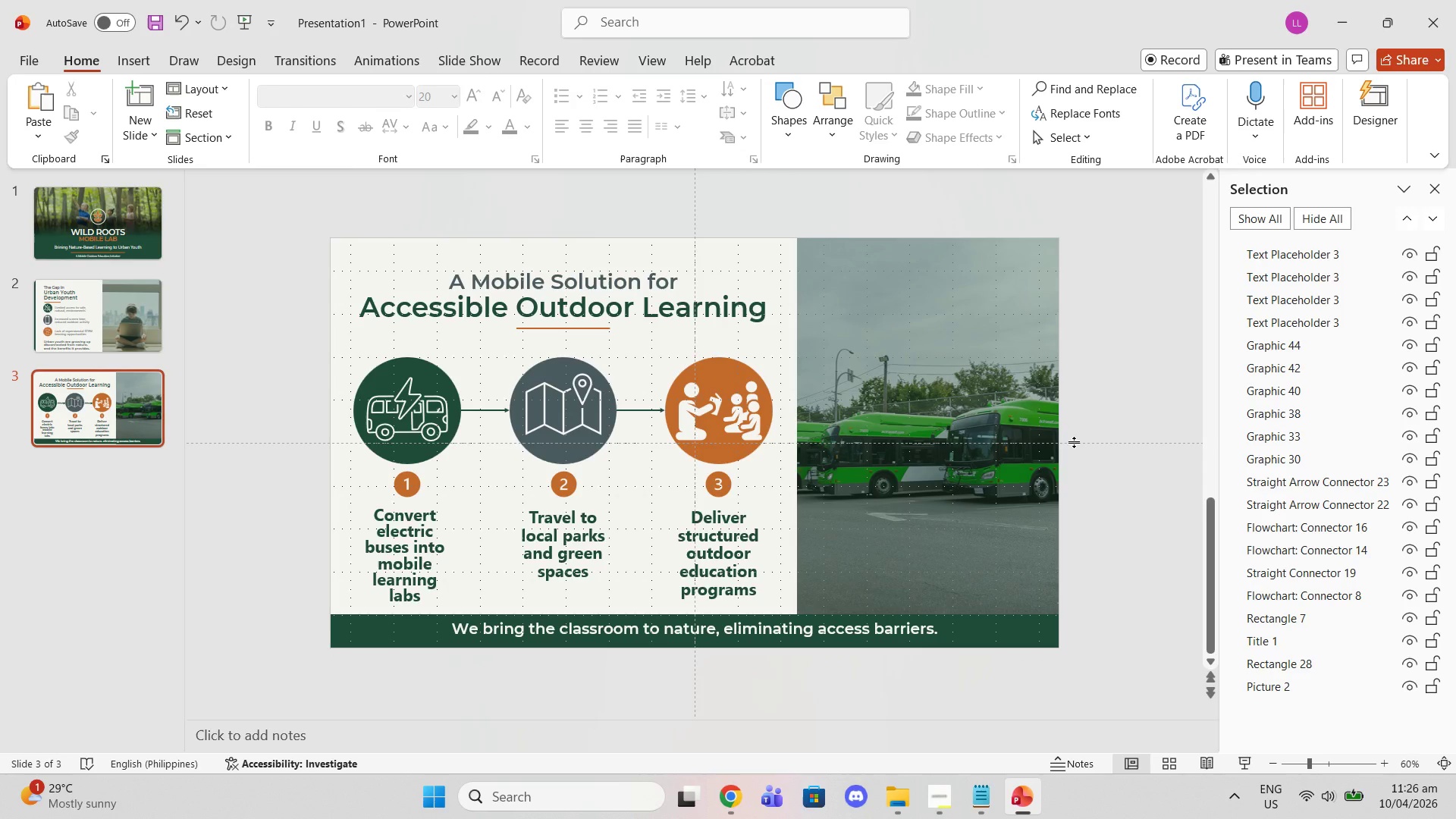 
right_click([116, 397])
 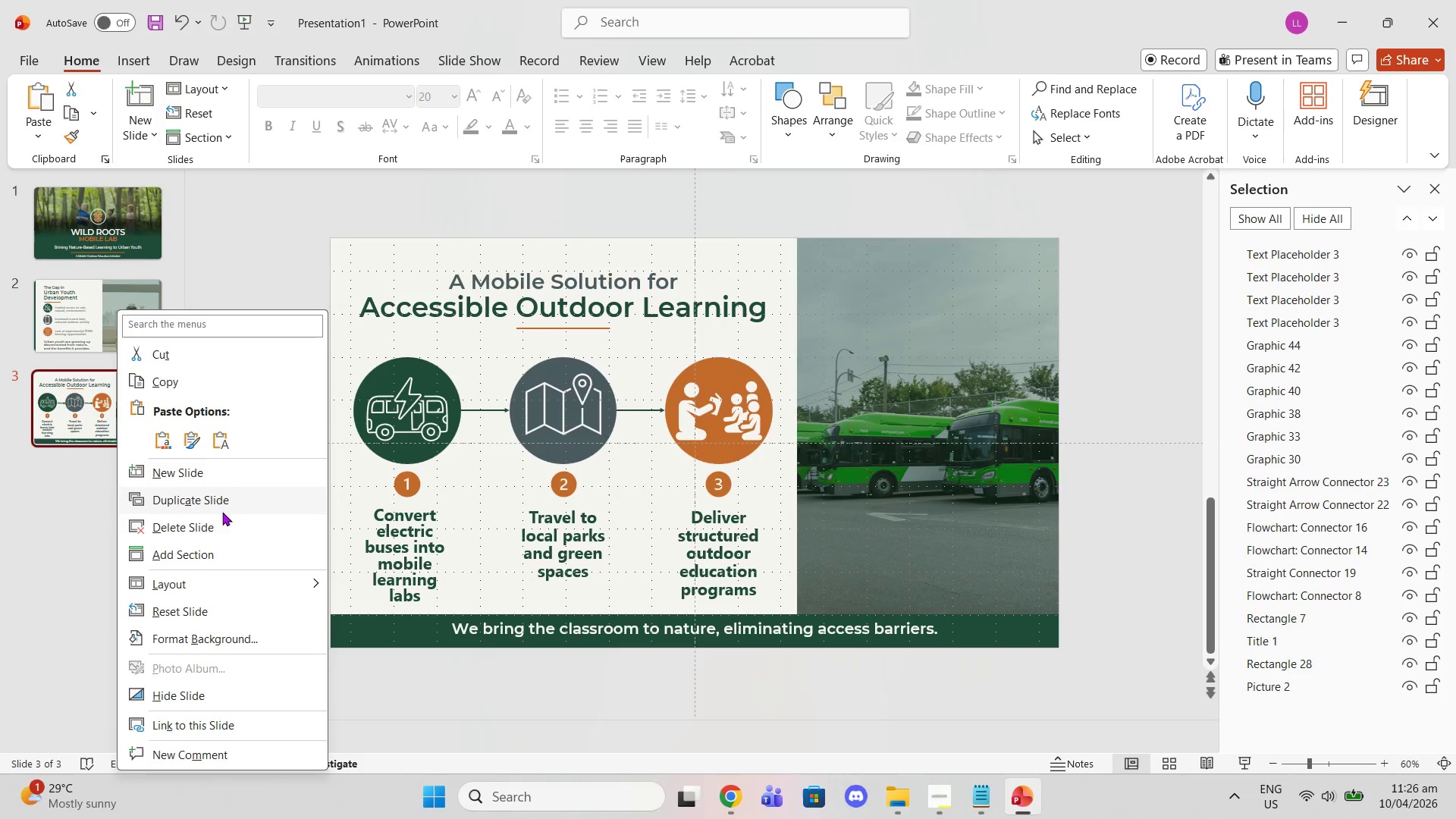 
left_click([220, 498])
 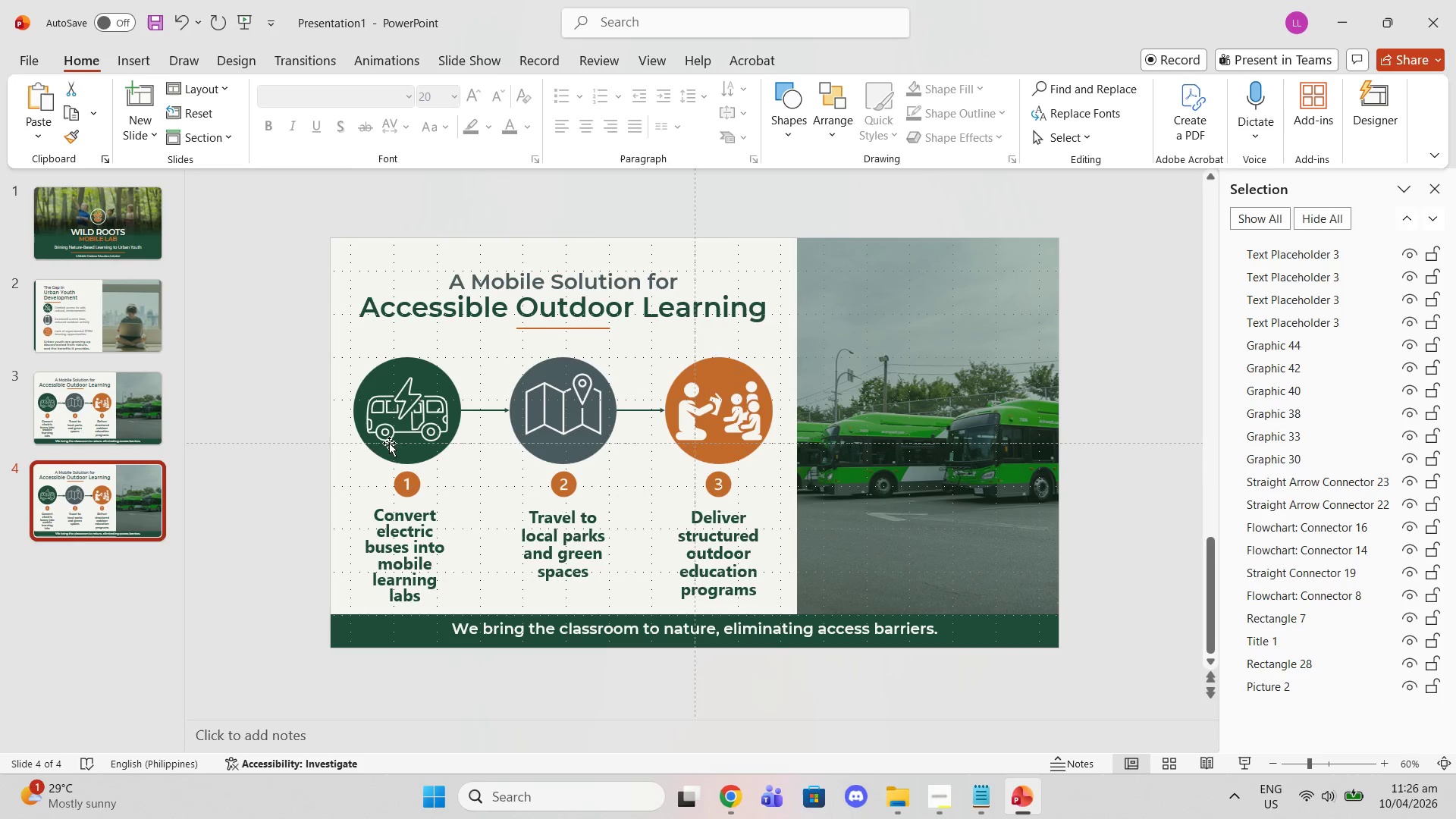 
left_click([935, 376])
 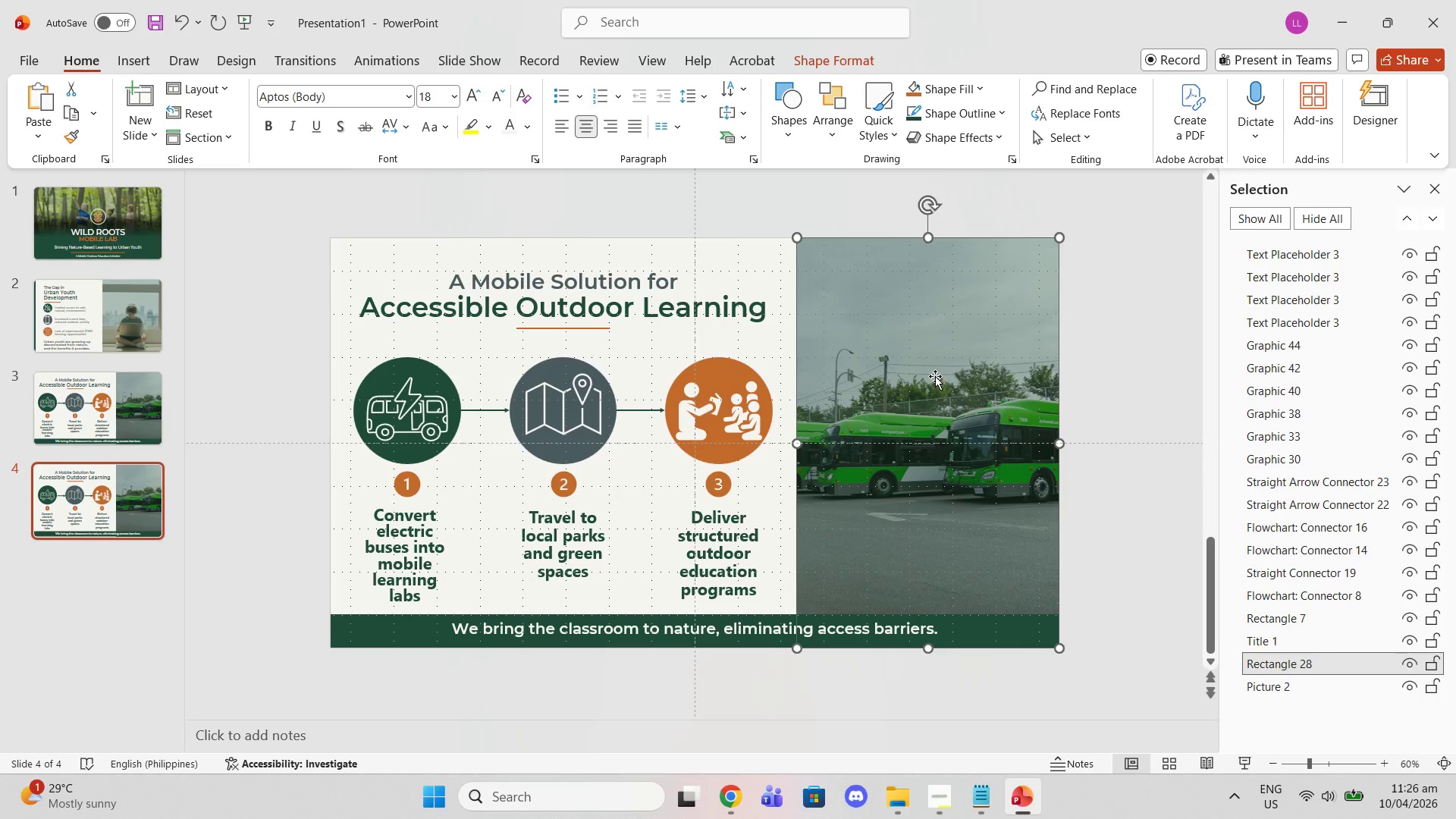 
key(Delete)
 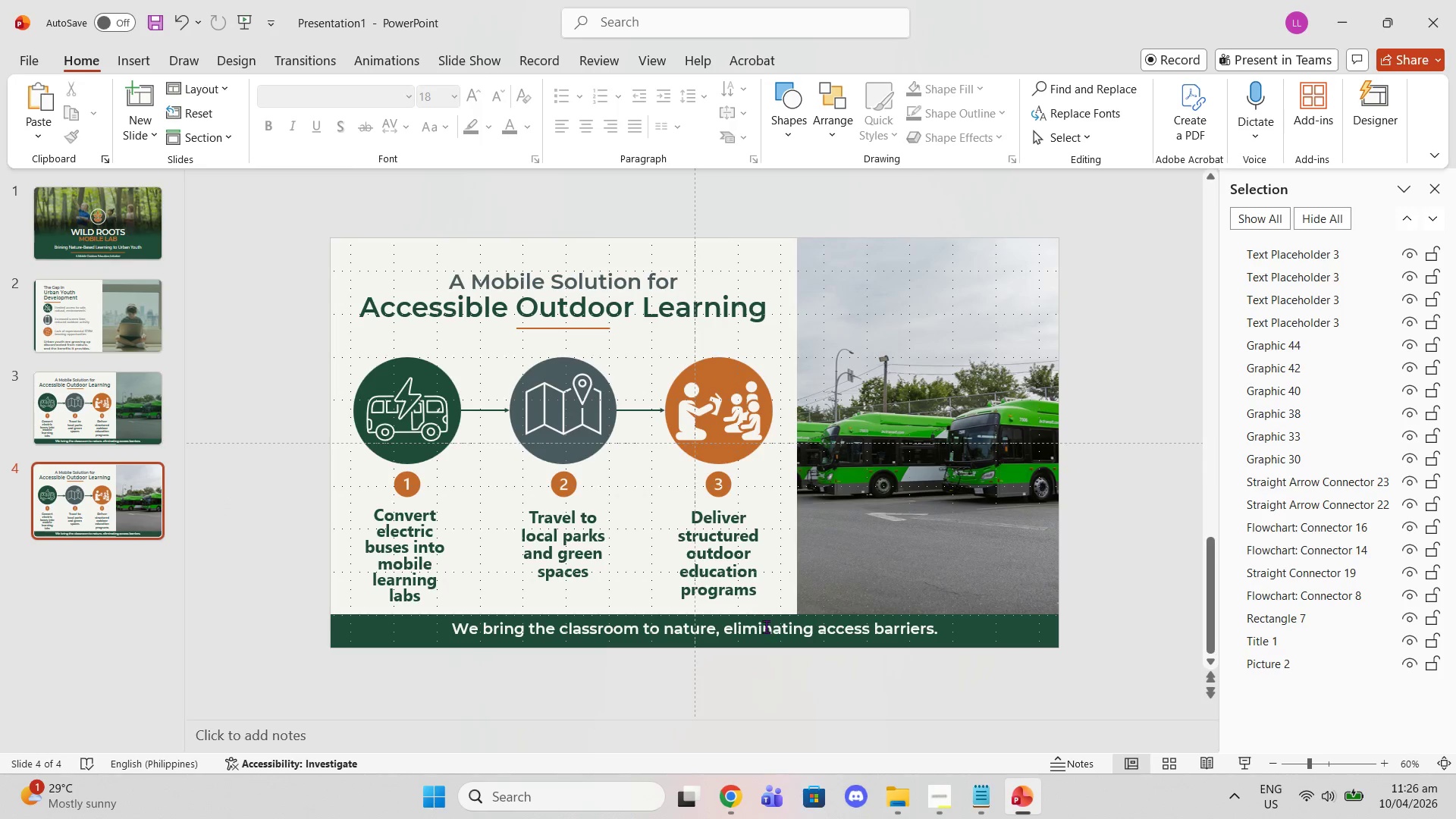 
left_click([925, 638])
 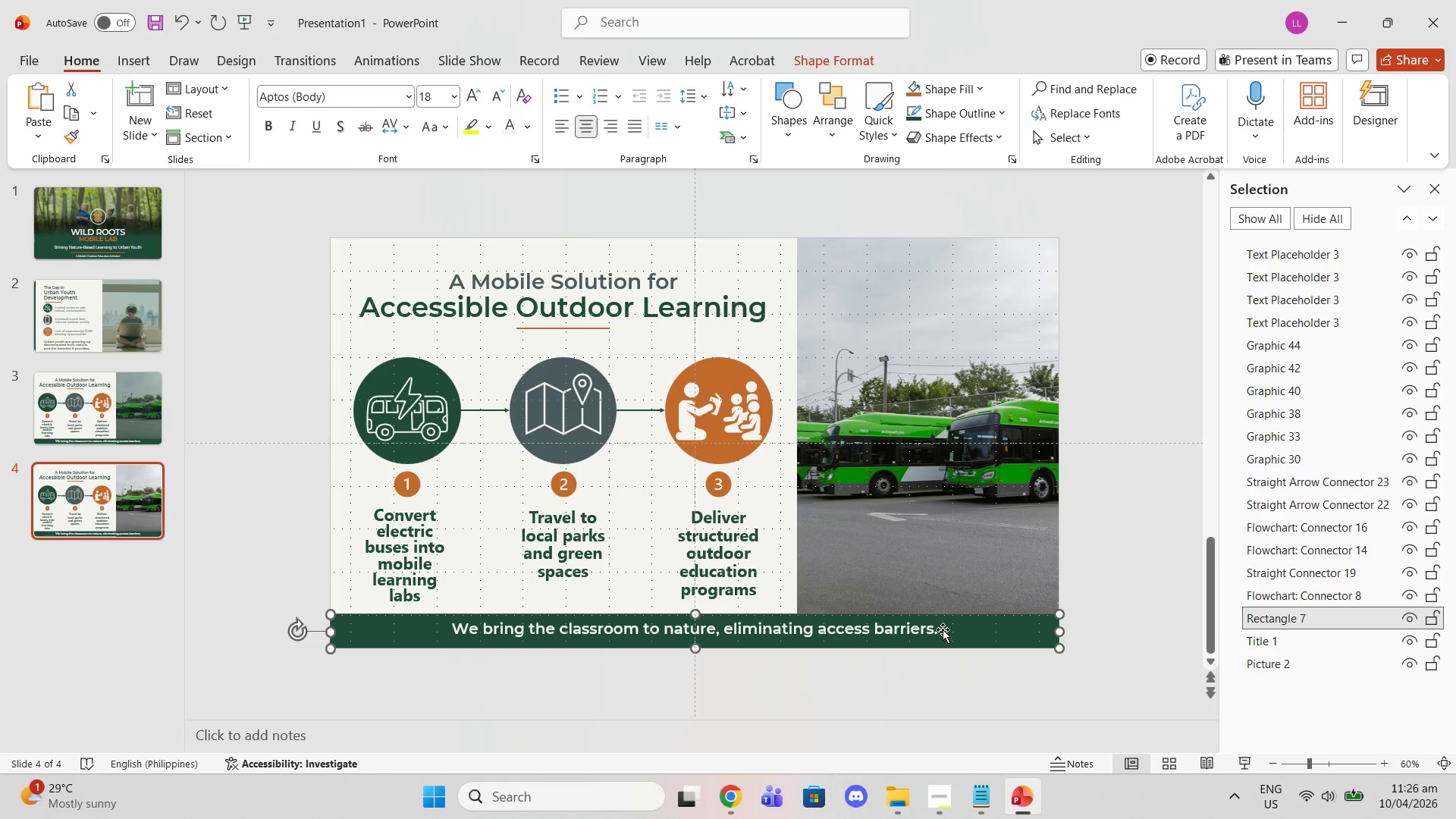 
left_click_drag(start_coordinate=[946, 631], to_coordinate=[943, 255])
 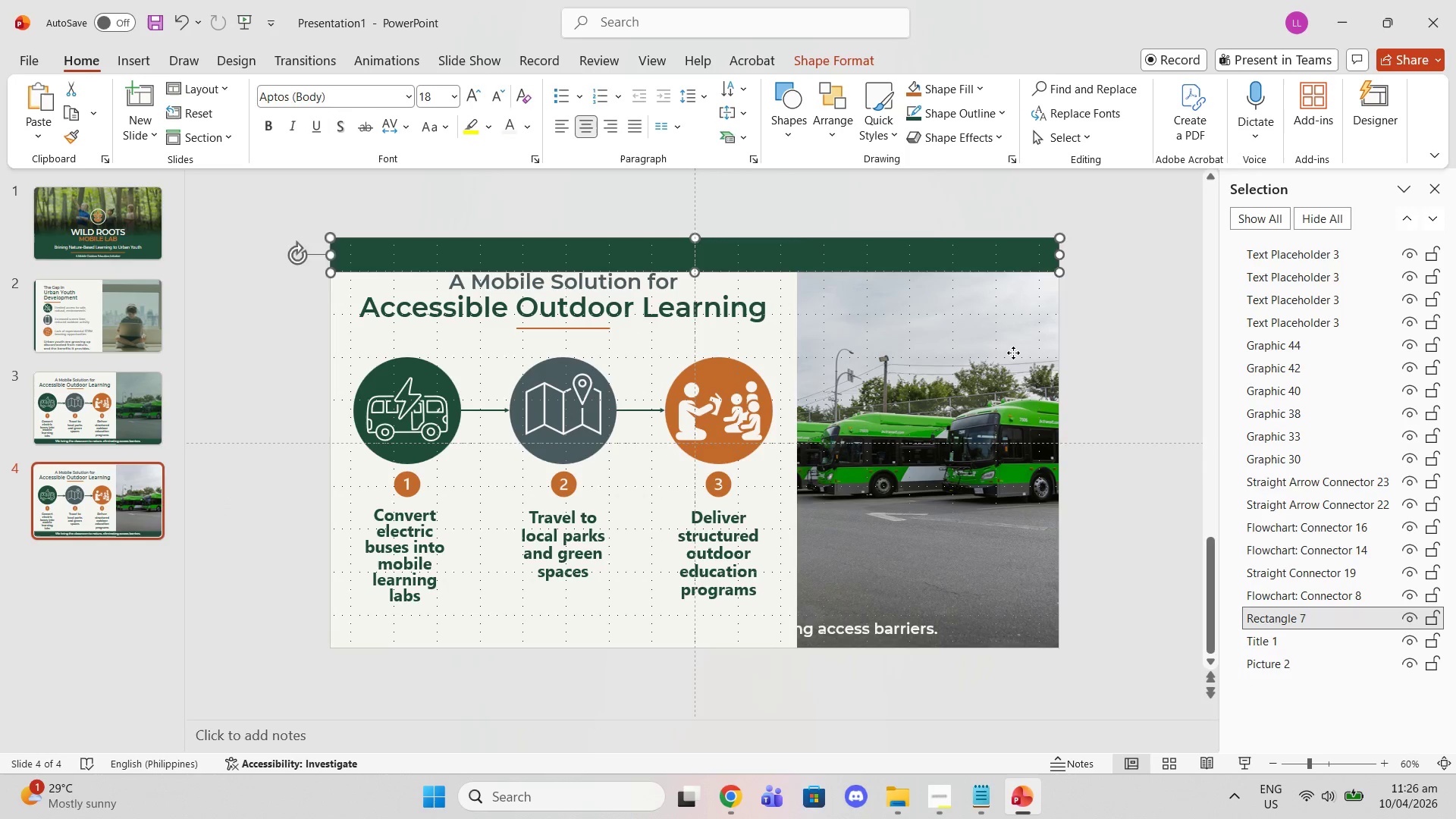 
left_click([1013, 353])
 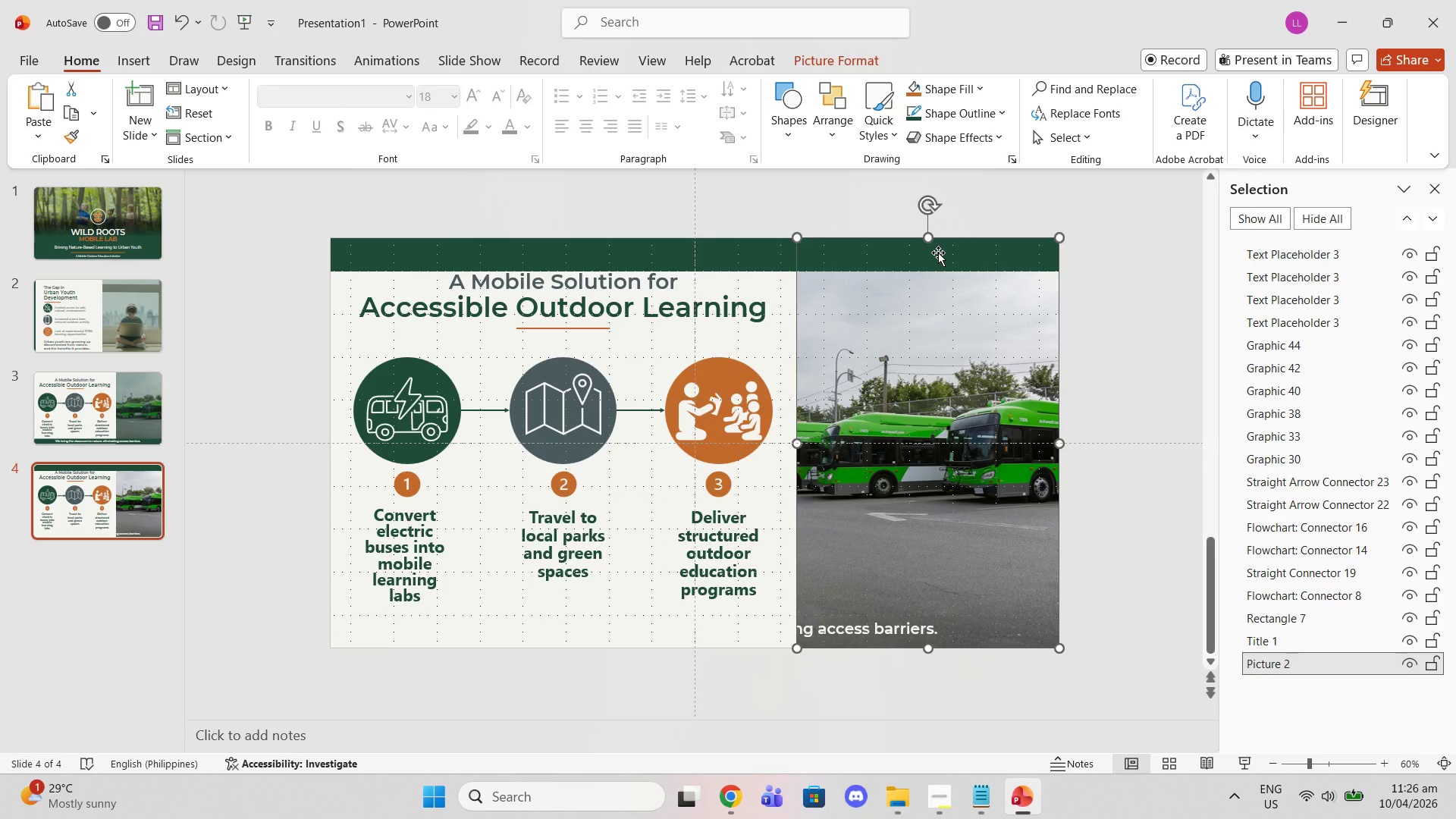 
key(Delete)
 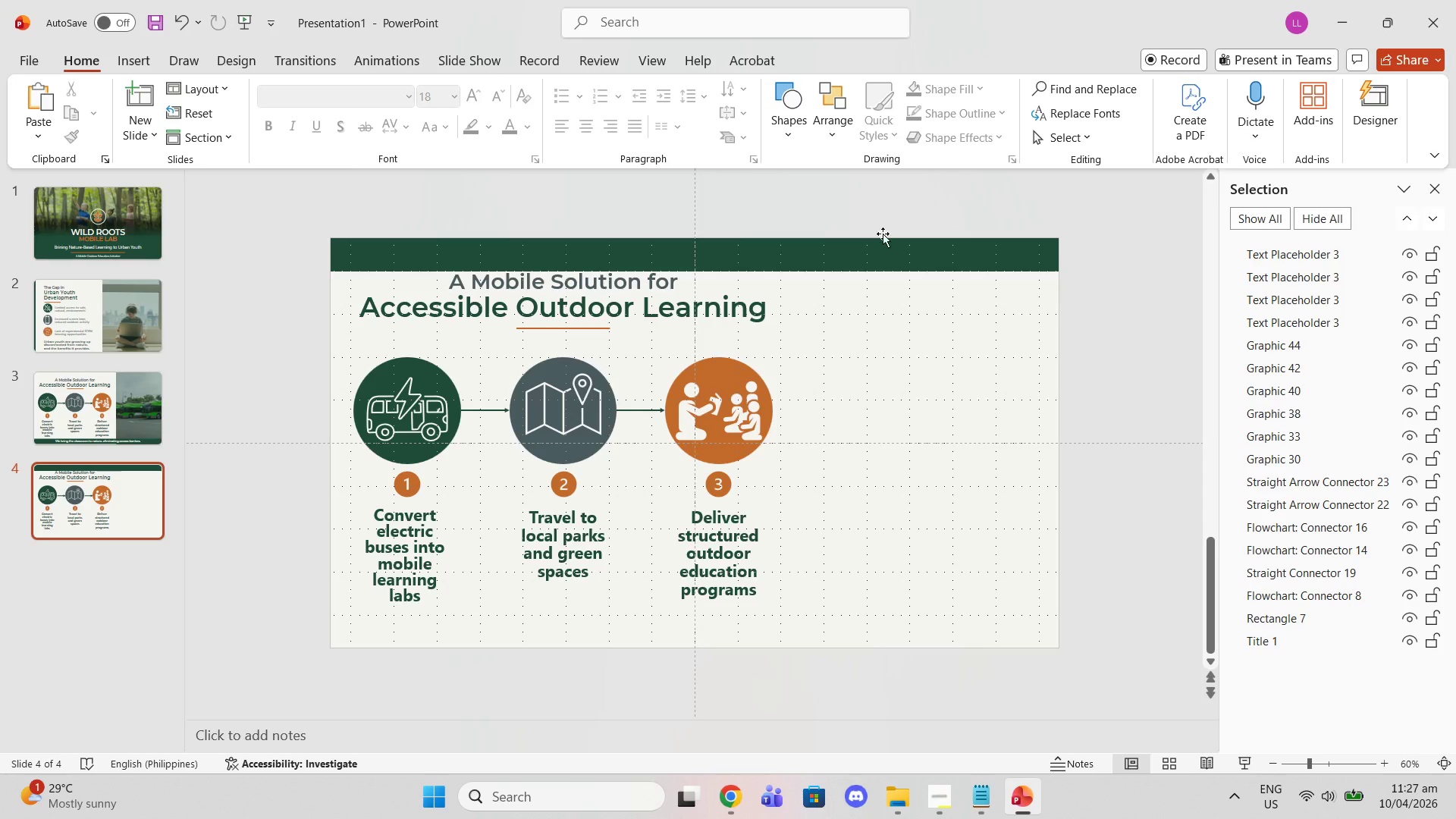 
left_click([808, 249])
 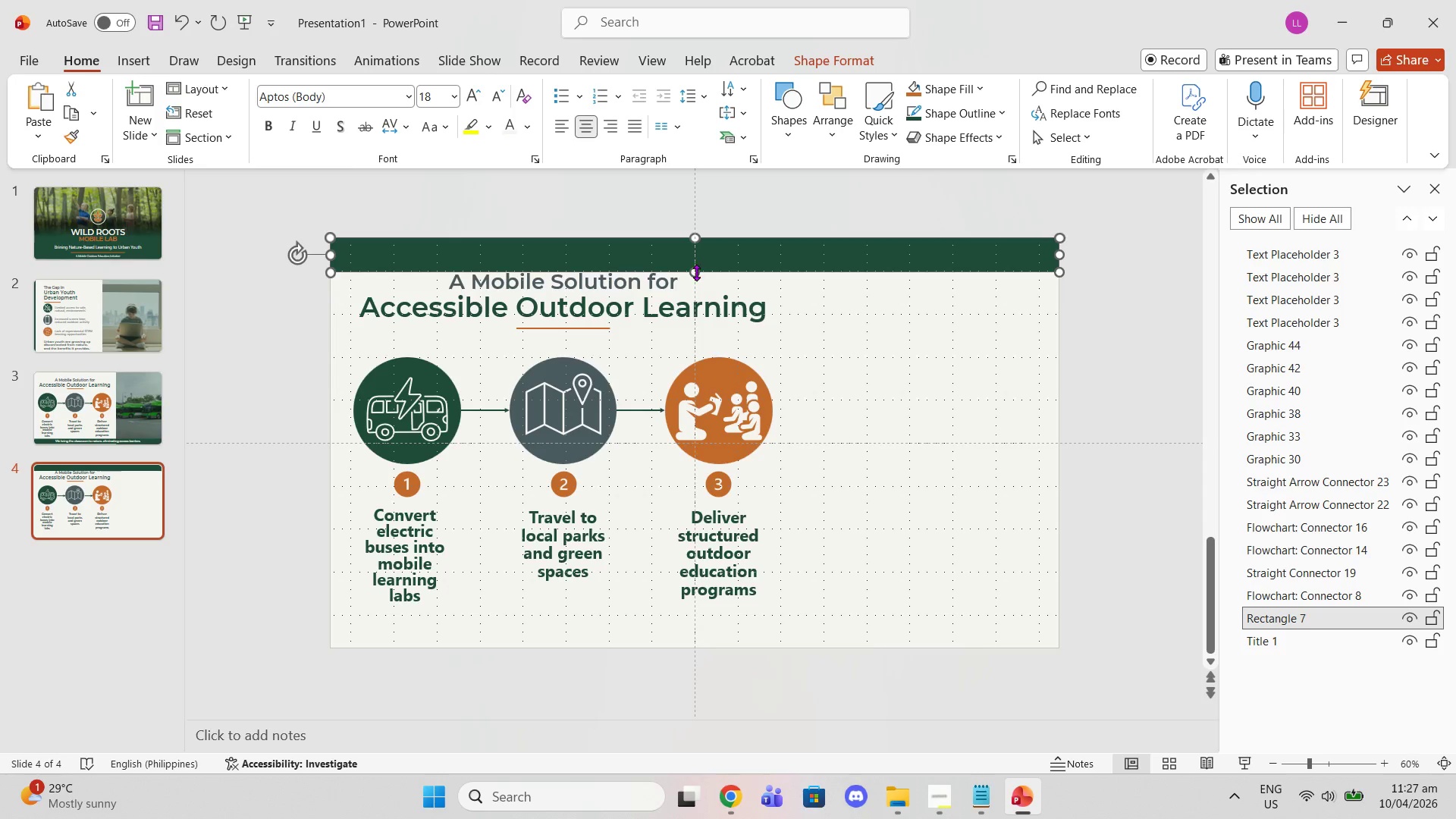 
left_click_drag(start_coordinate=[695, 271], to_coordinate=[743, 509])
 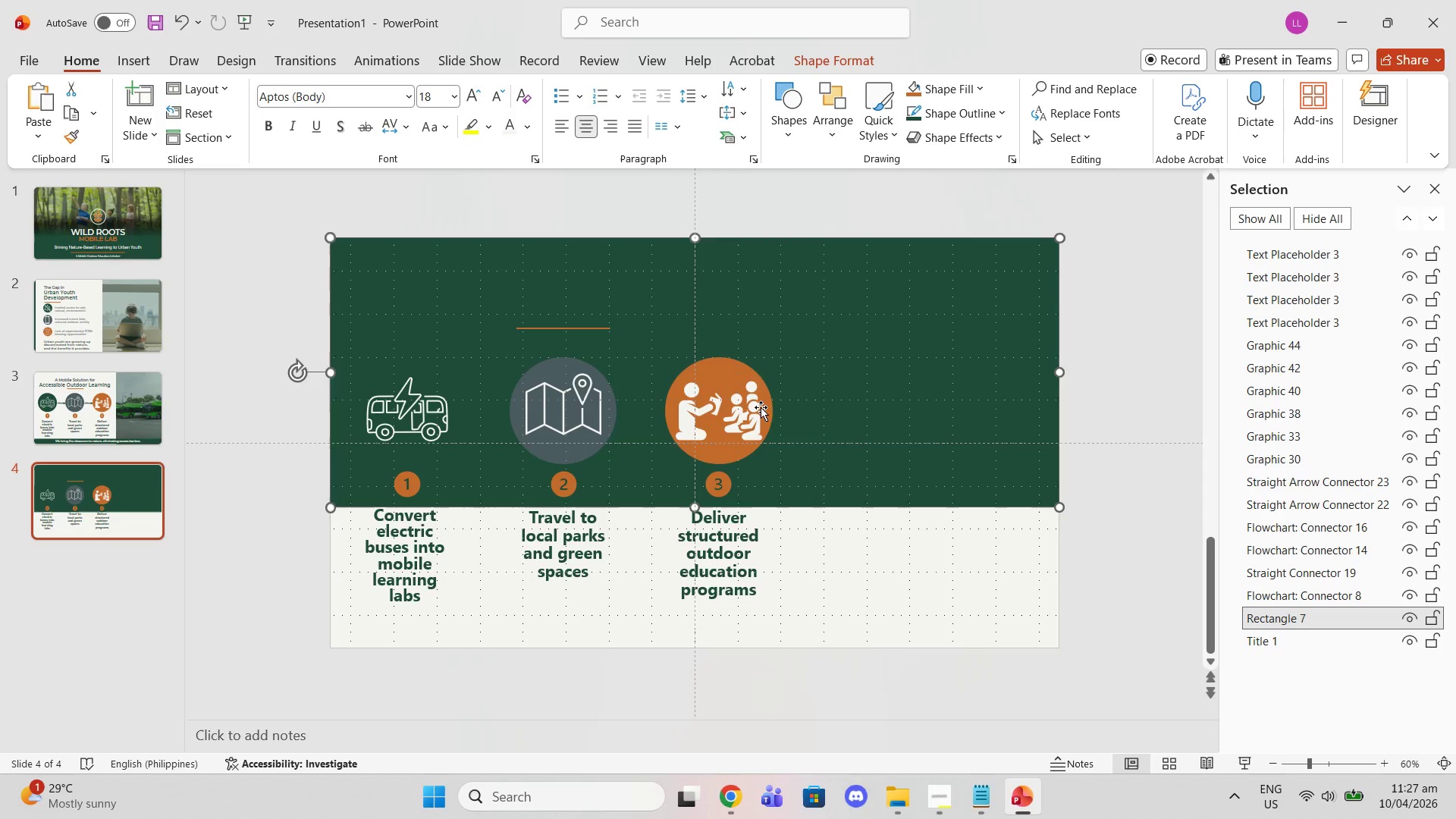 
left_click([758, 394])
 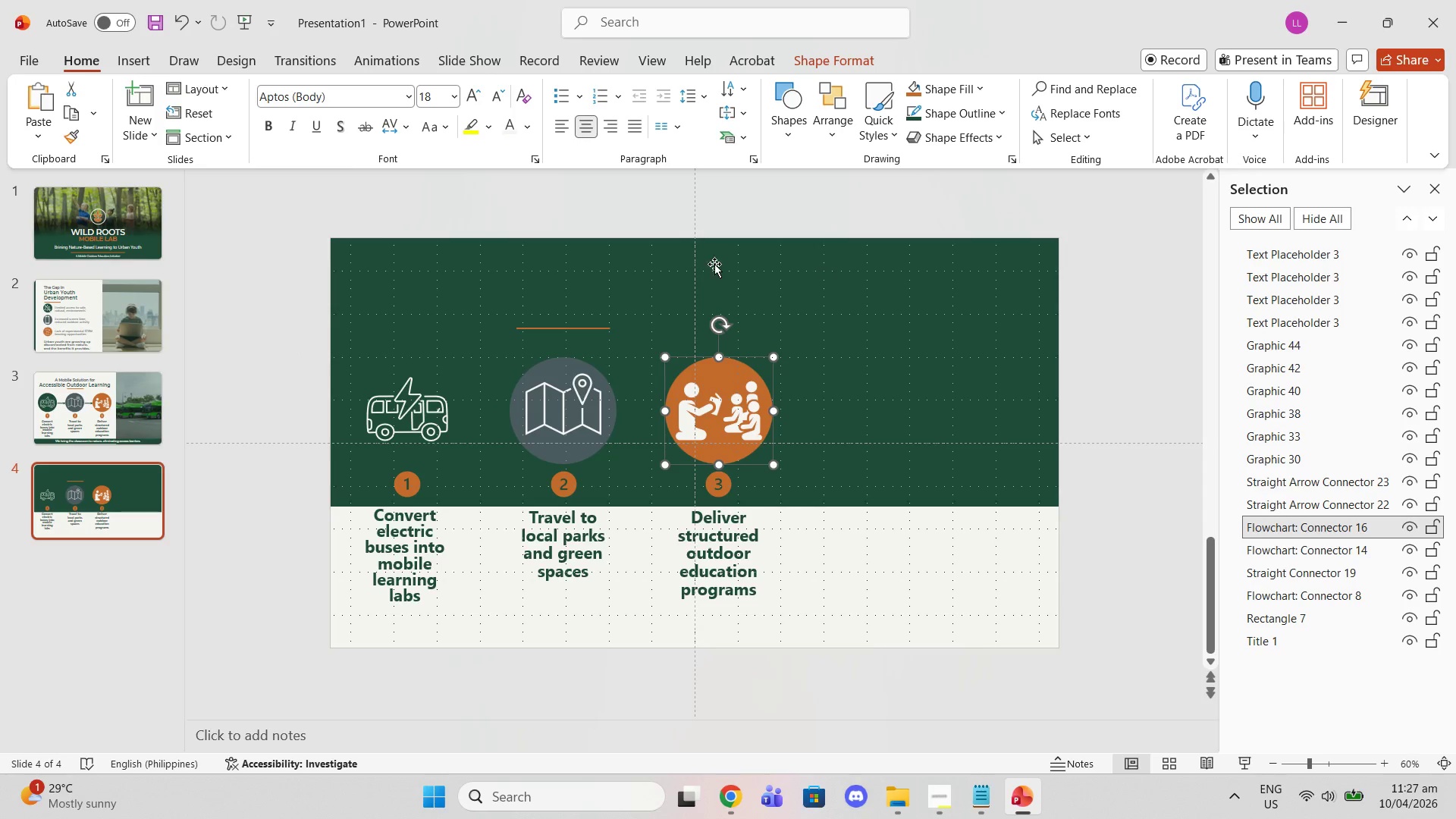 
left_click([640, 281])
 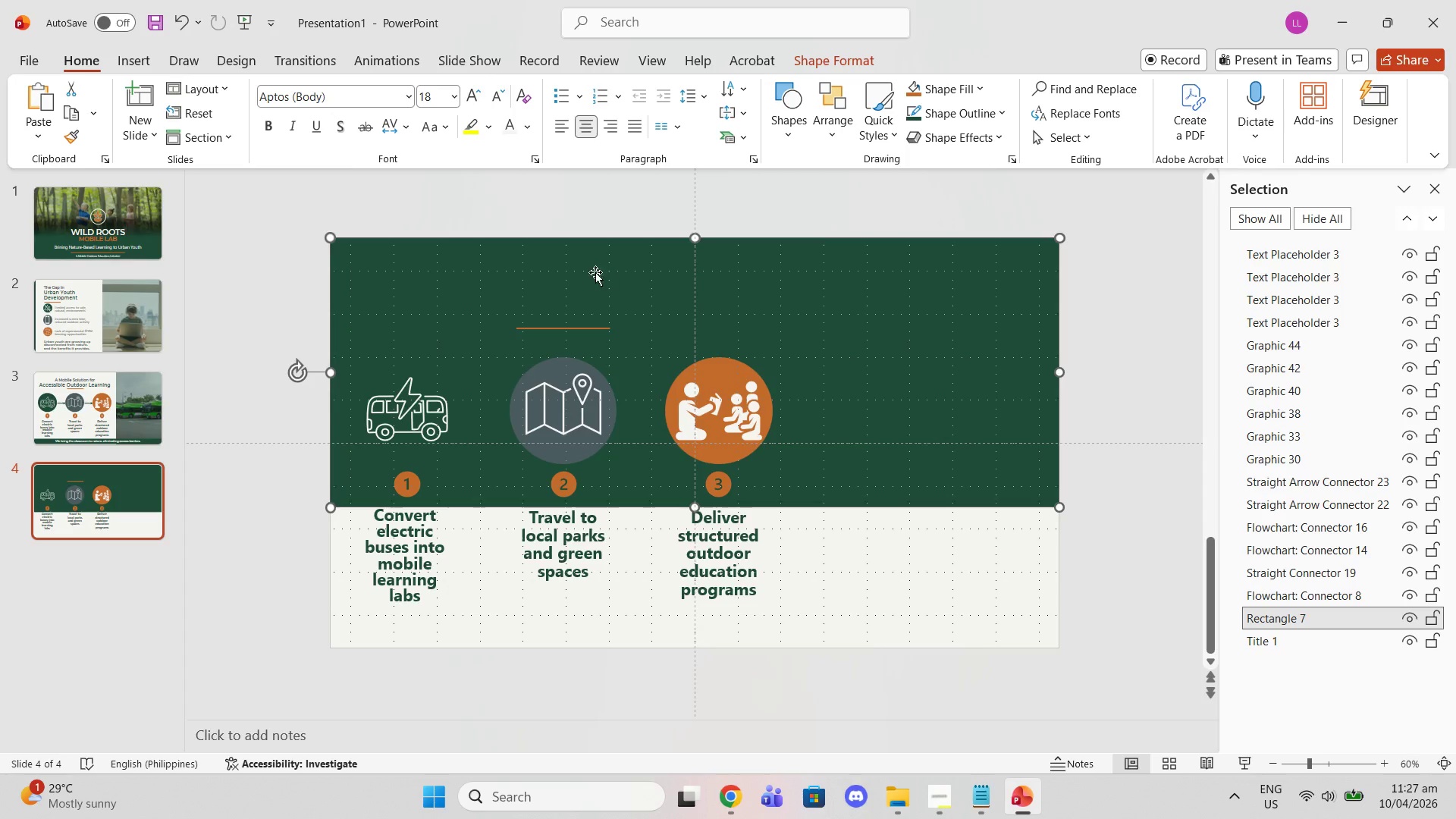 
left_click([594, 272])
 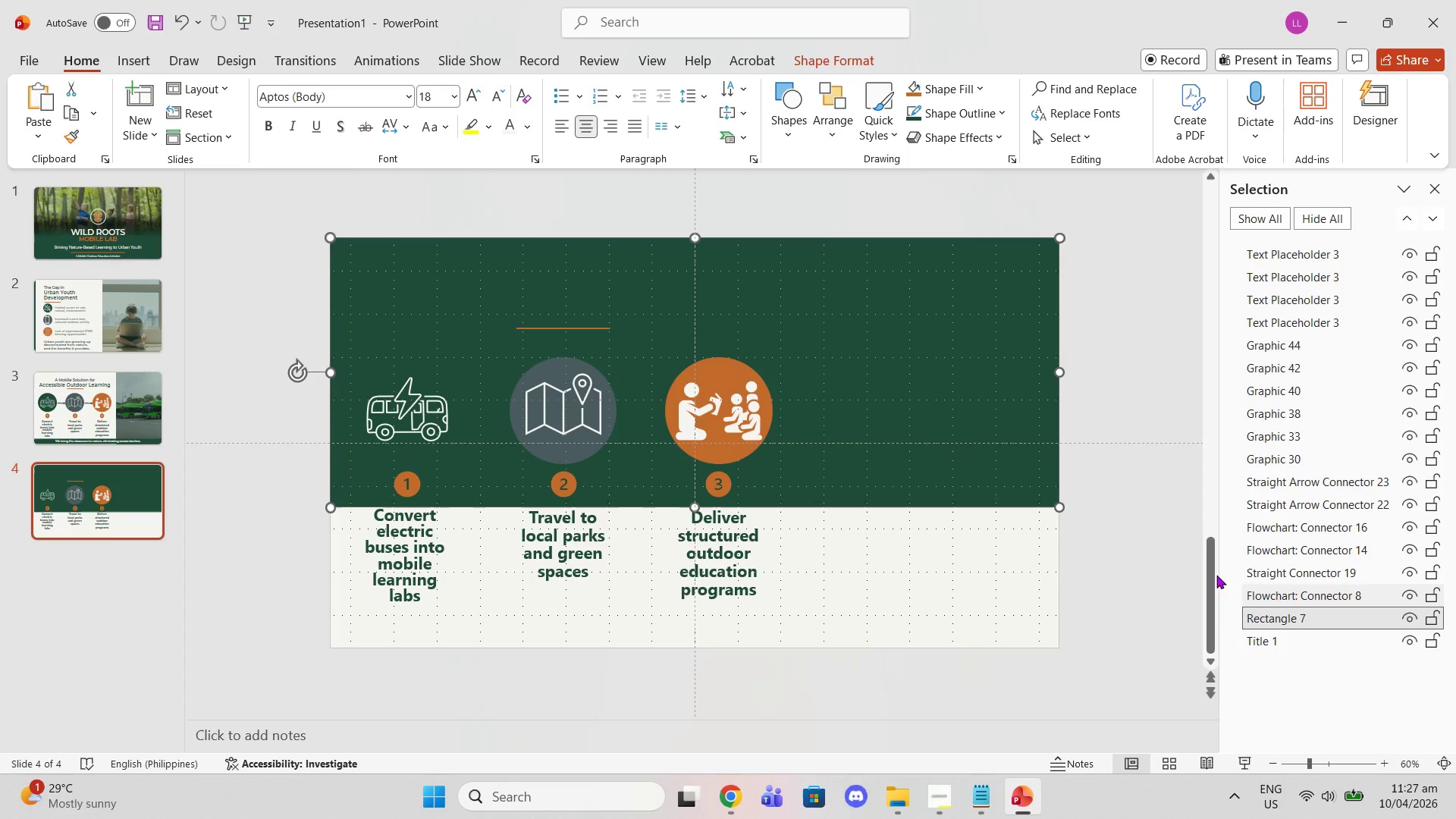 
key(Delete)
 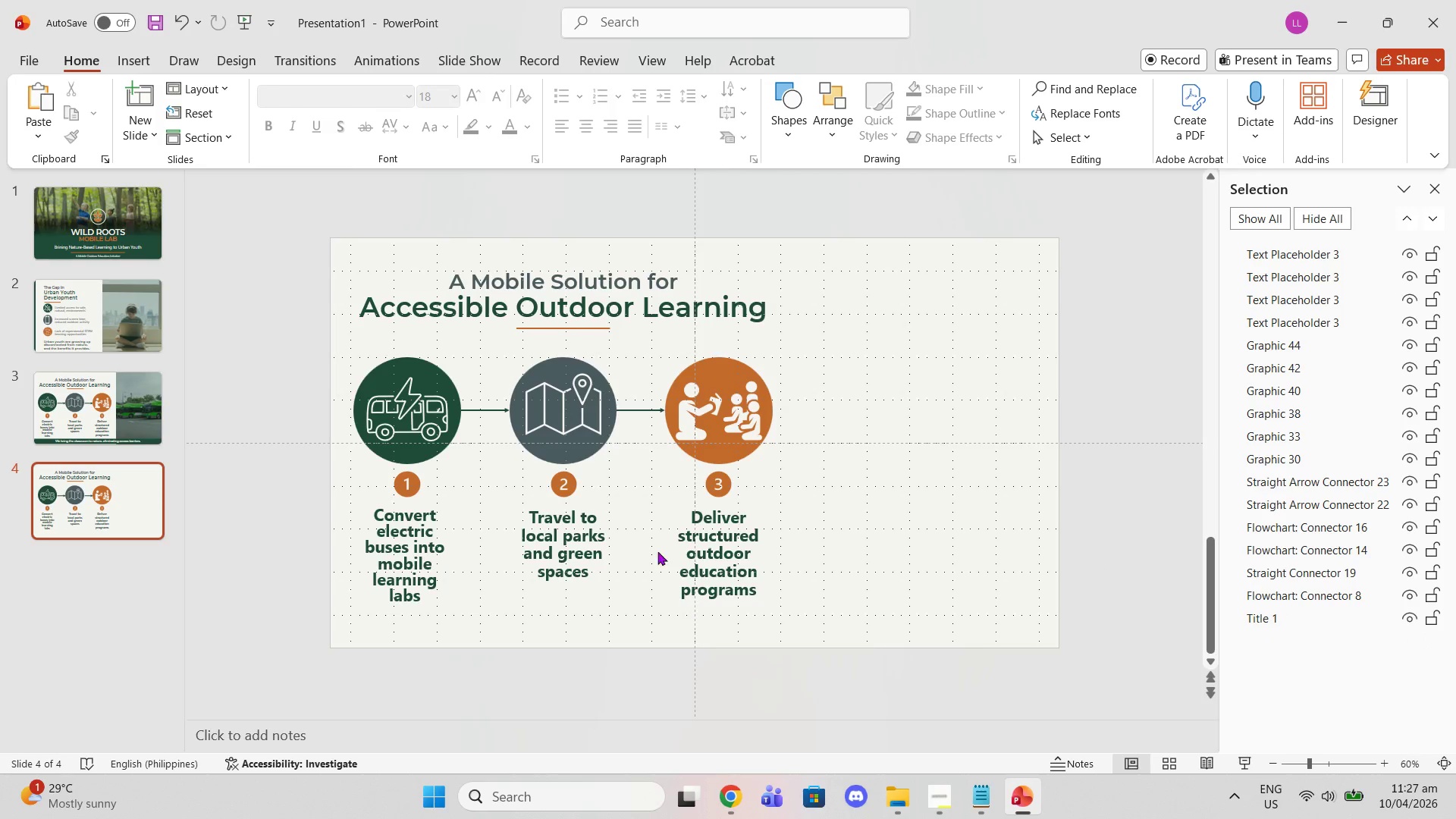 
double_click([636, 311])
 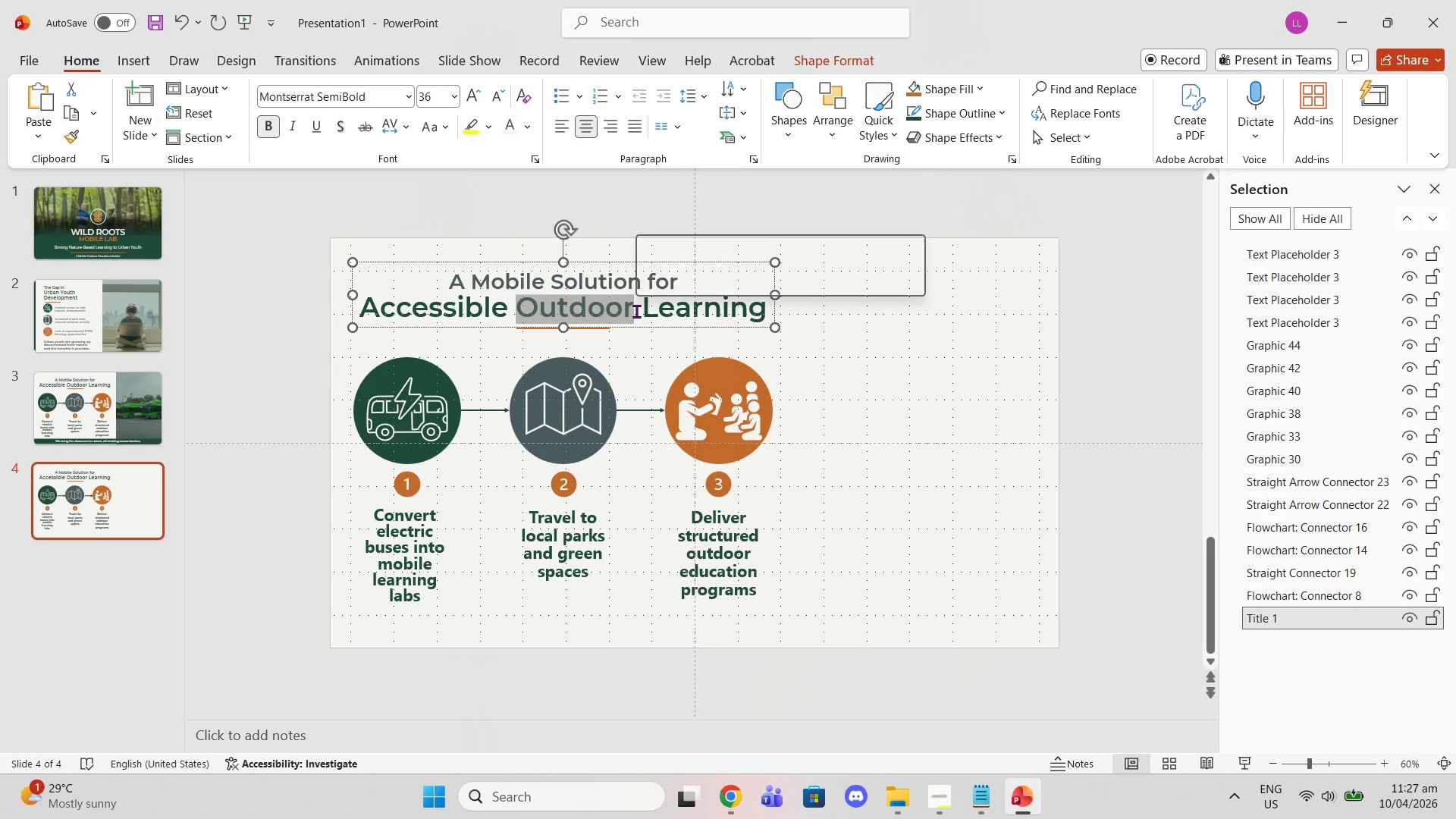 
triple_click([636, 311])
 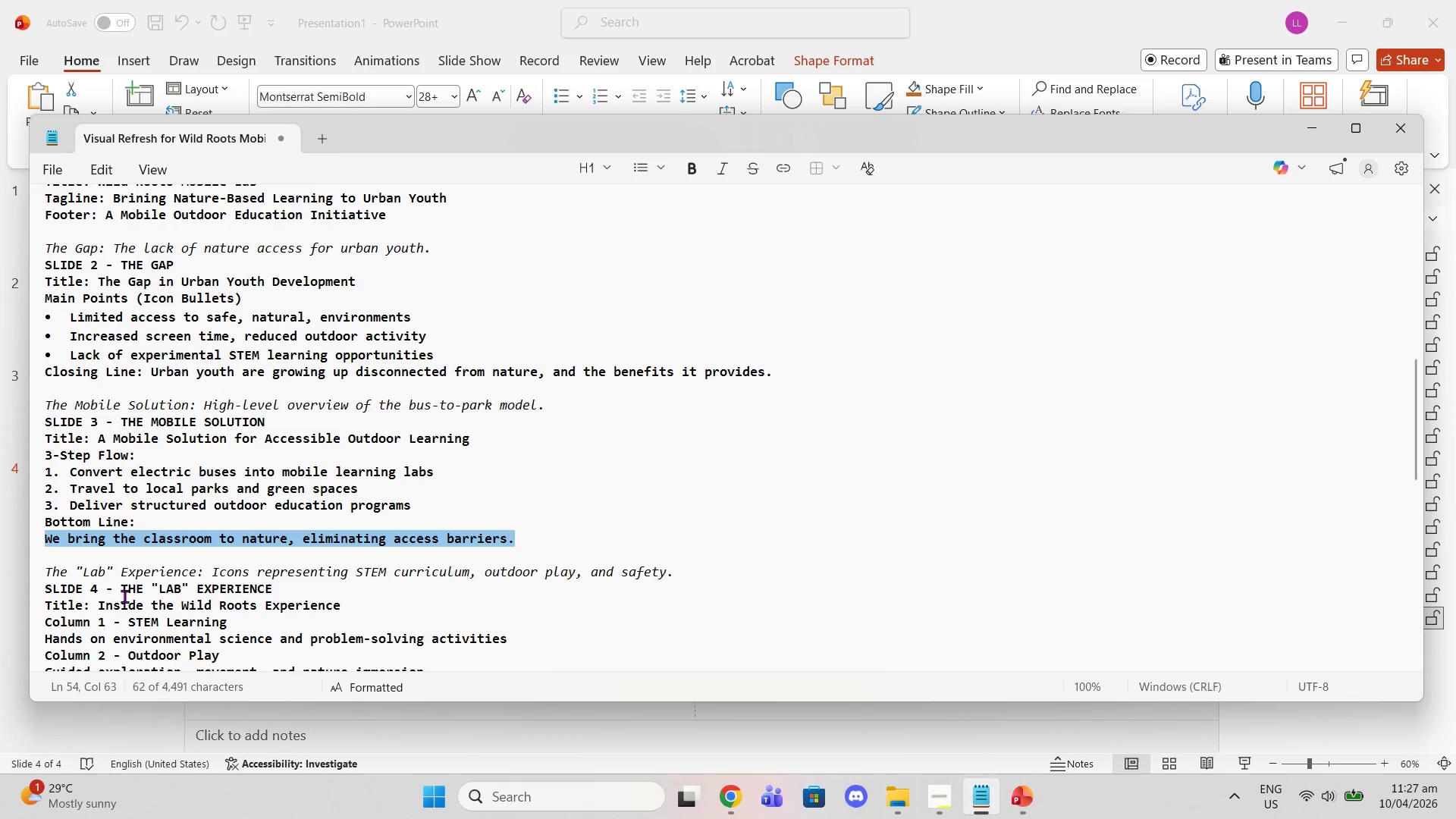 
left_click_drag(start_coordinate=[100, 602], to_coordinate=[339, 613])
 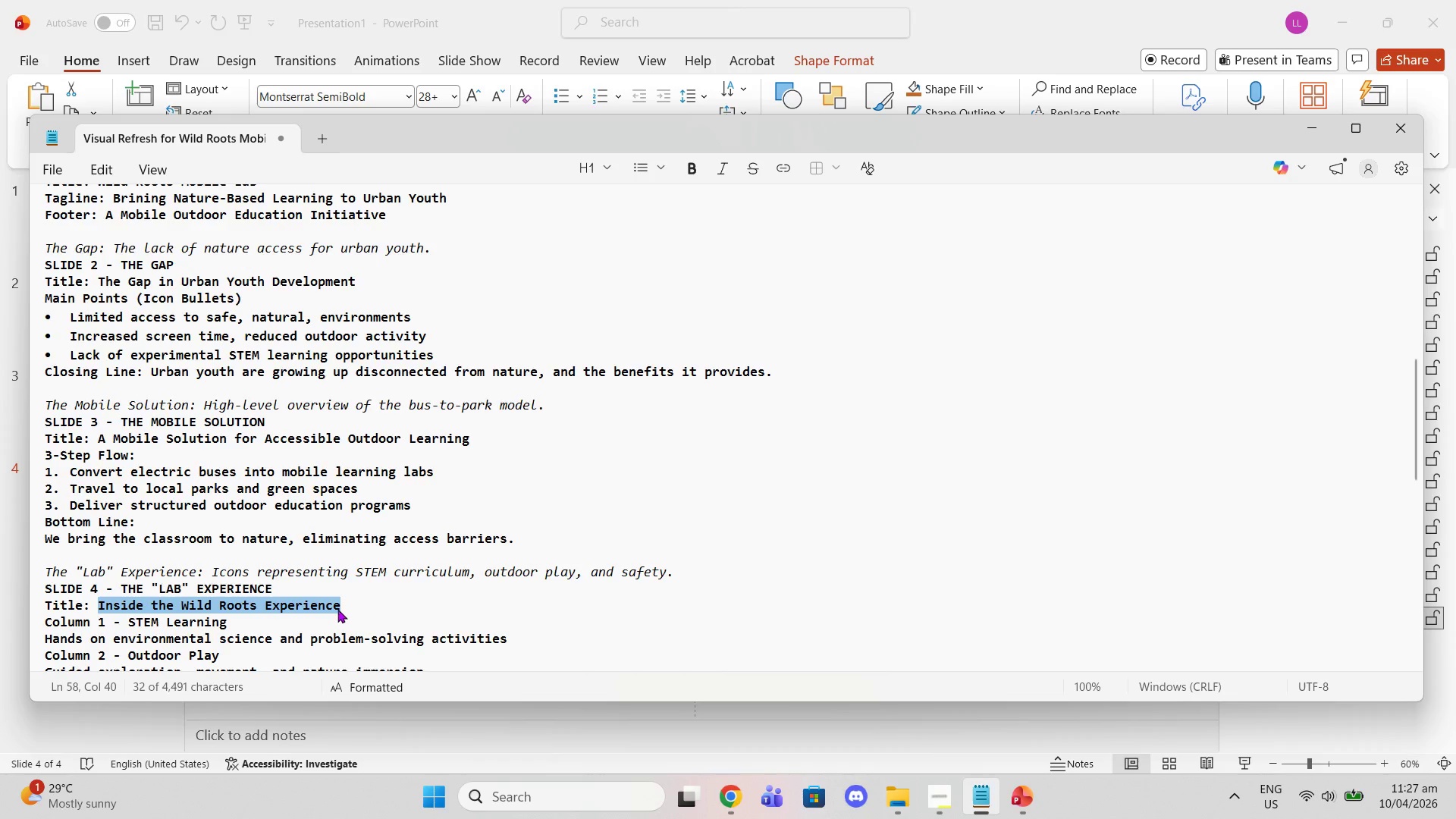 
key(Control+C)
 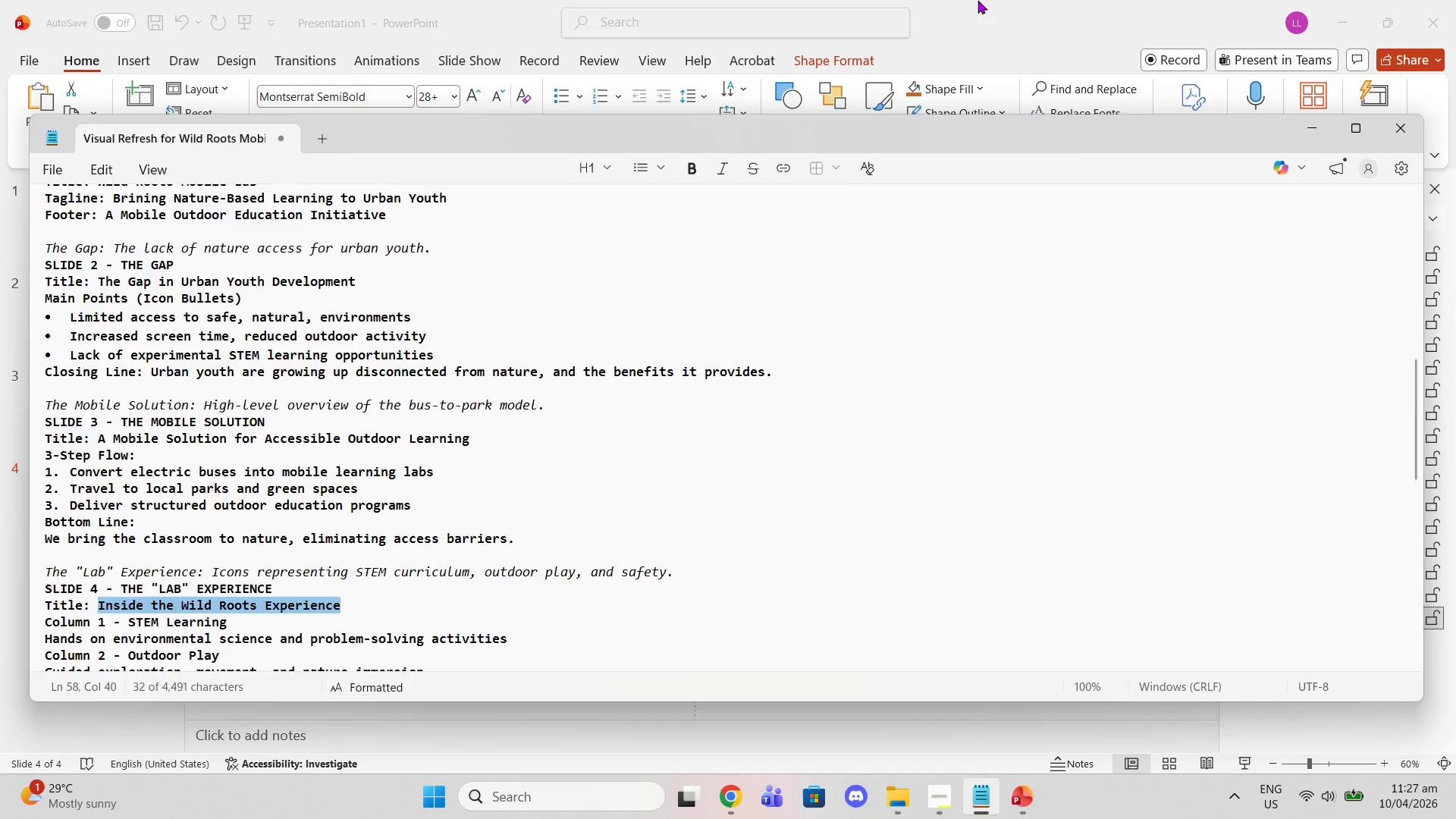 
left_click([977, 0])
 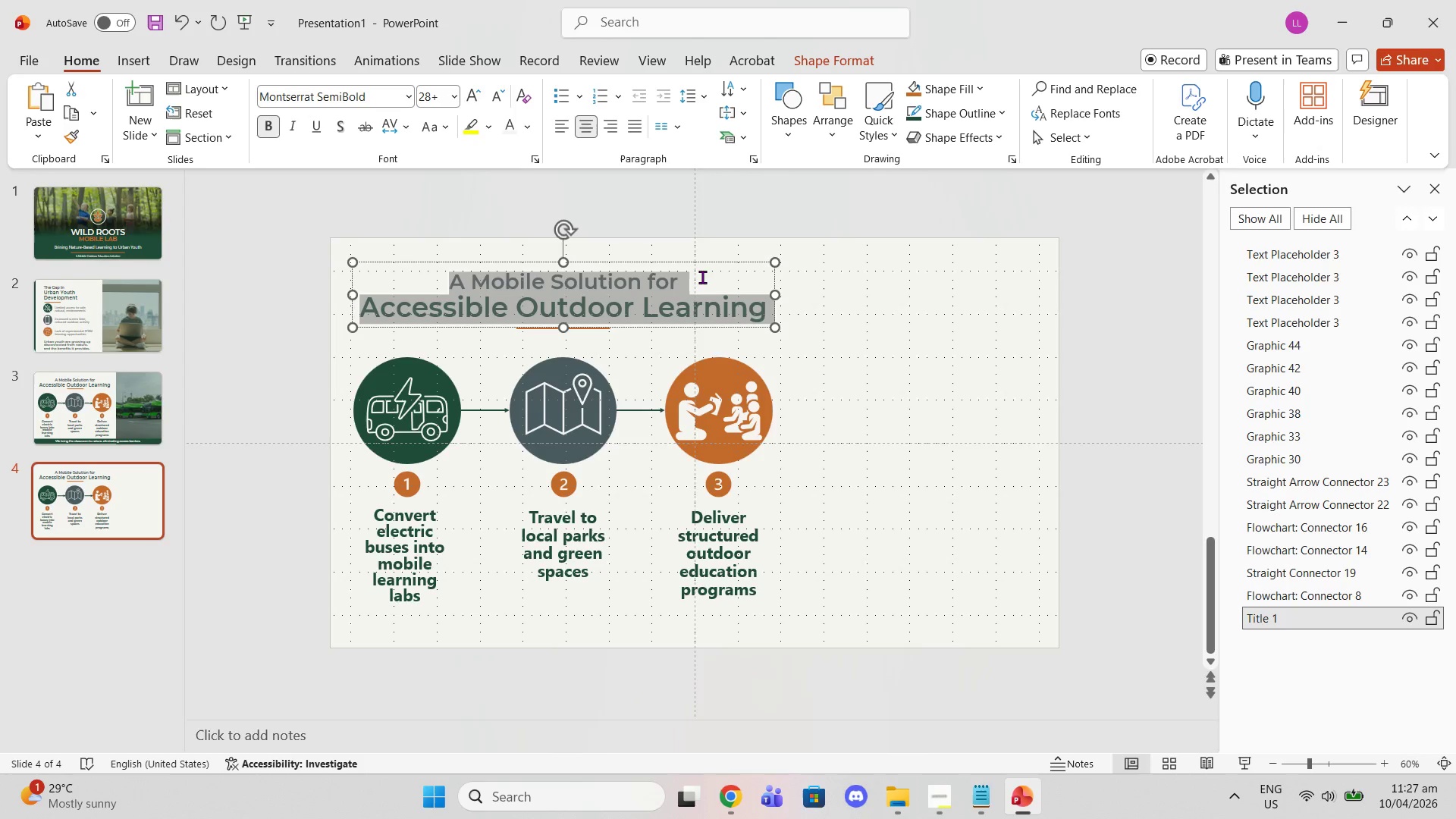 
key(Control+V)
 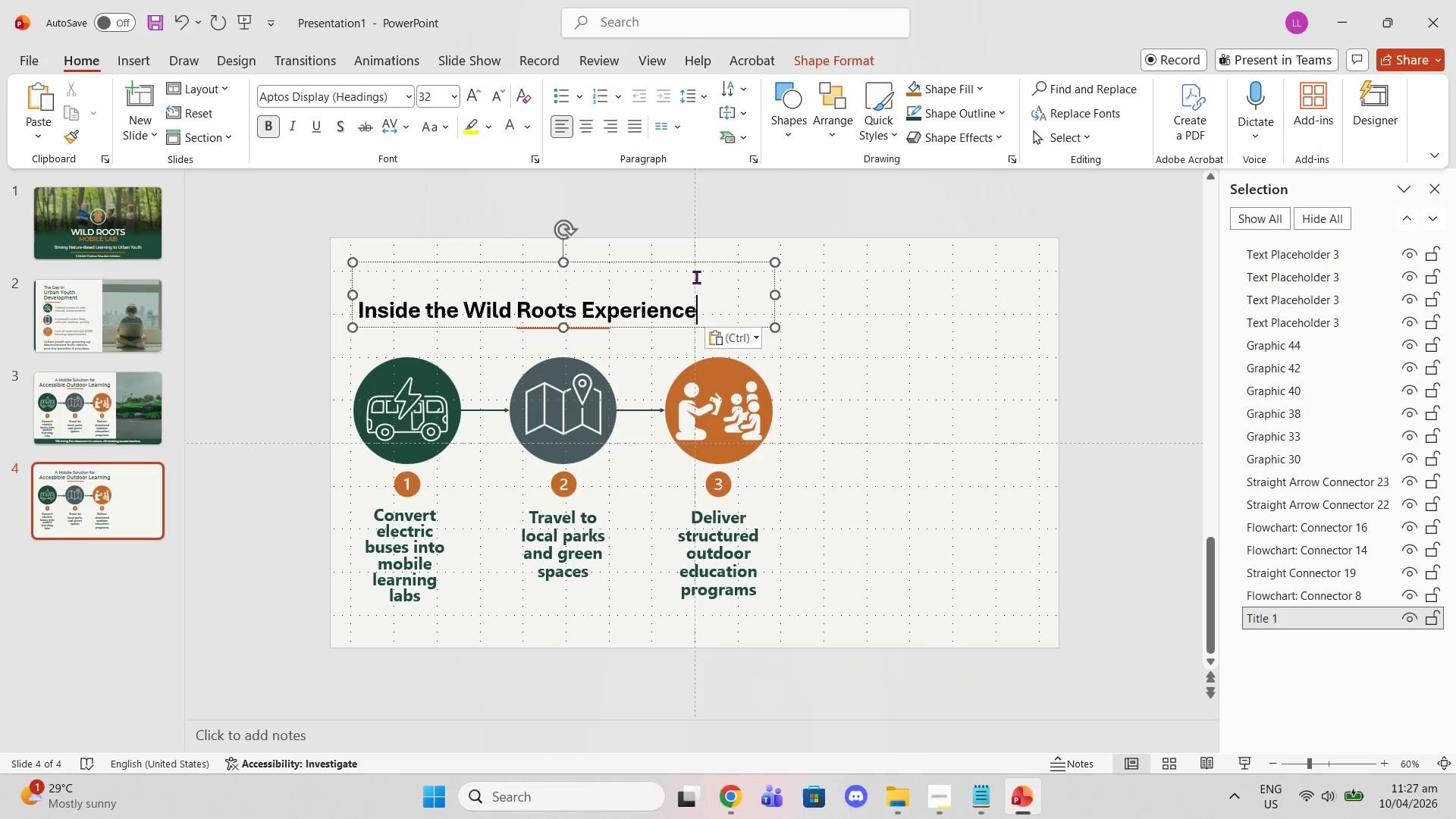 
key(Control+ControlLeft)
 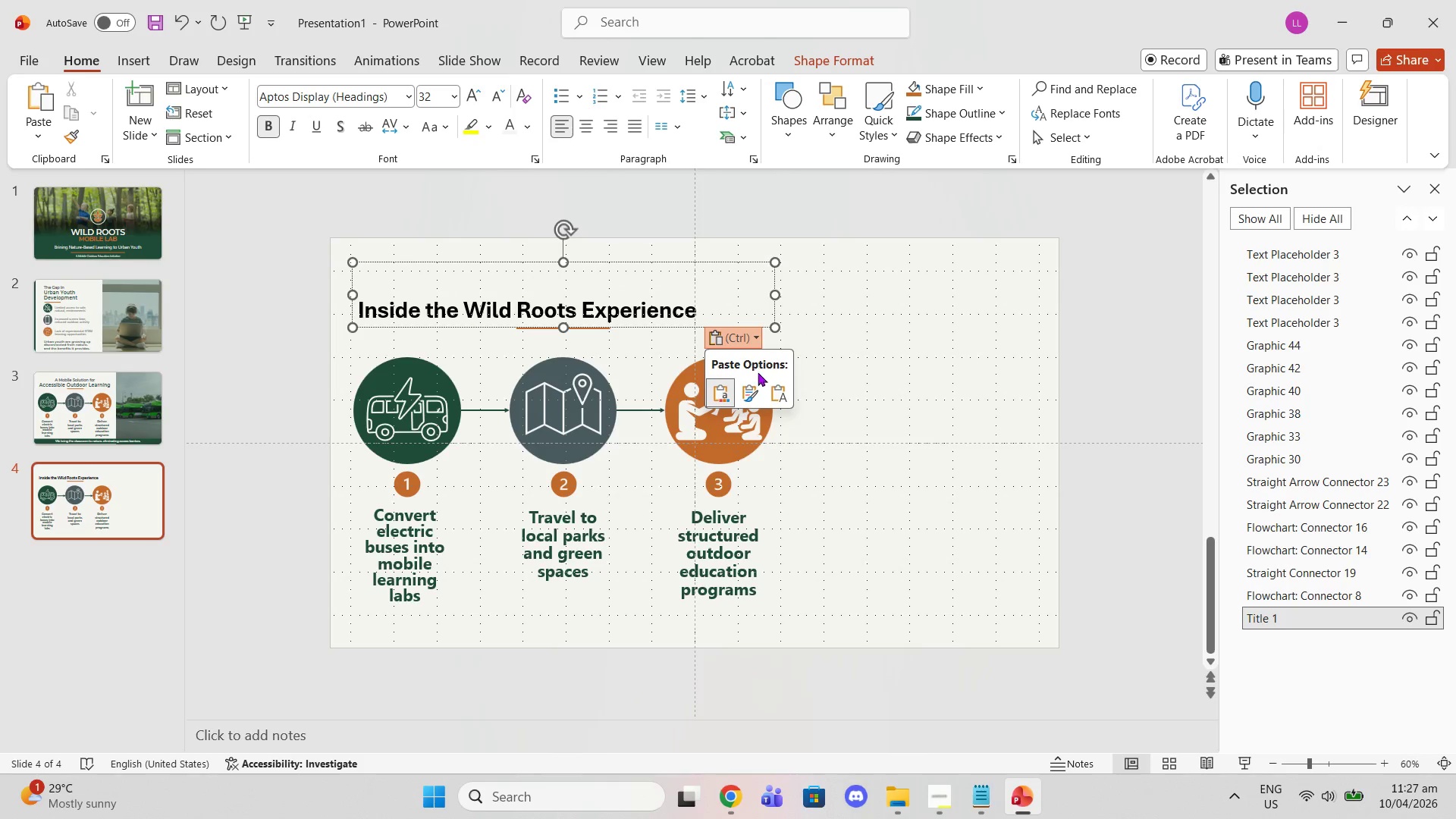 
left_click([774, 391])
 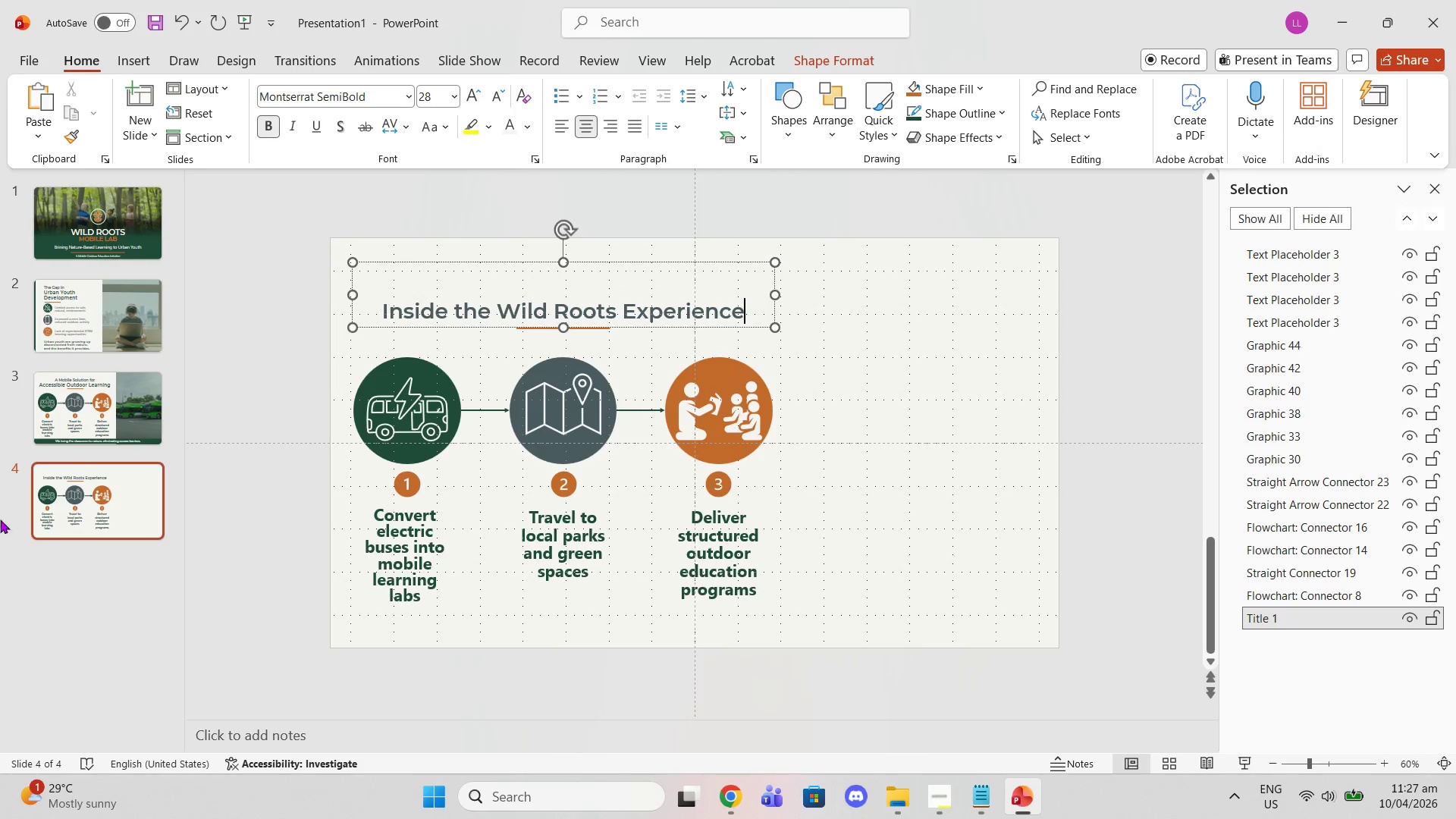 
left_click([109, 435])
 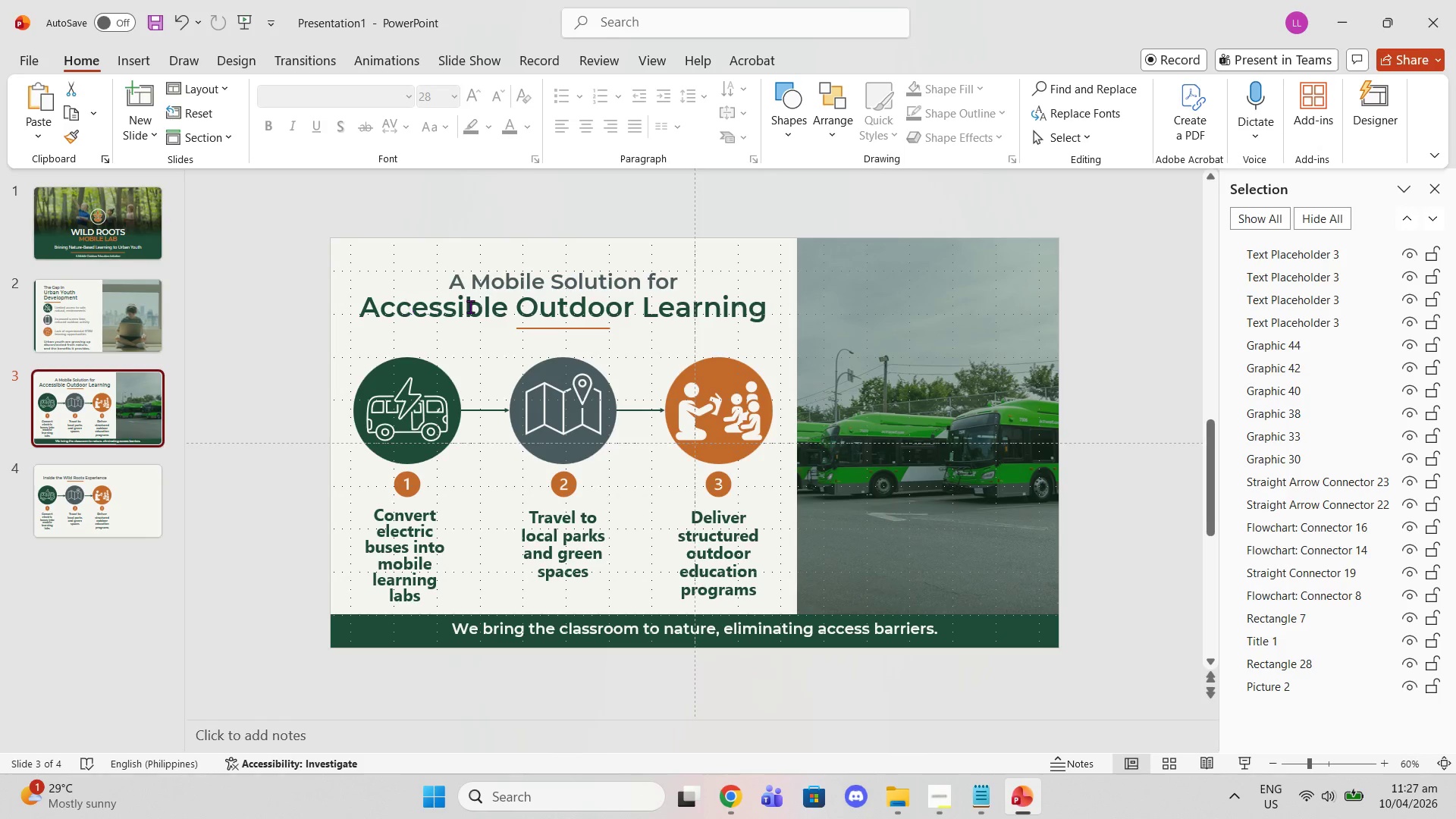 
left_click([470, 306])
 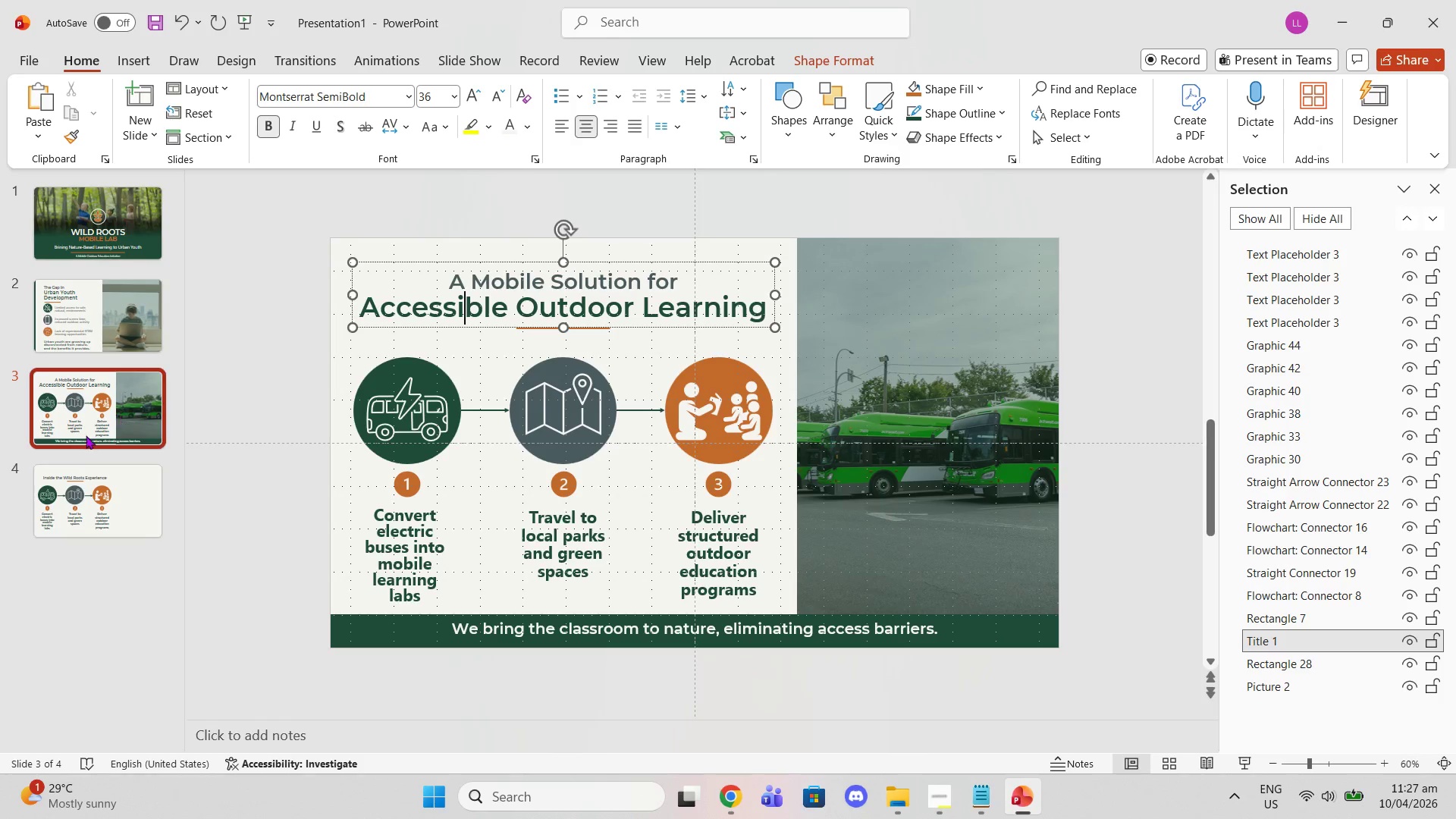 
left_click([37, 501])
 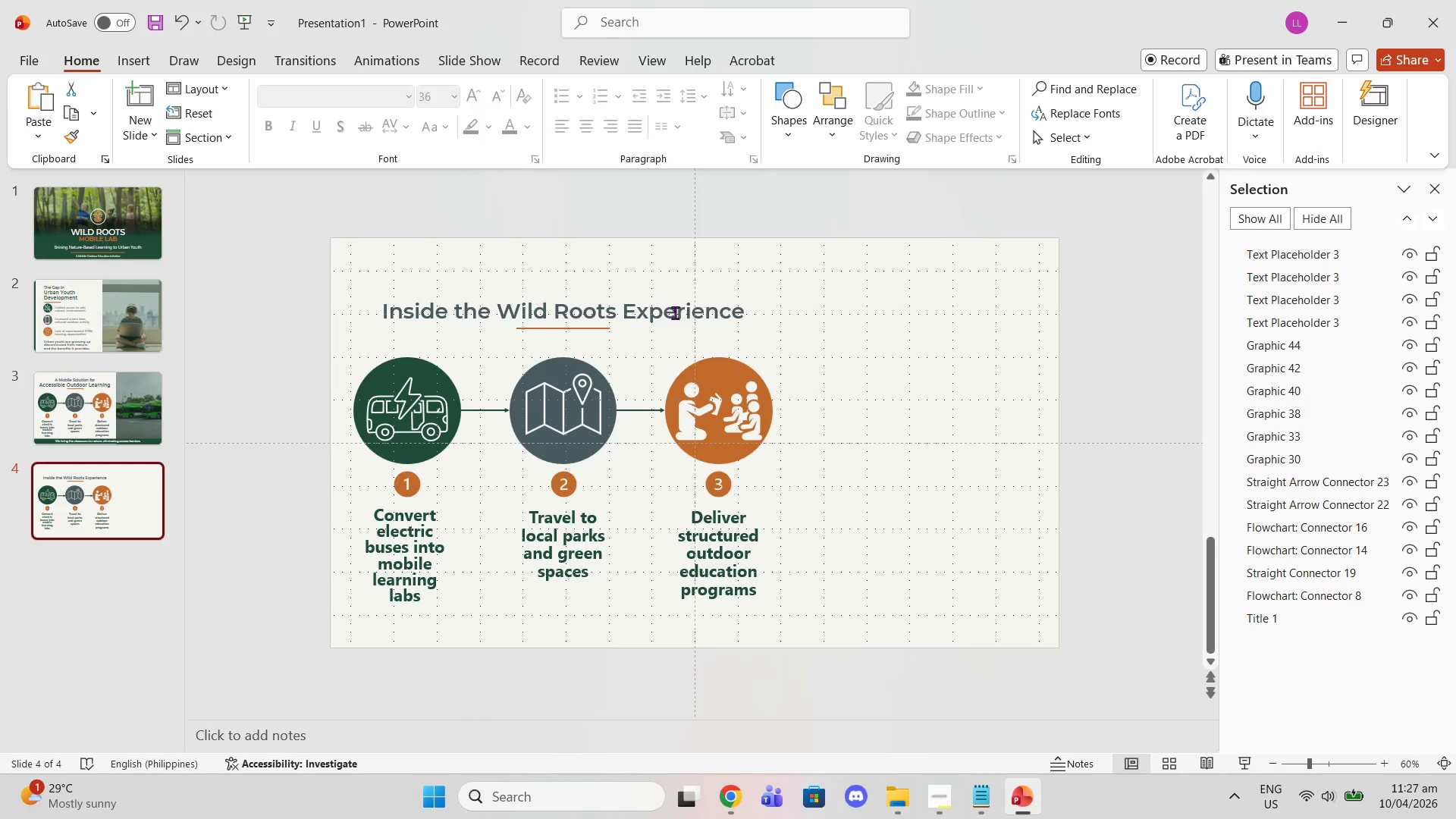 
left_click([714, 314])
 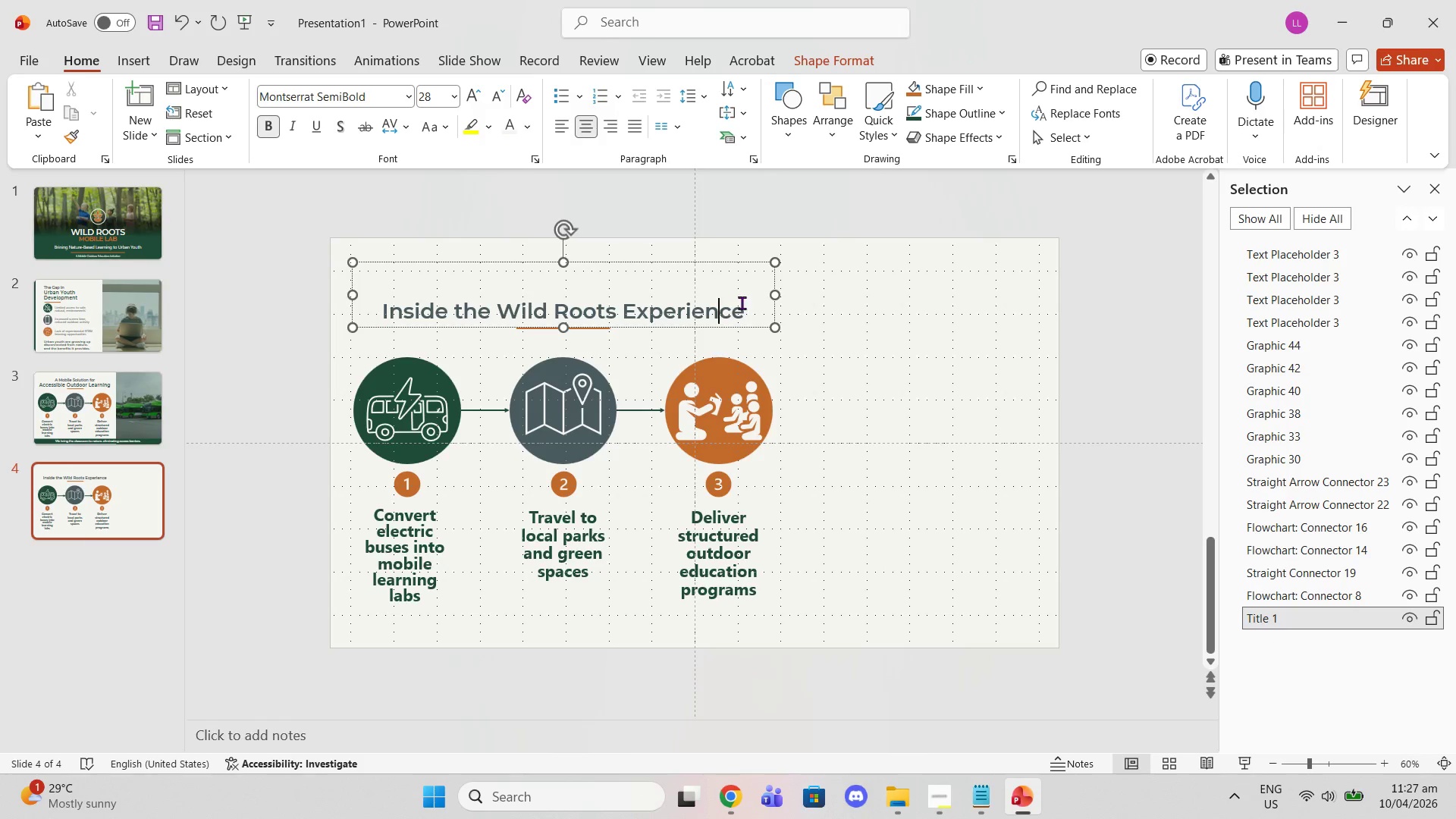 
left_click_drag(start_coordinate=[742, 303], to_coordinate=[341, 294])
 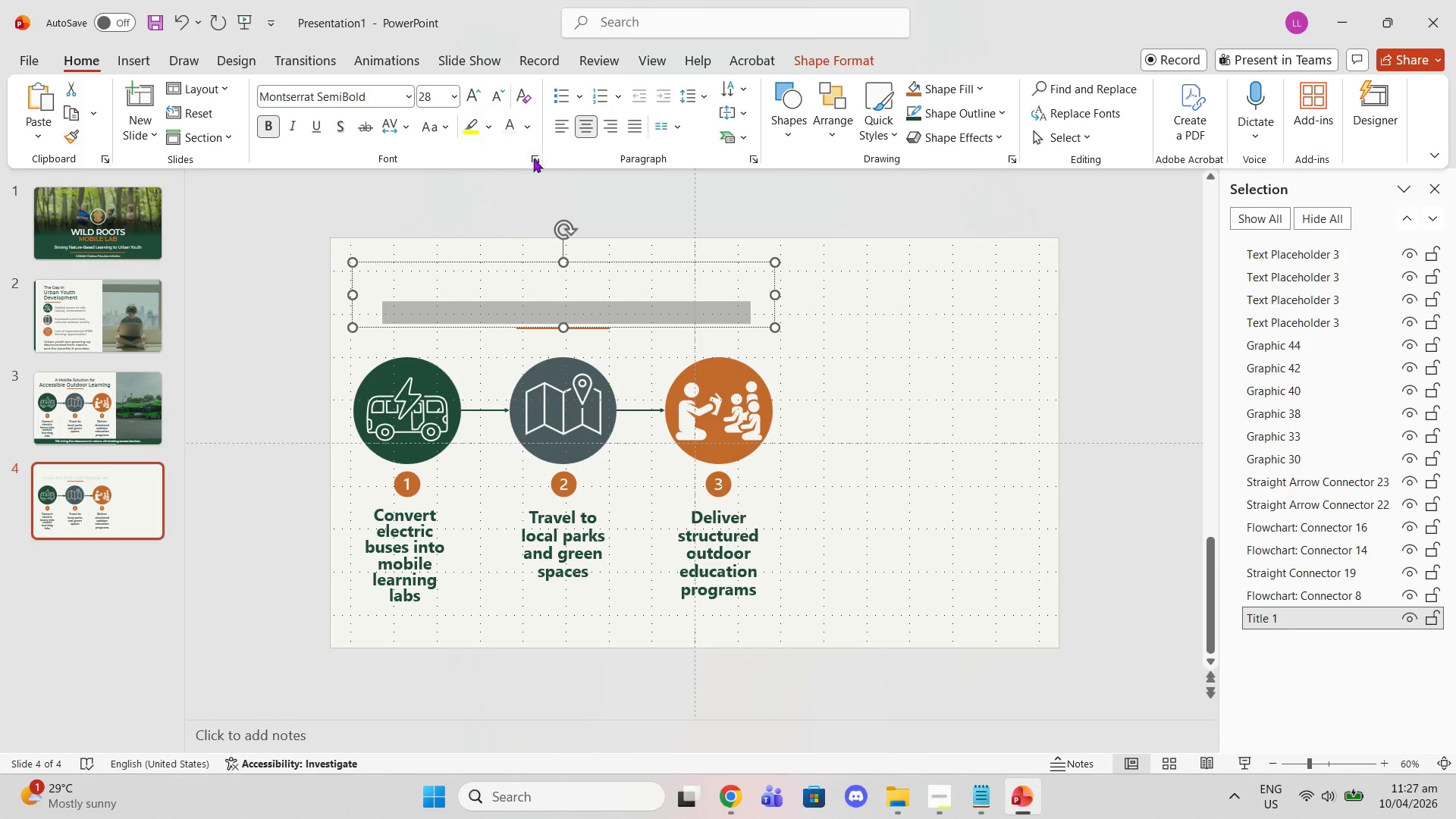 
left_click([521, 130])
 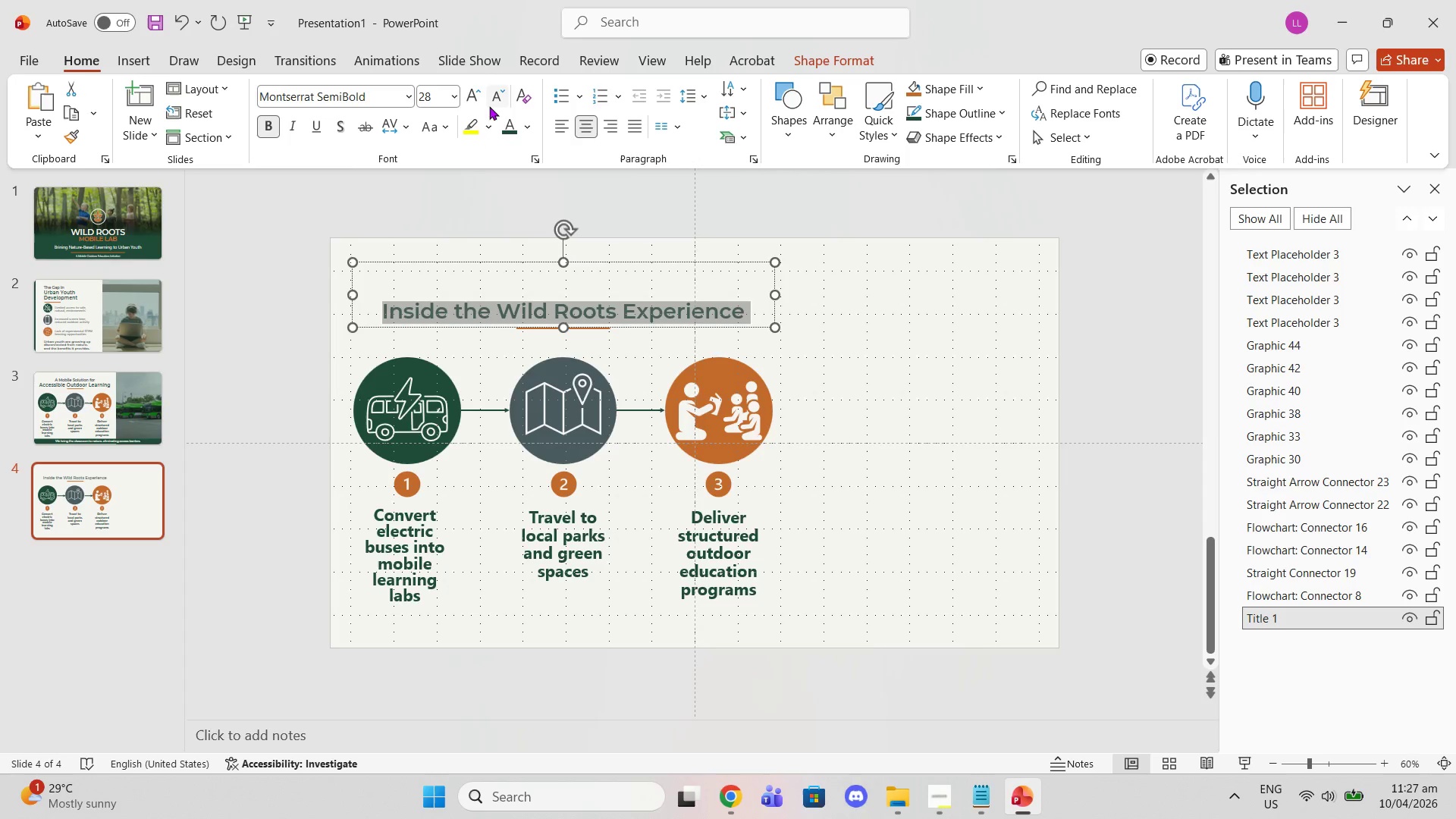 
left_click([450, 99])
 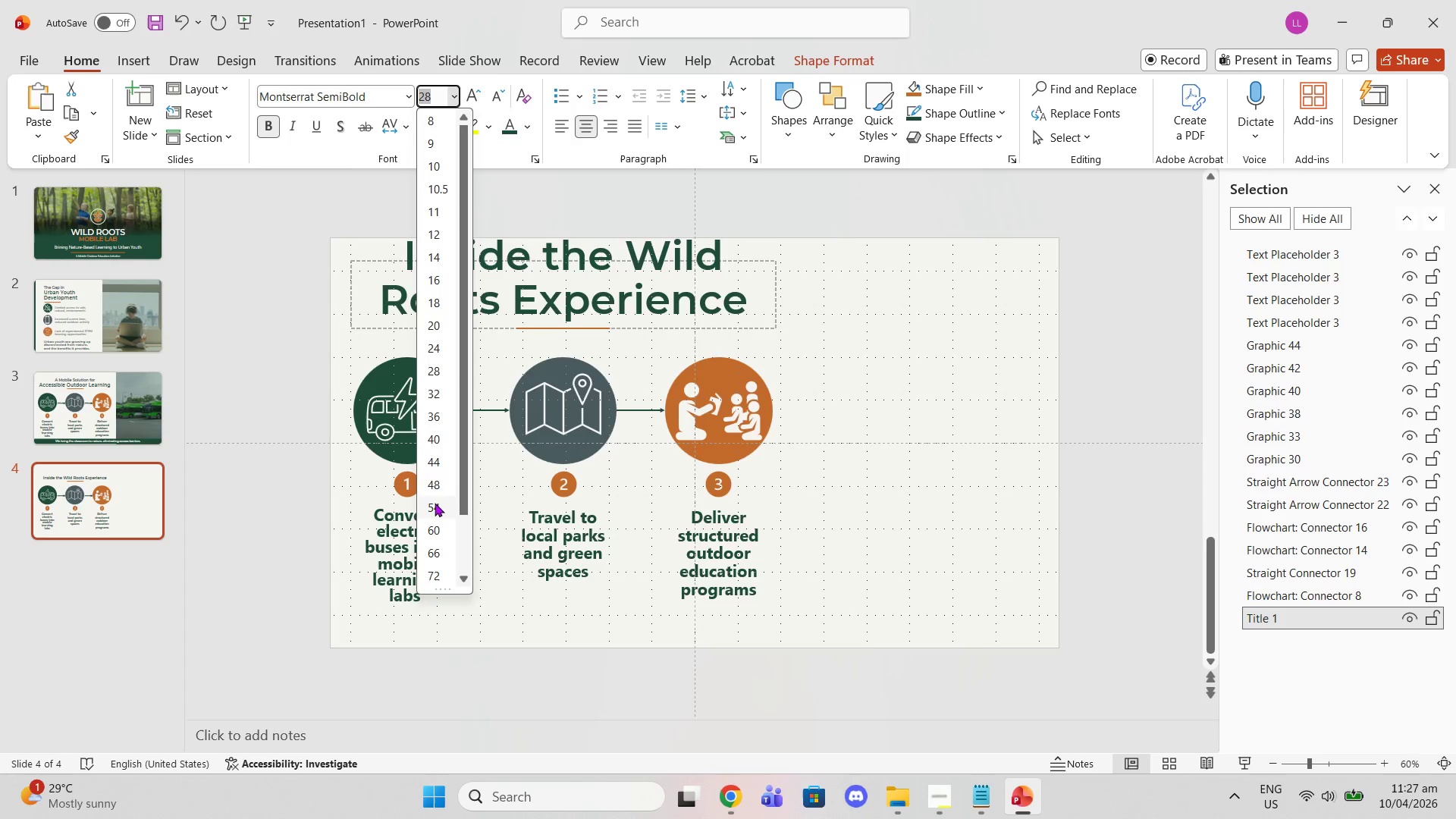 
left_click([441, 410])
 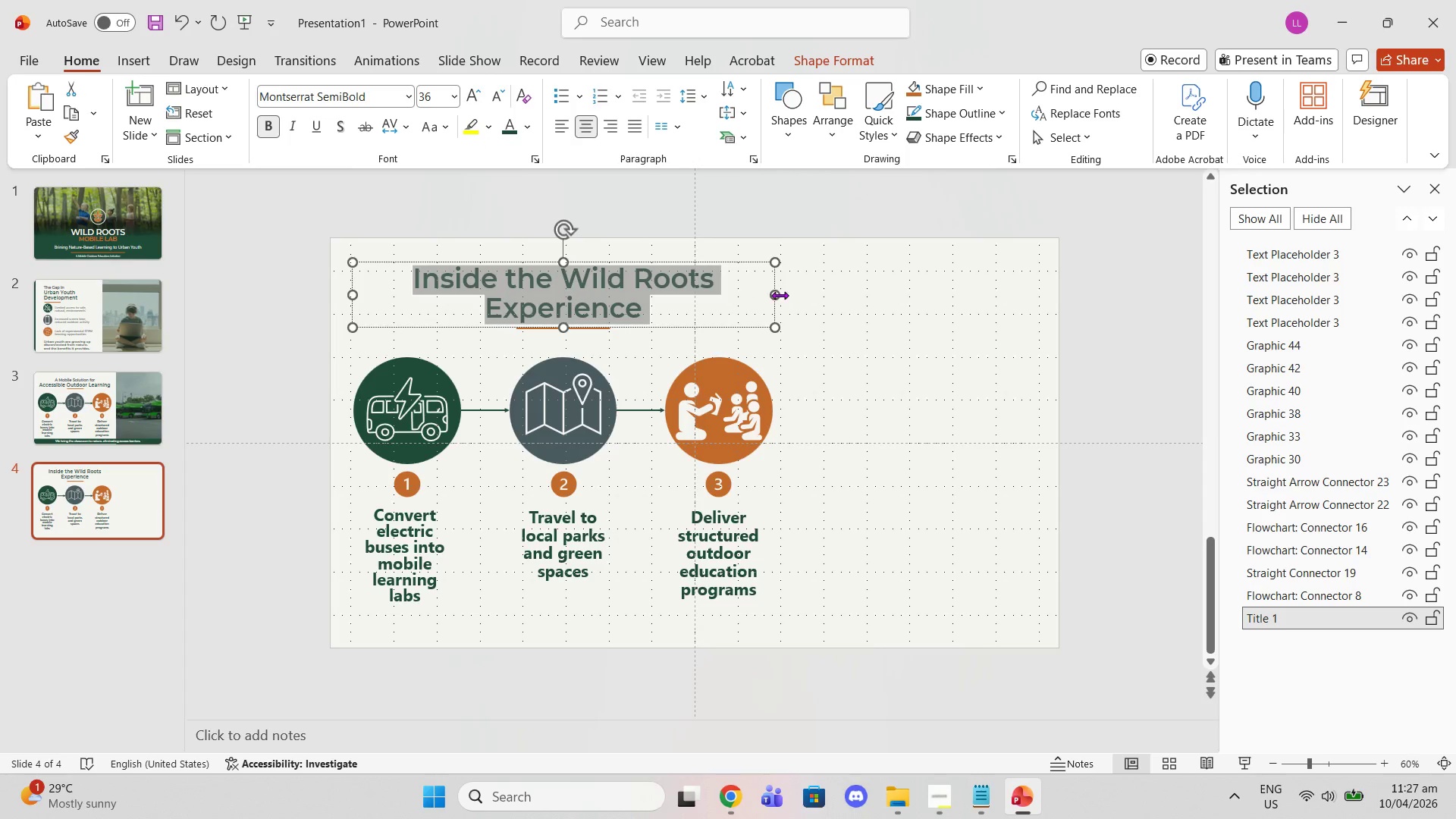 
left_click_drag(start_coordinate=[780, 295], to_coordinate=[952, 300])
 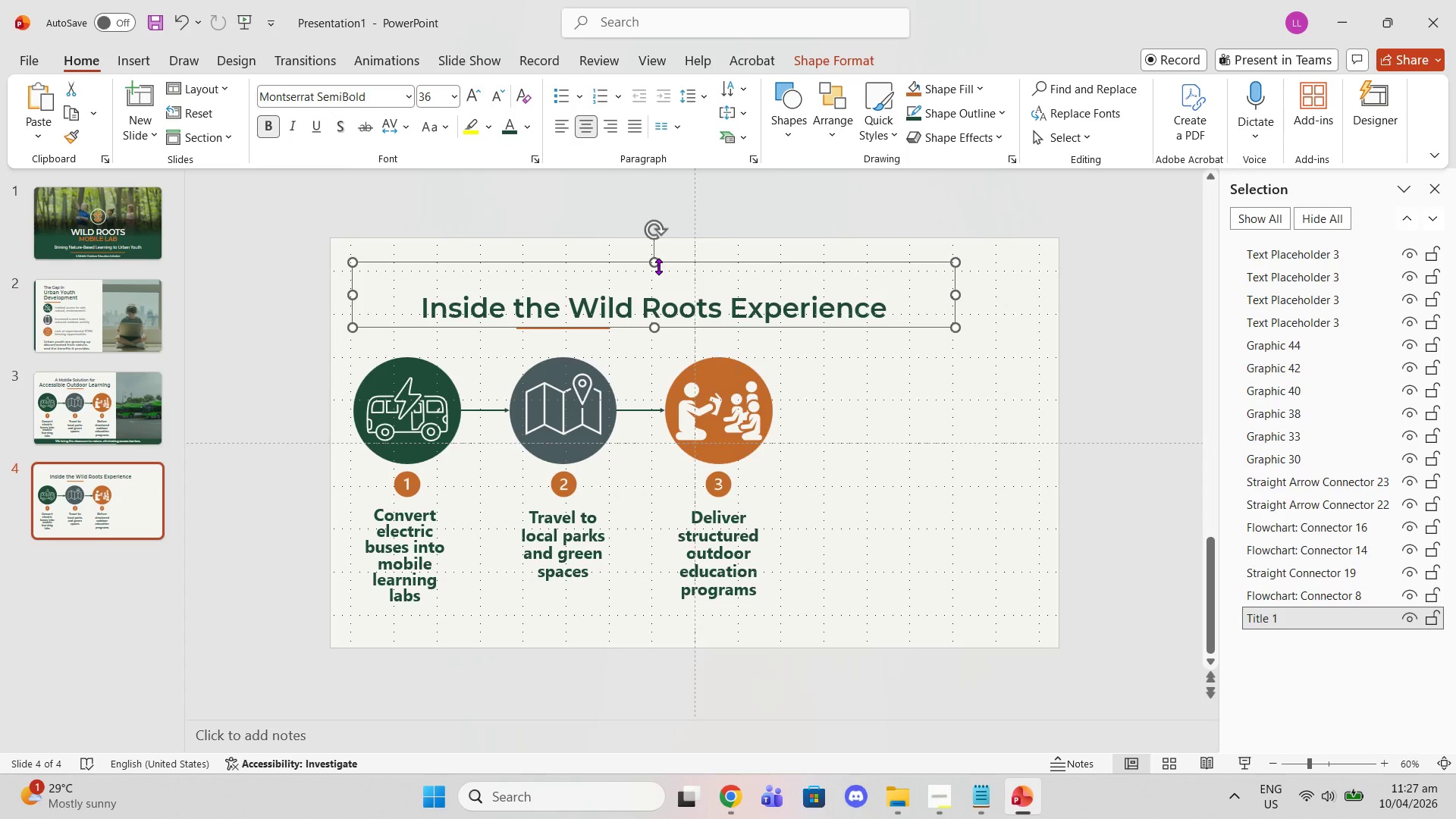 
left_click_drag(start_coordinate=[657, 266], to_coordinate=[656, 291])
 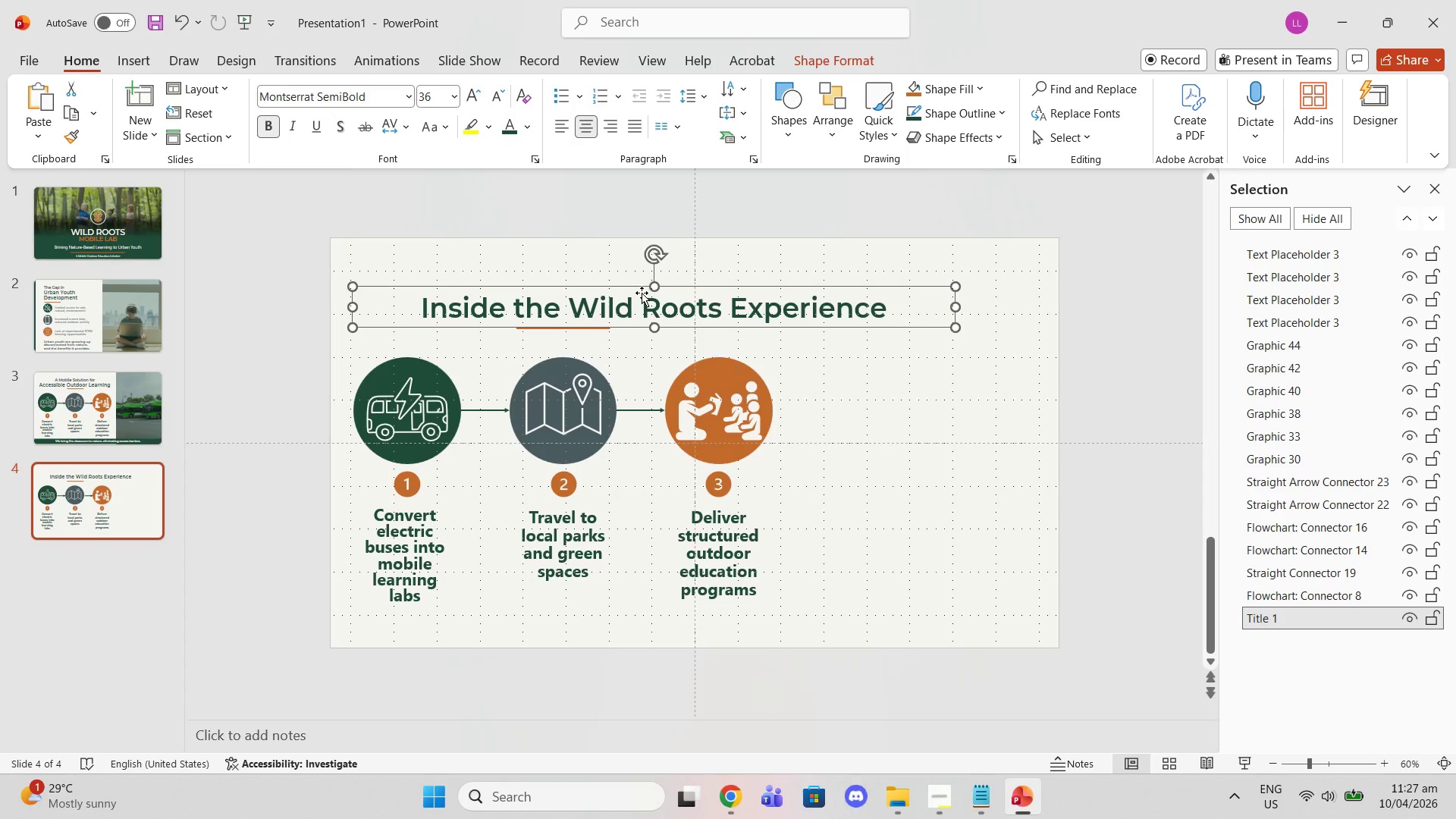 
left_click_drag(start_coordinate=[642, 293], to_coordinate=[691, 269])
 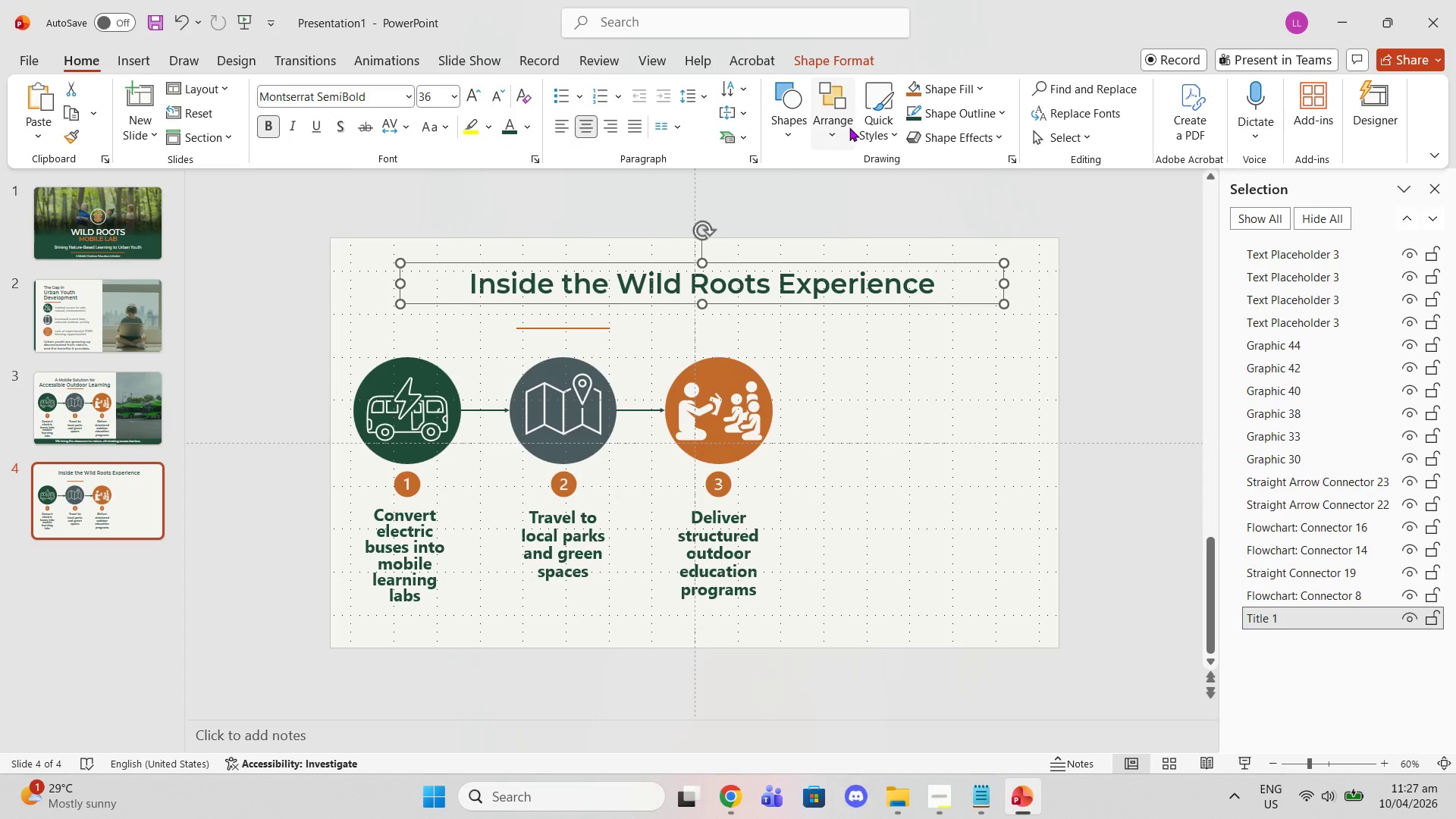 
left_click([874, 452])
 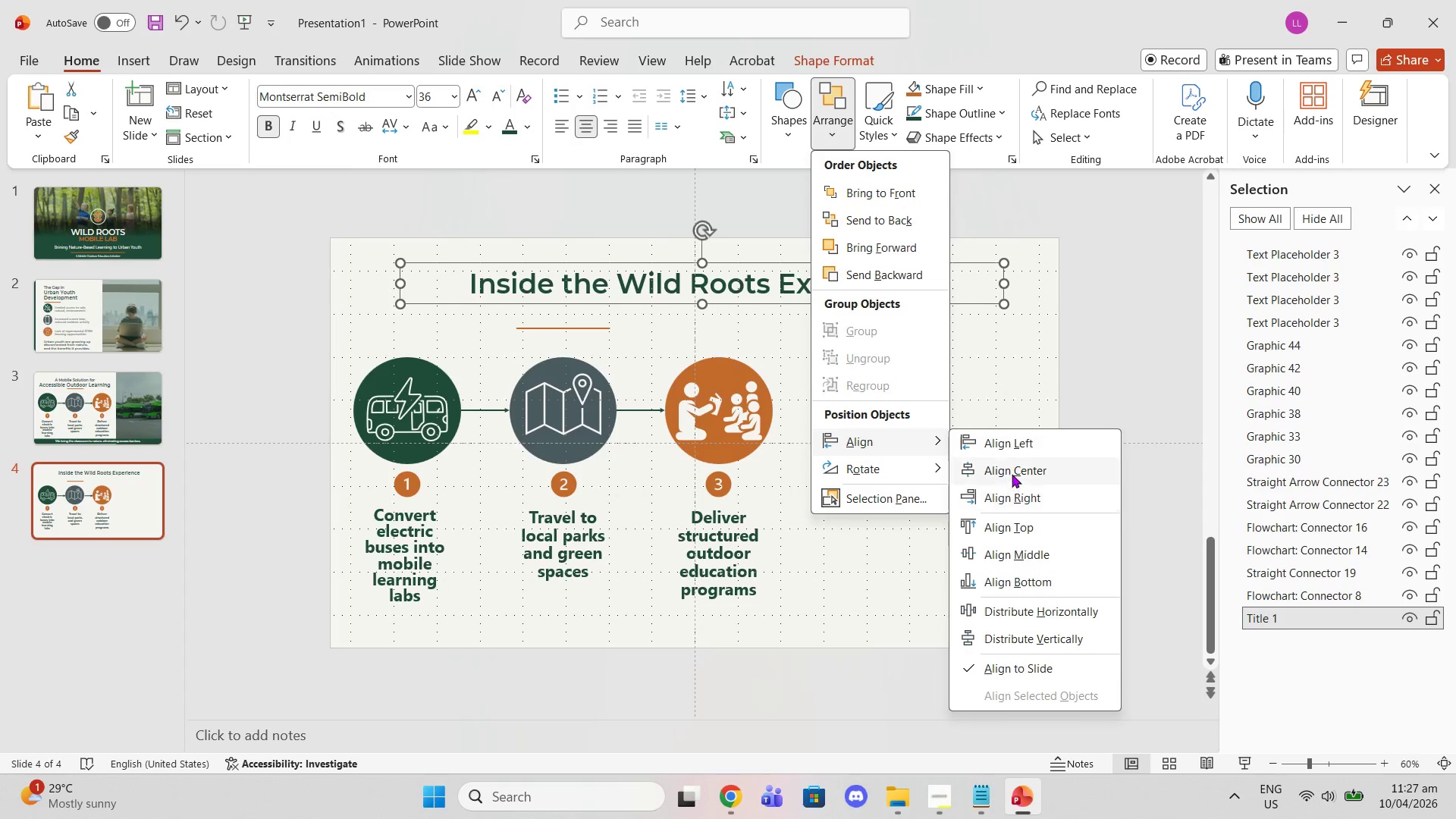 
left_click([1009, 473])
 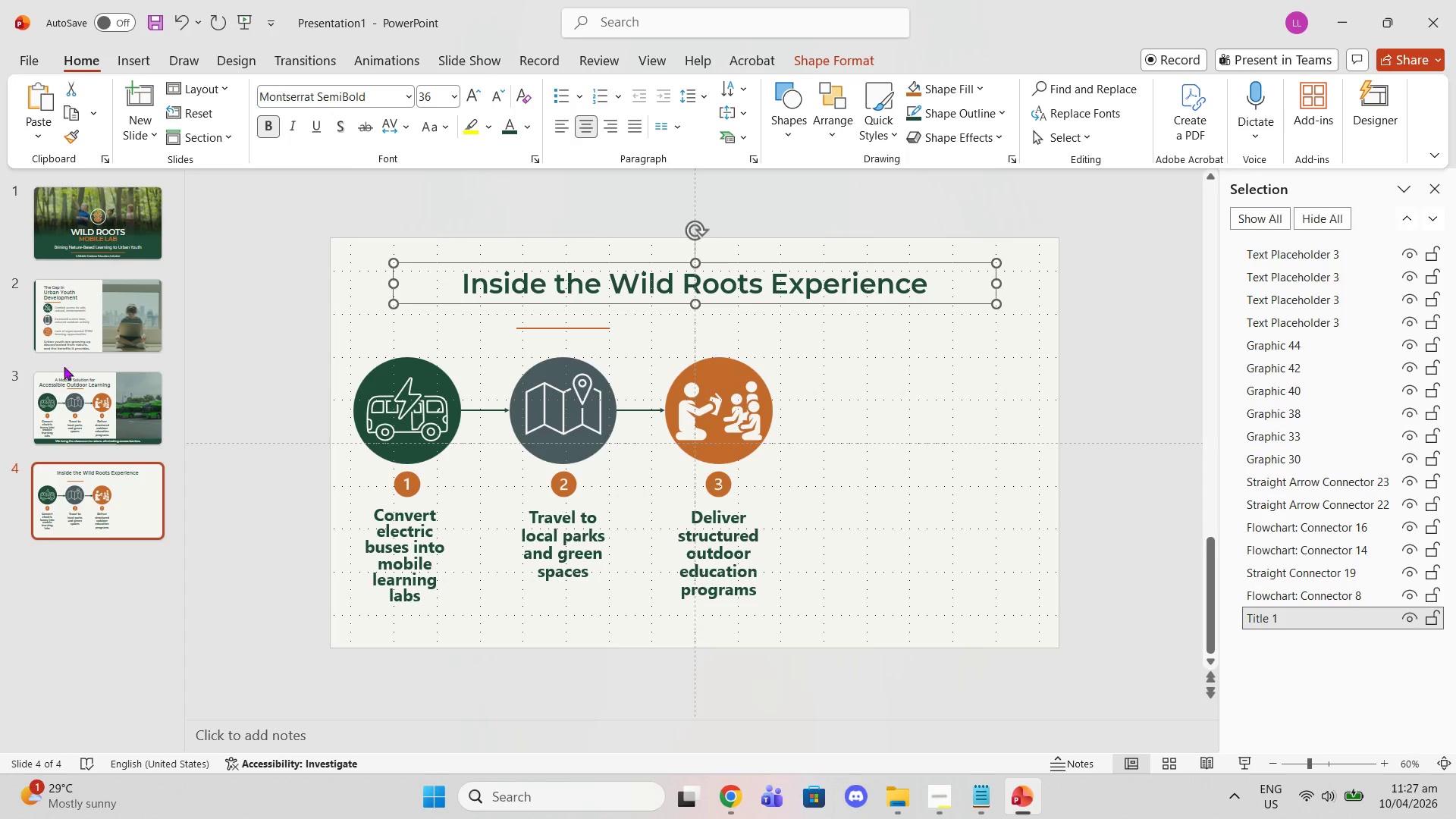 
left_click([89, 396])
 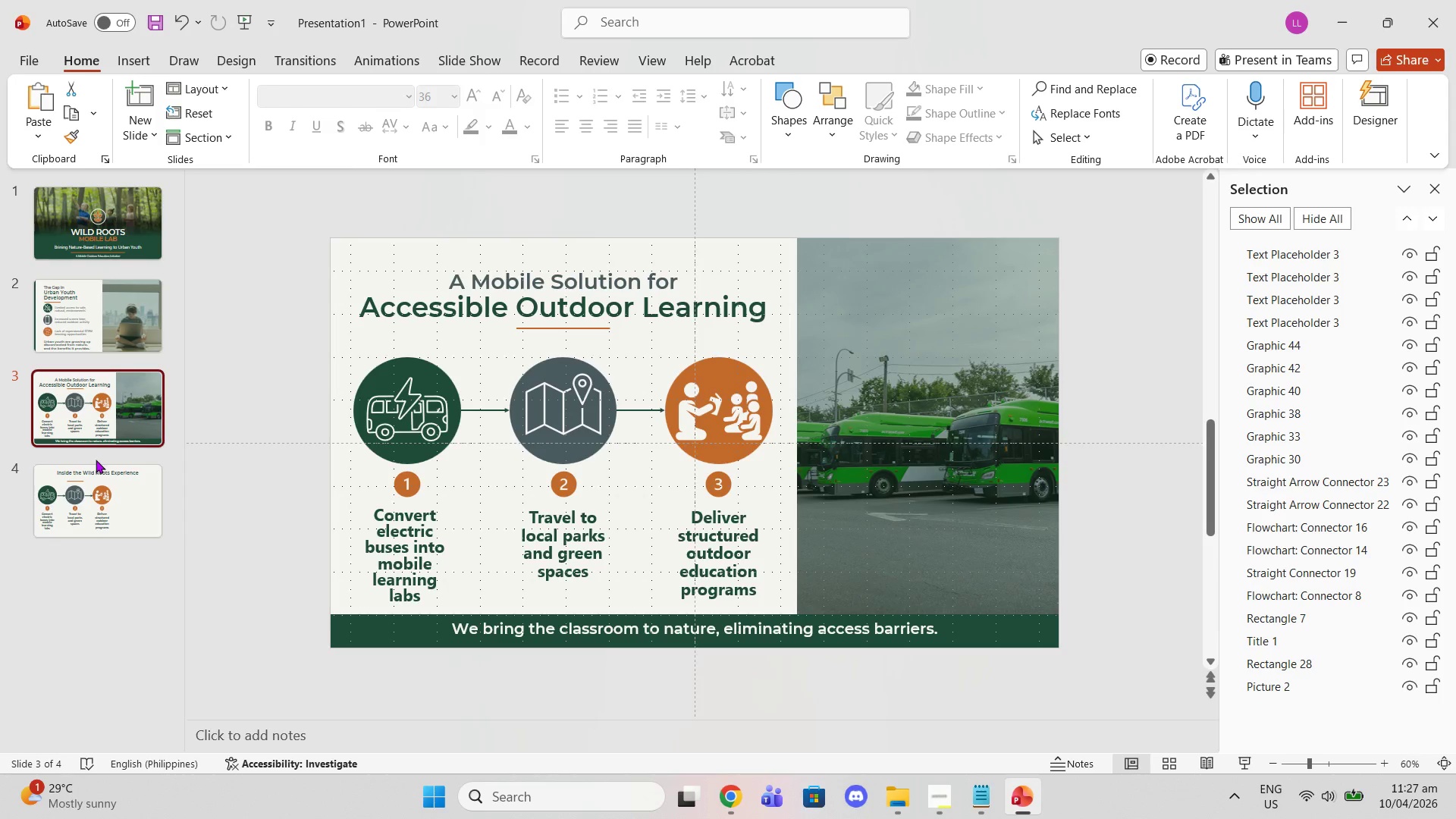 
left_click([97, 469])
 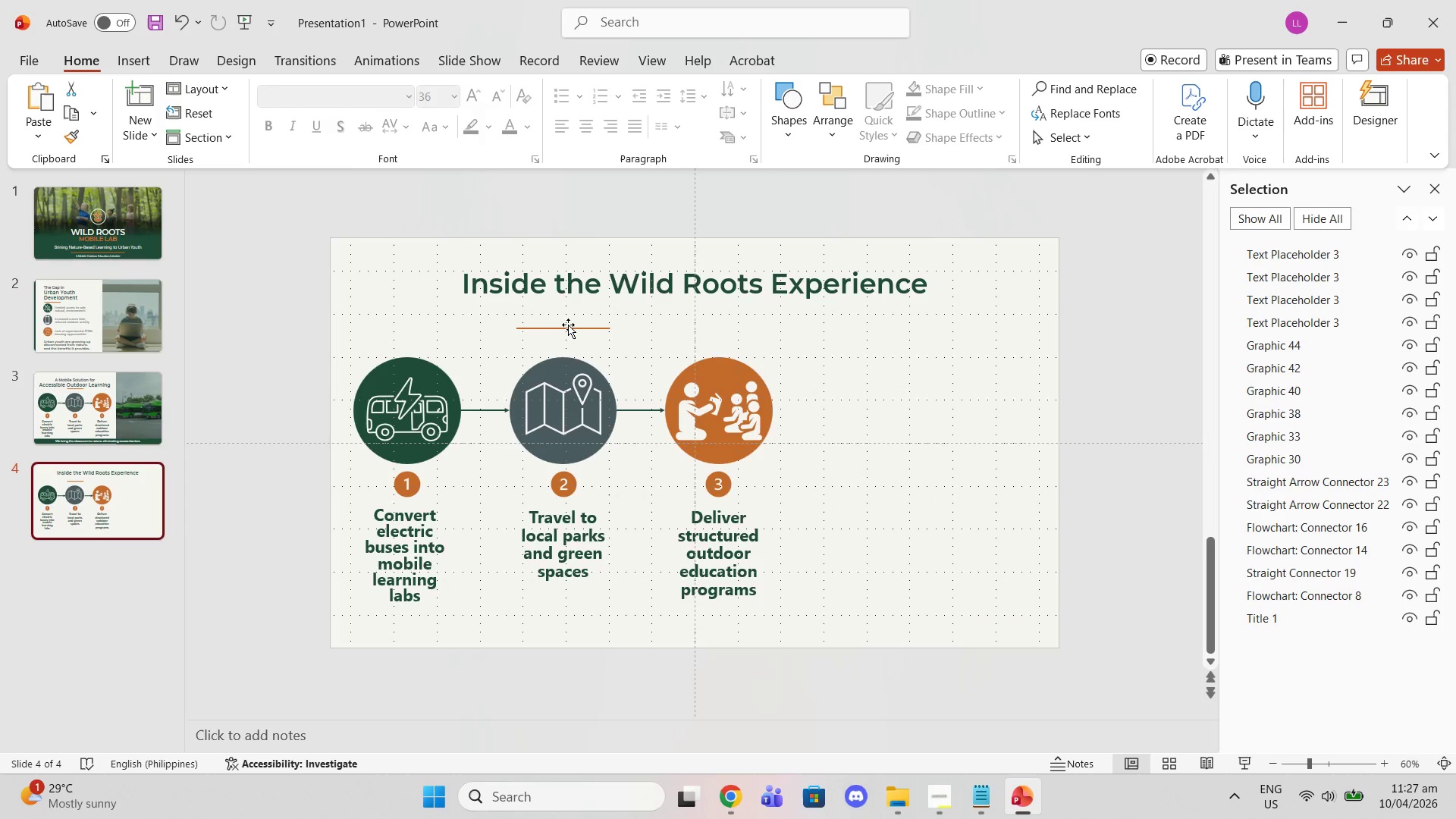 
left_click_drag(start_coordinate=[566, 328], to_coordinate=[567, 334])
 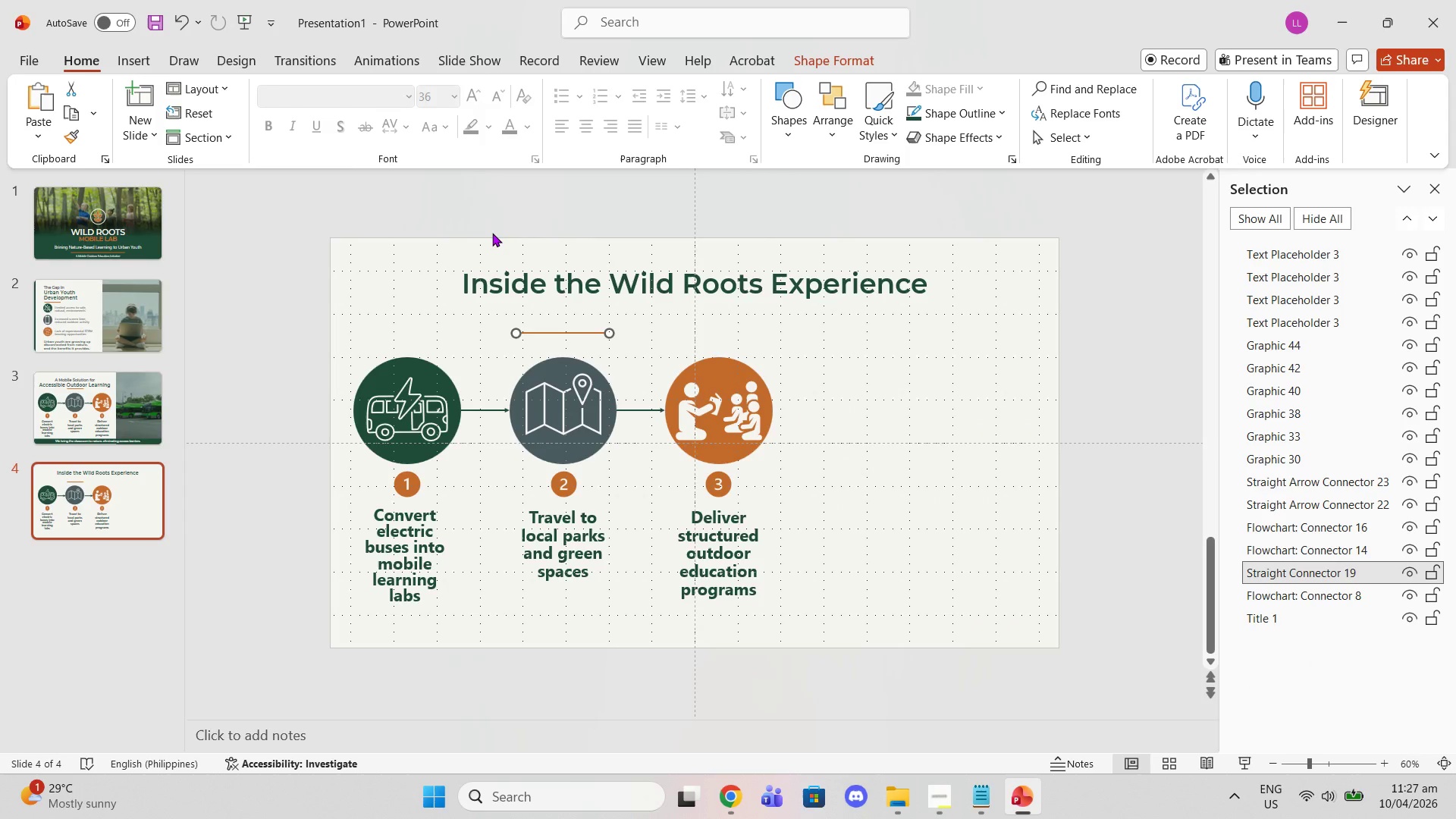 
key(Delete)
 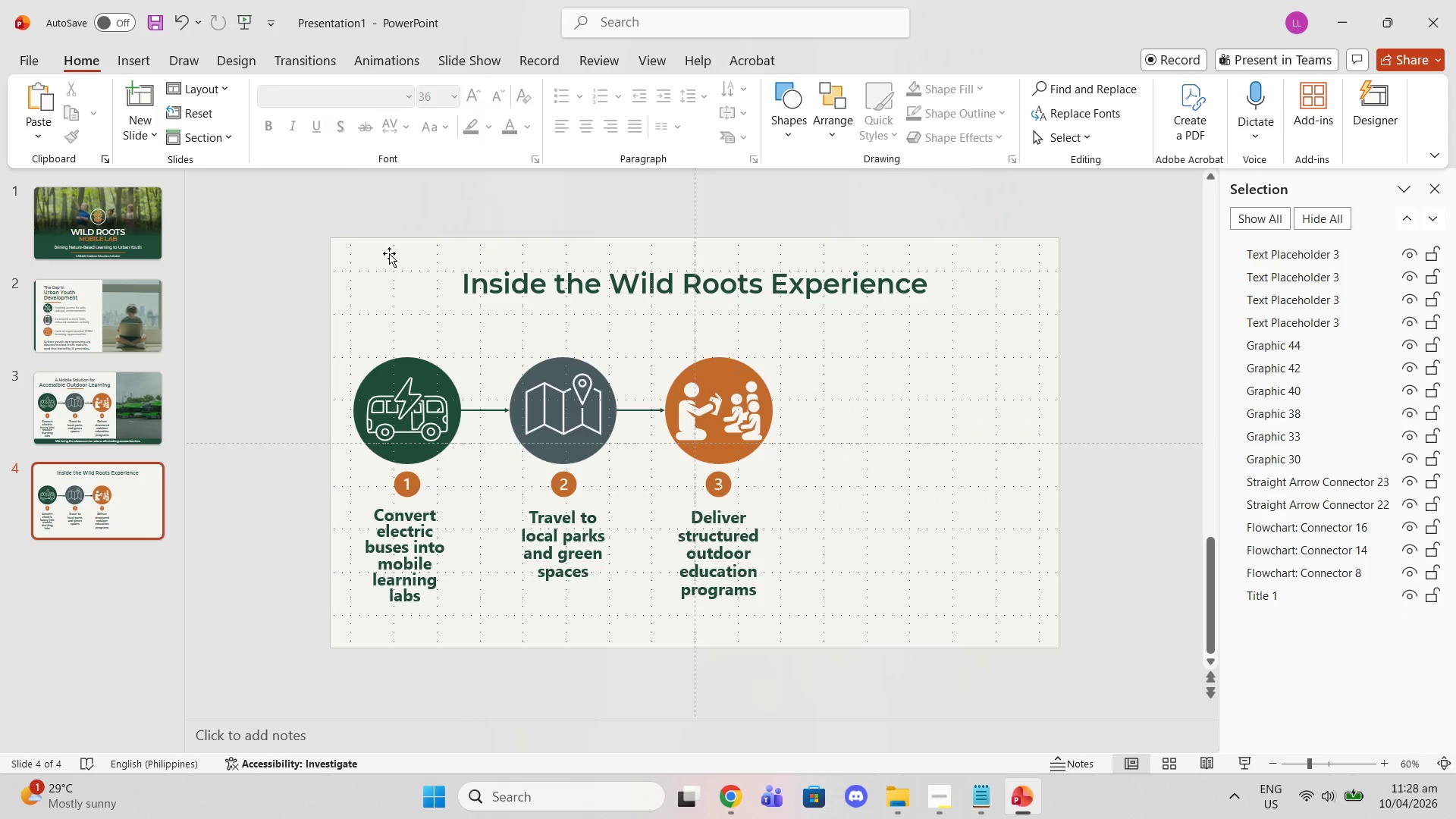 
key(Control+Z)
 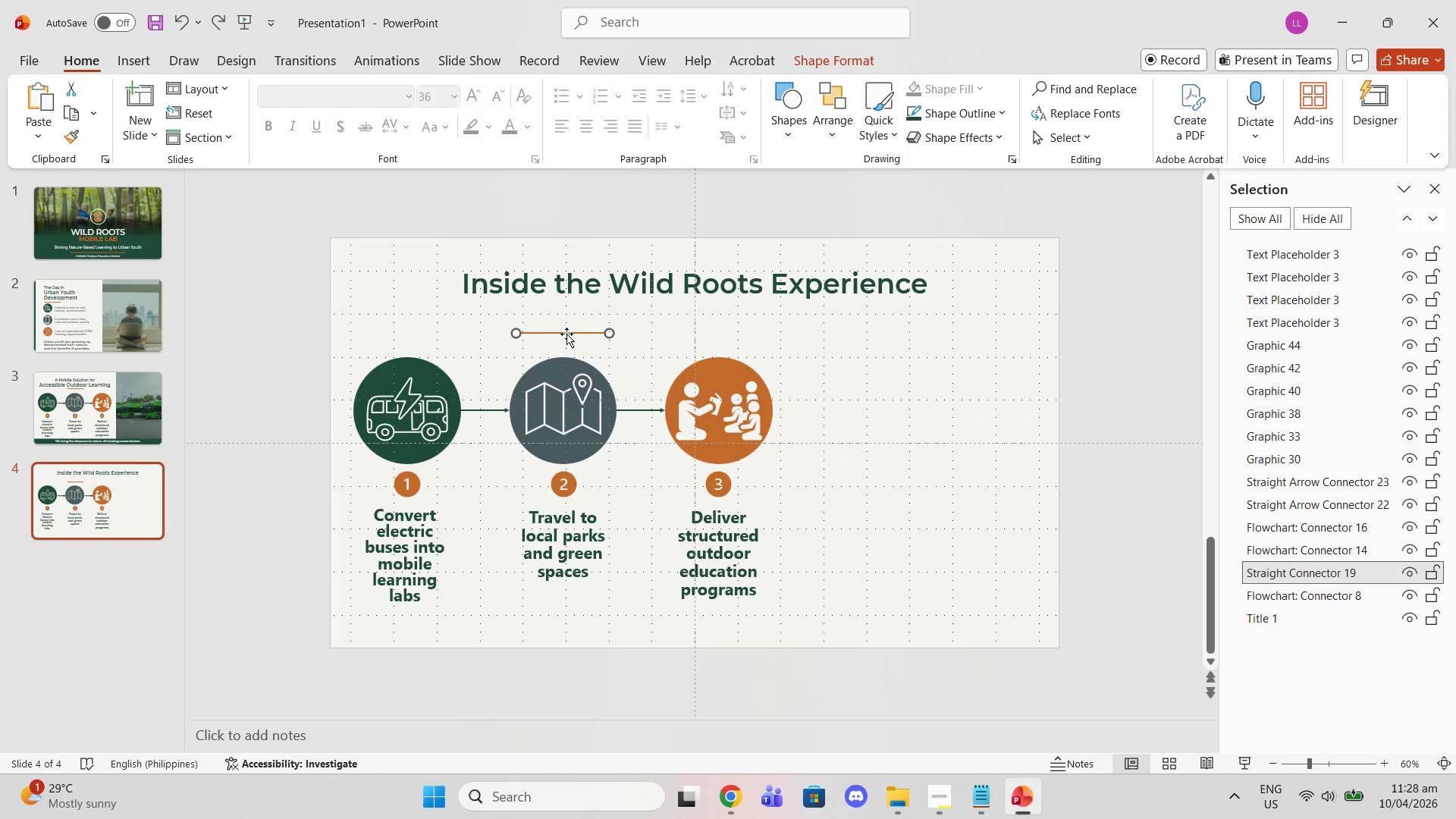 
left_click_drag(start_coordinate=[565, 333], to_coordinate=[698, 304])
 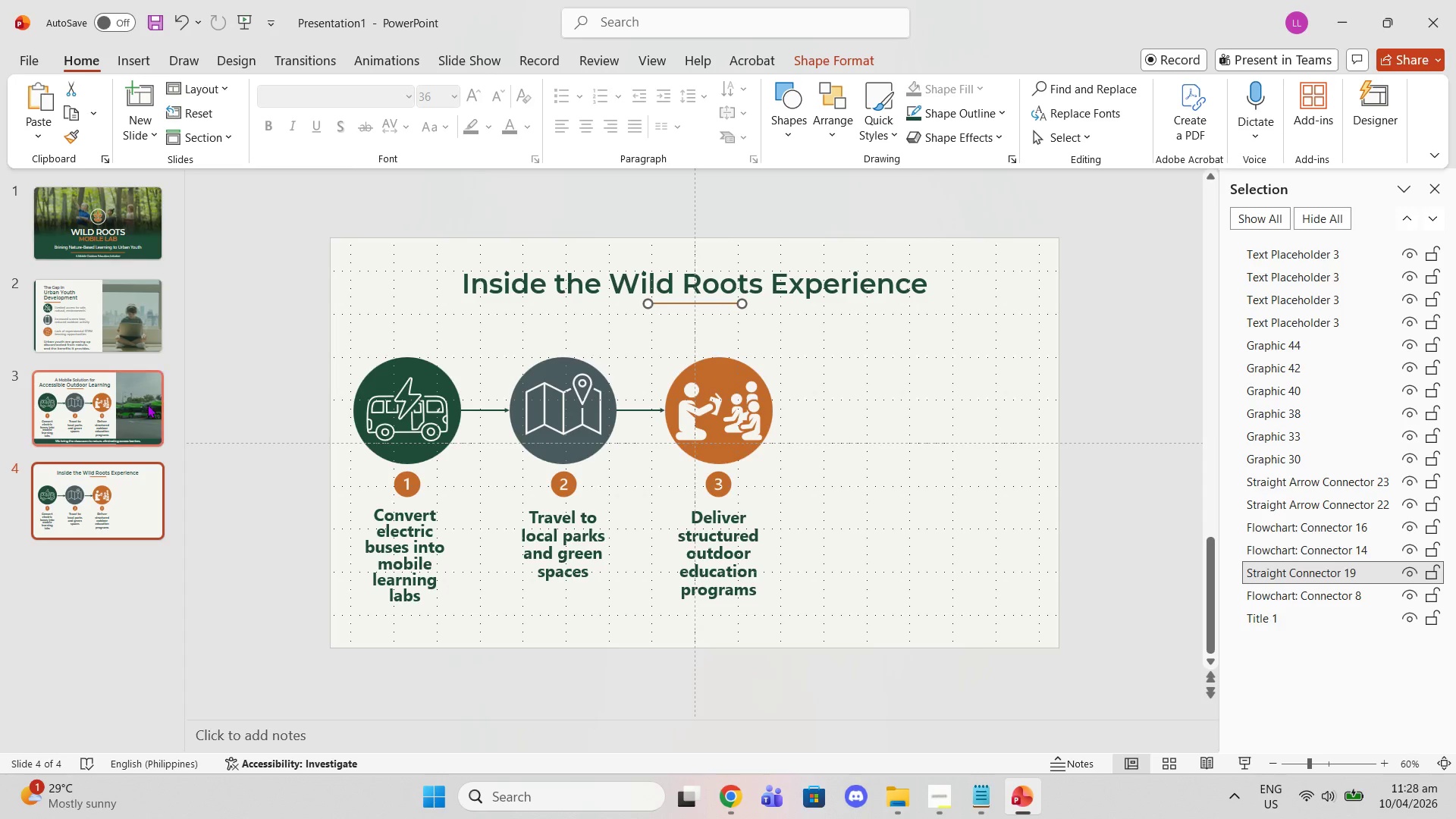 
left_click([145, 421])
 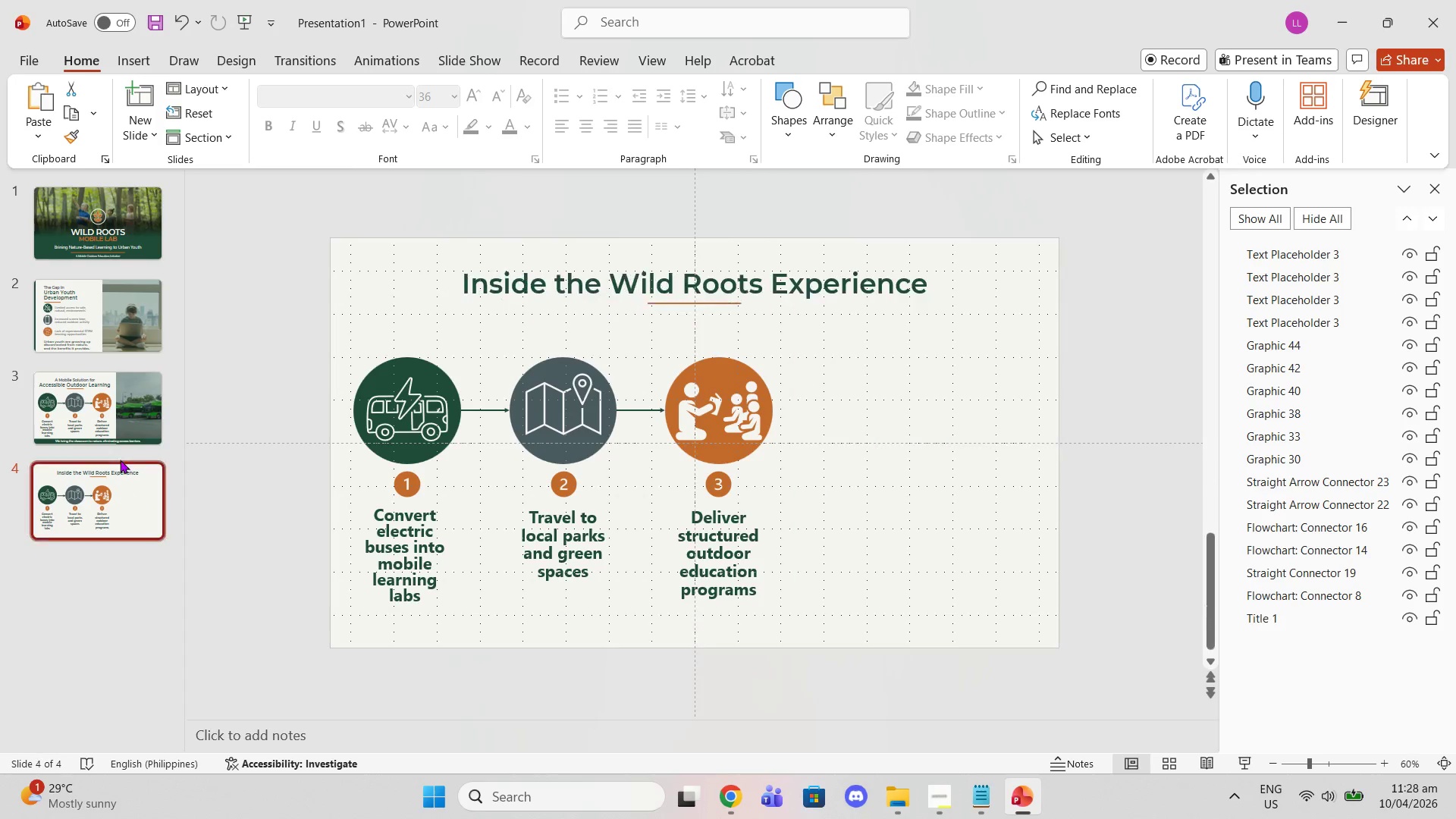 
 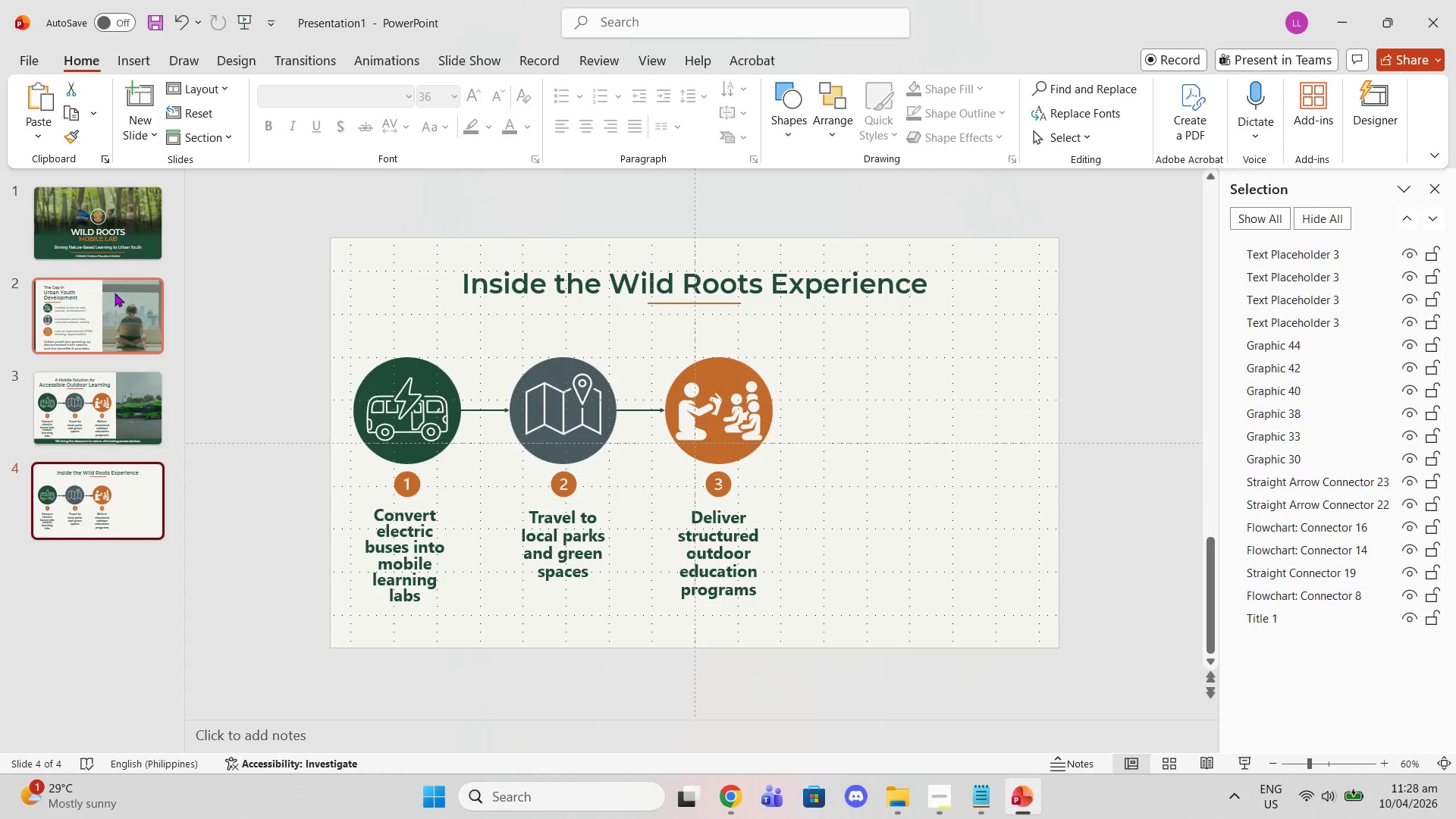 
left_click([115, 293])
 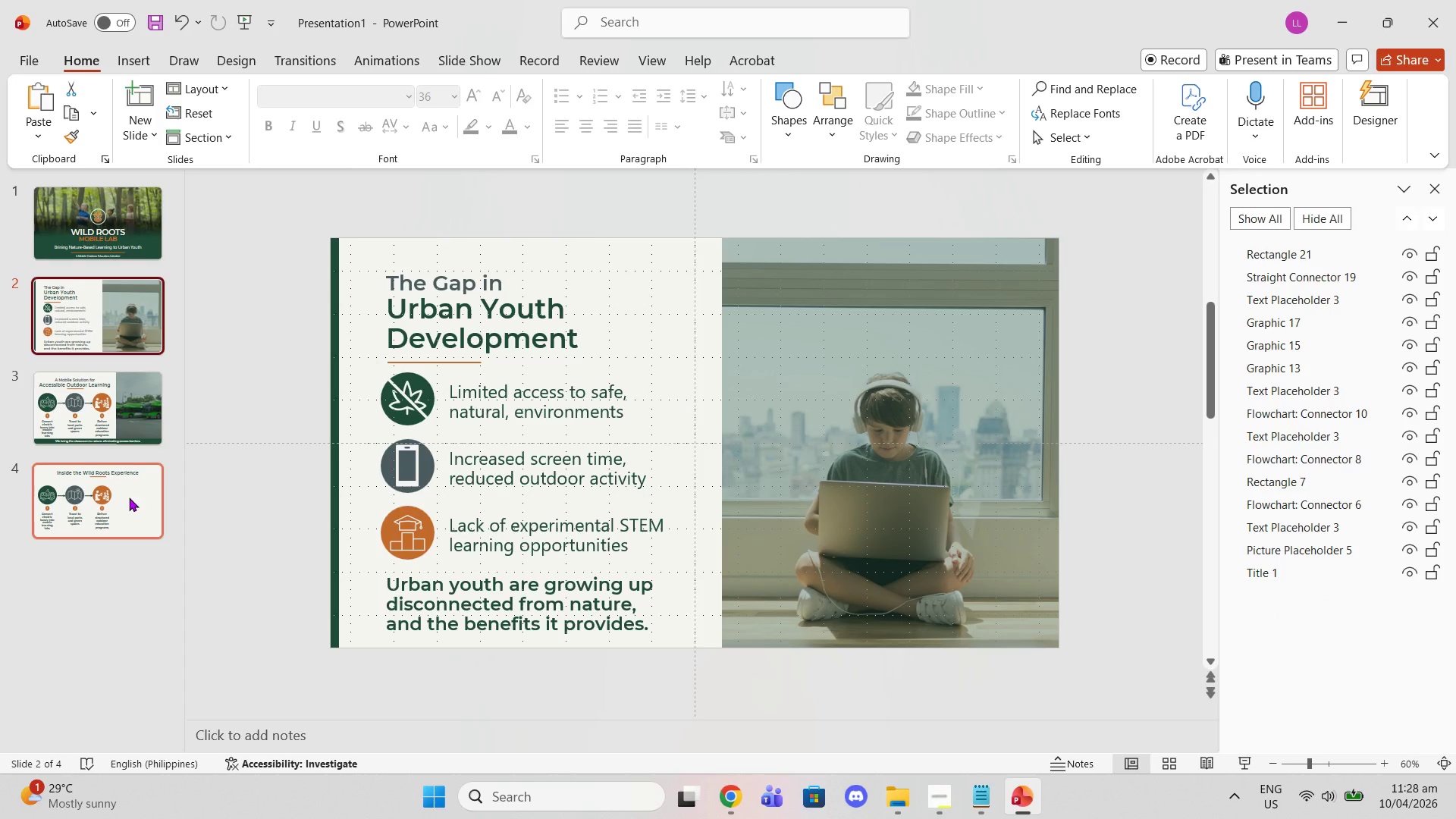 
left_click([129, 497])
 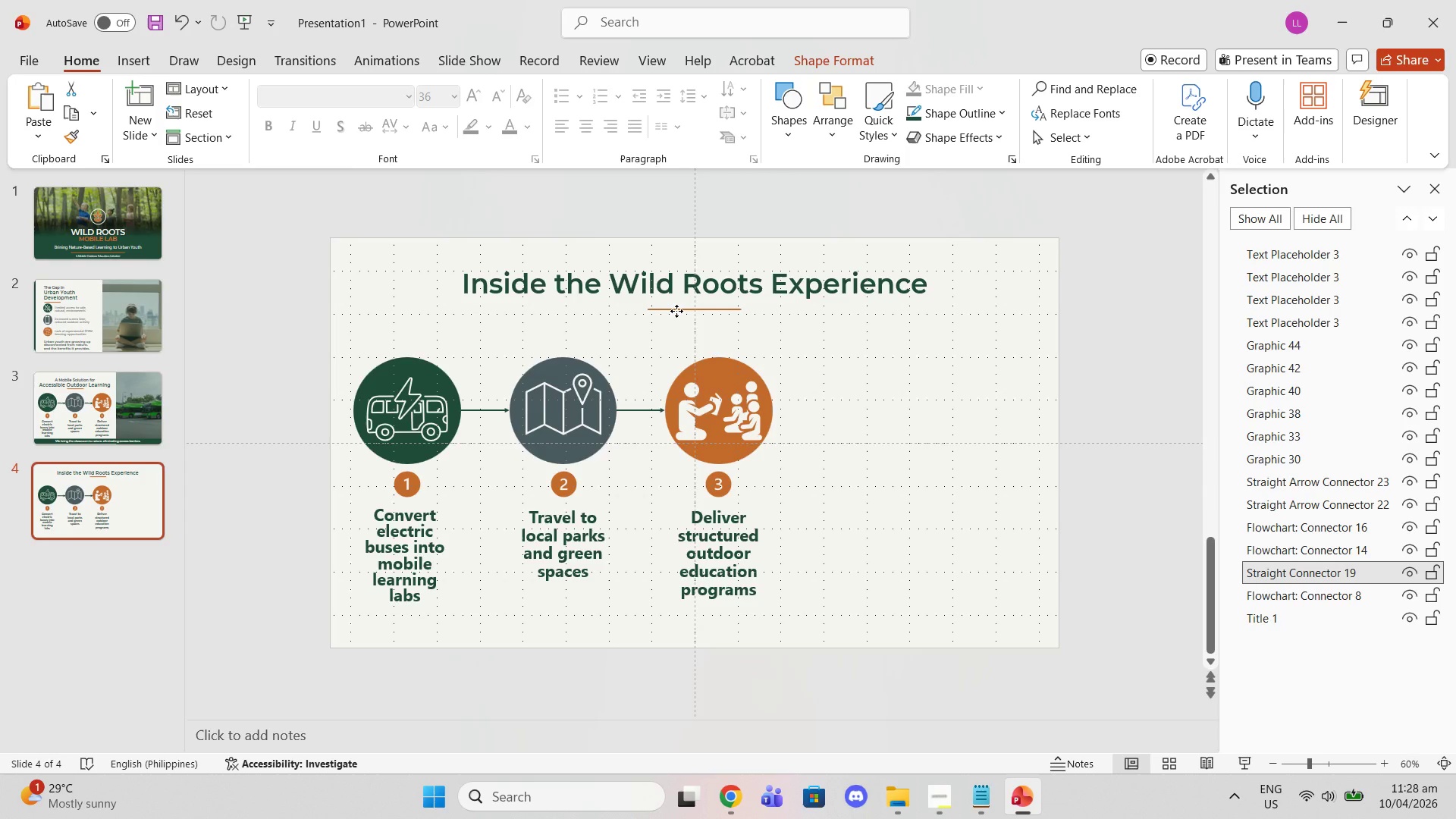 
left_click([676, 305])
 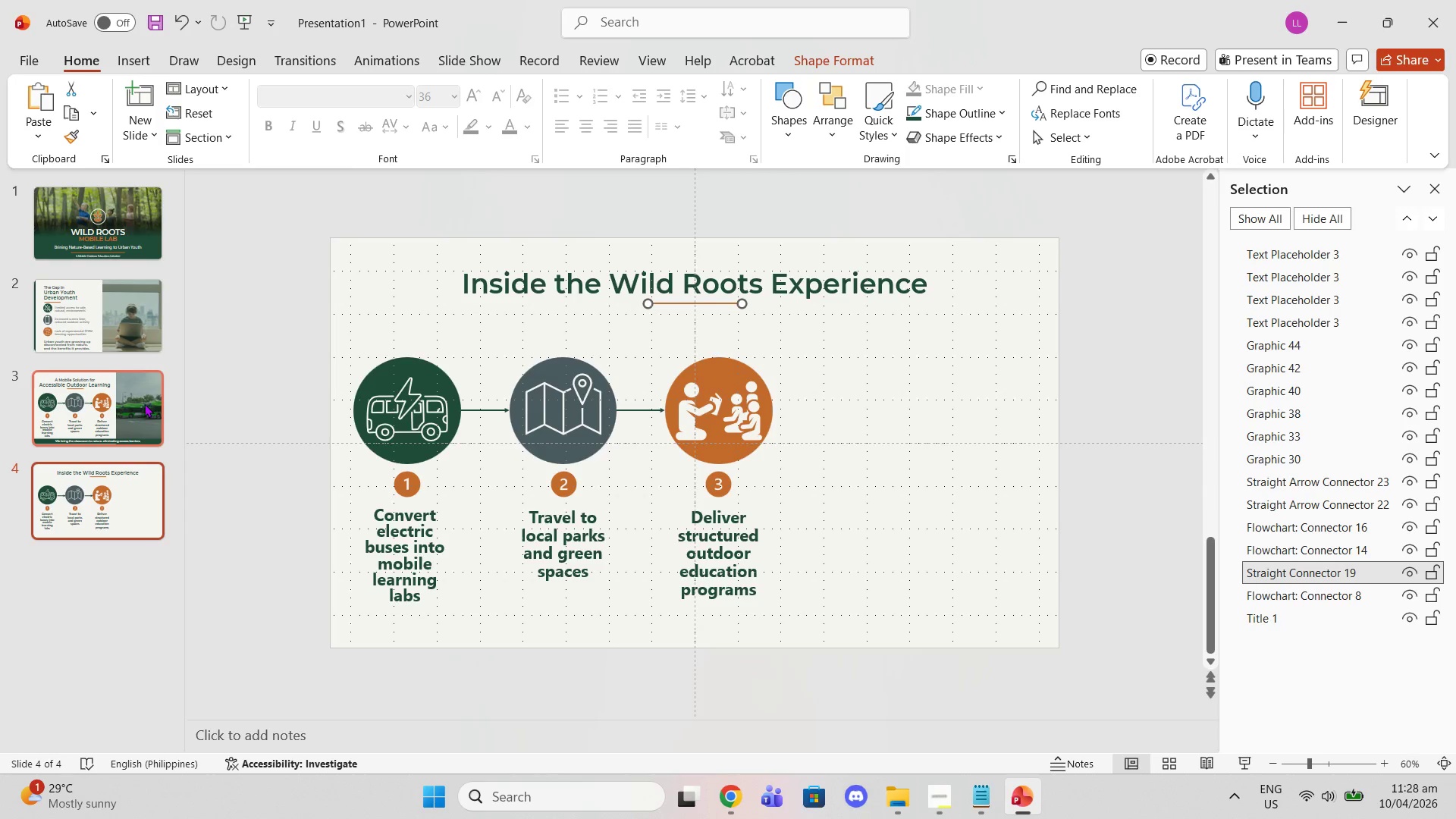 
left_click([143, 403])
 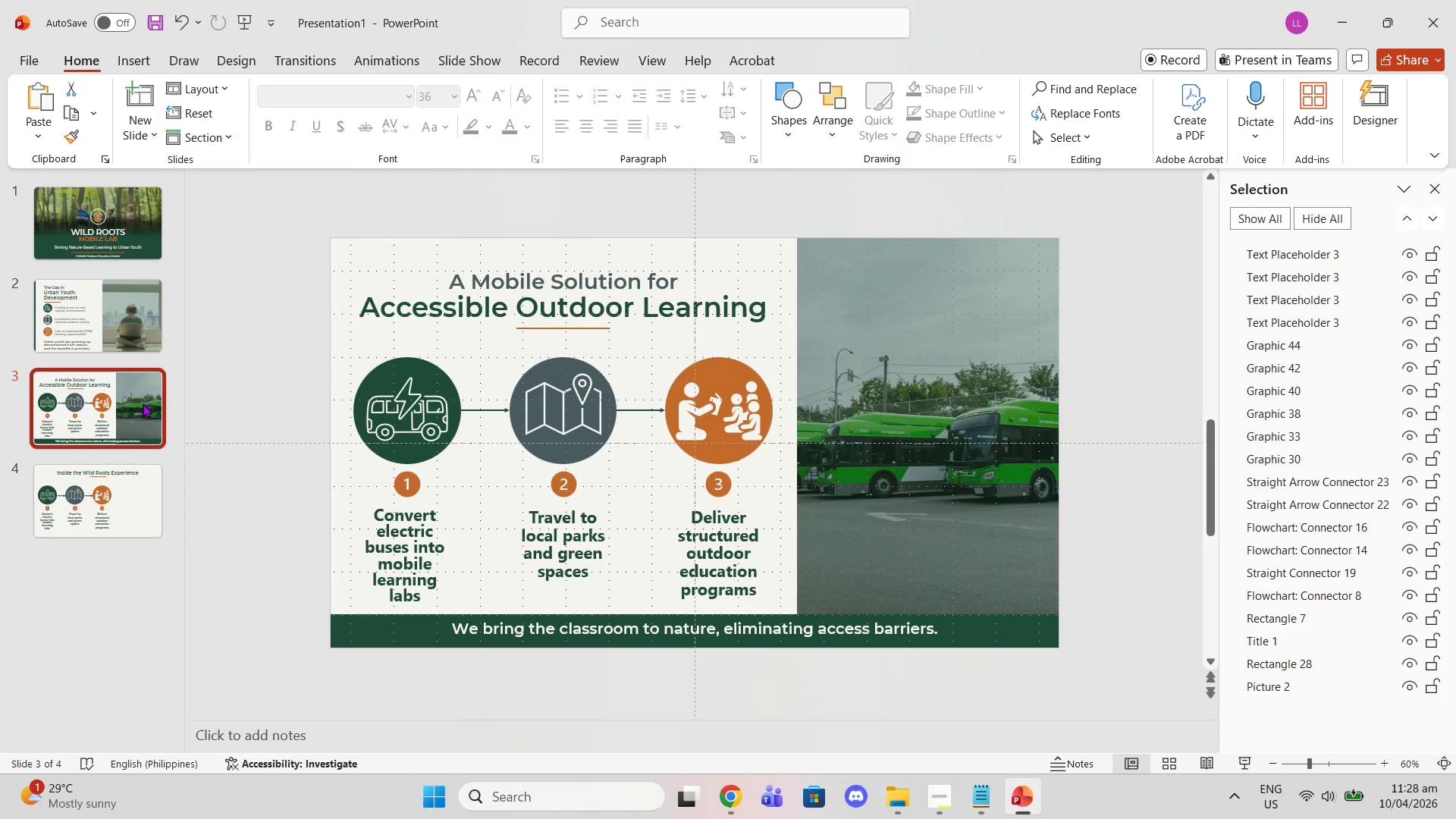 
left_click([136, 336])
 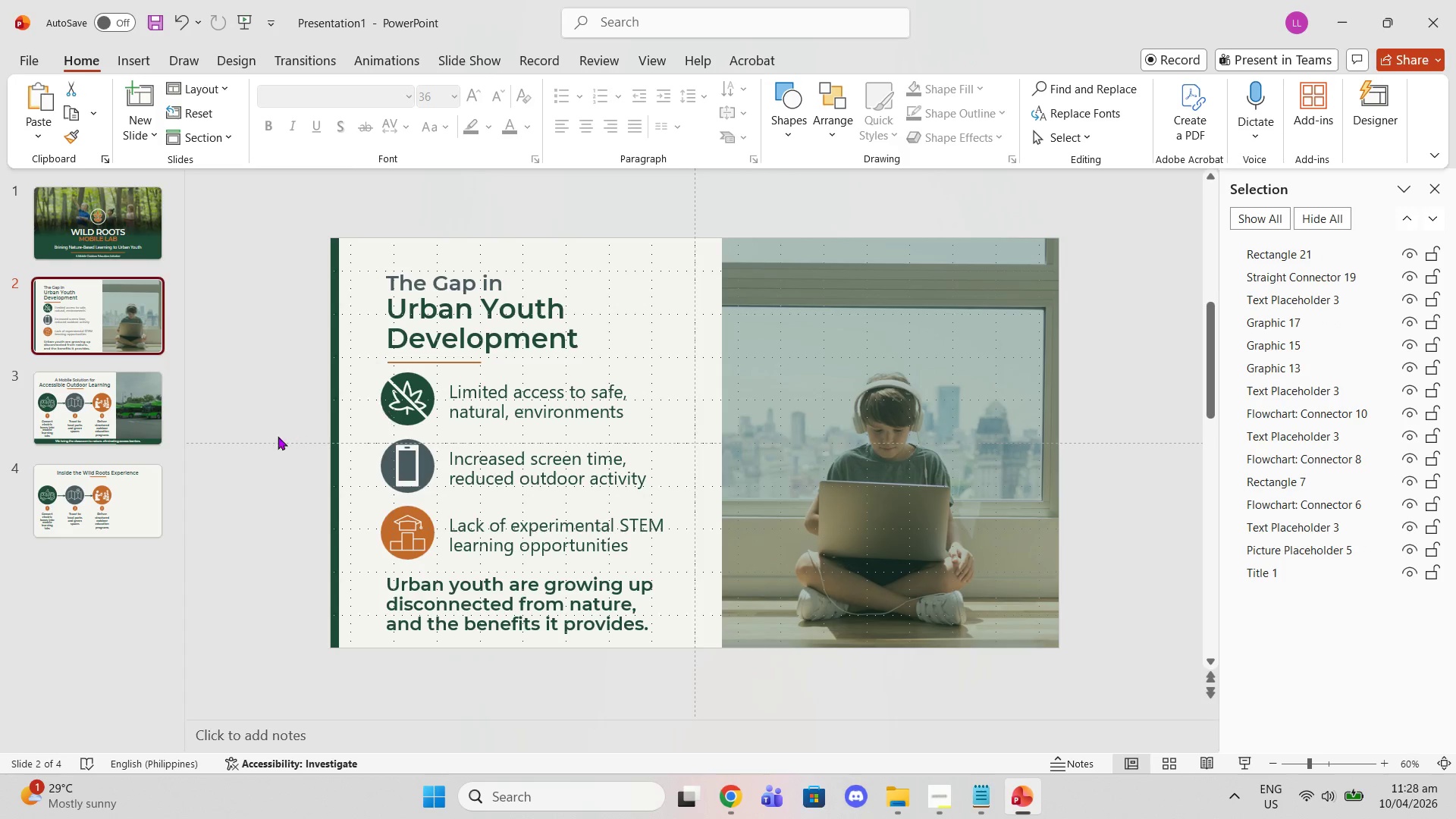 
left_click([77, 430])
 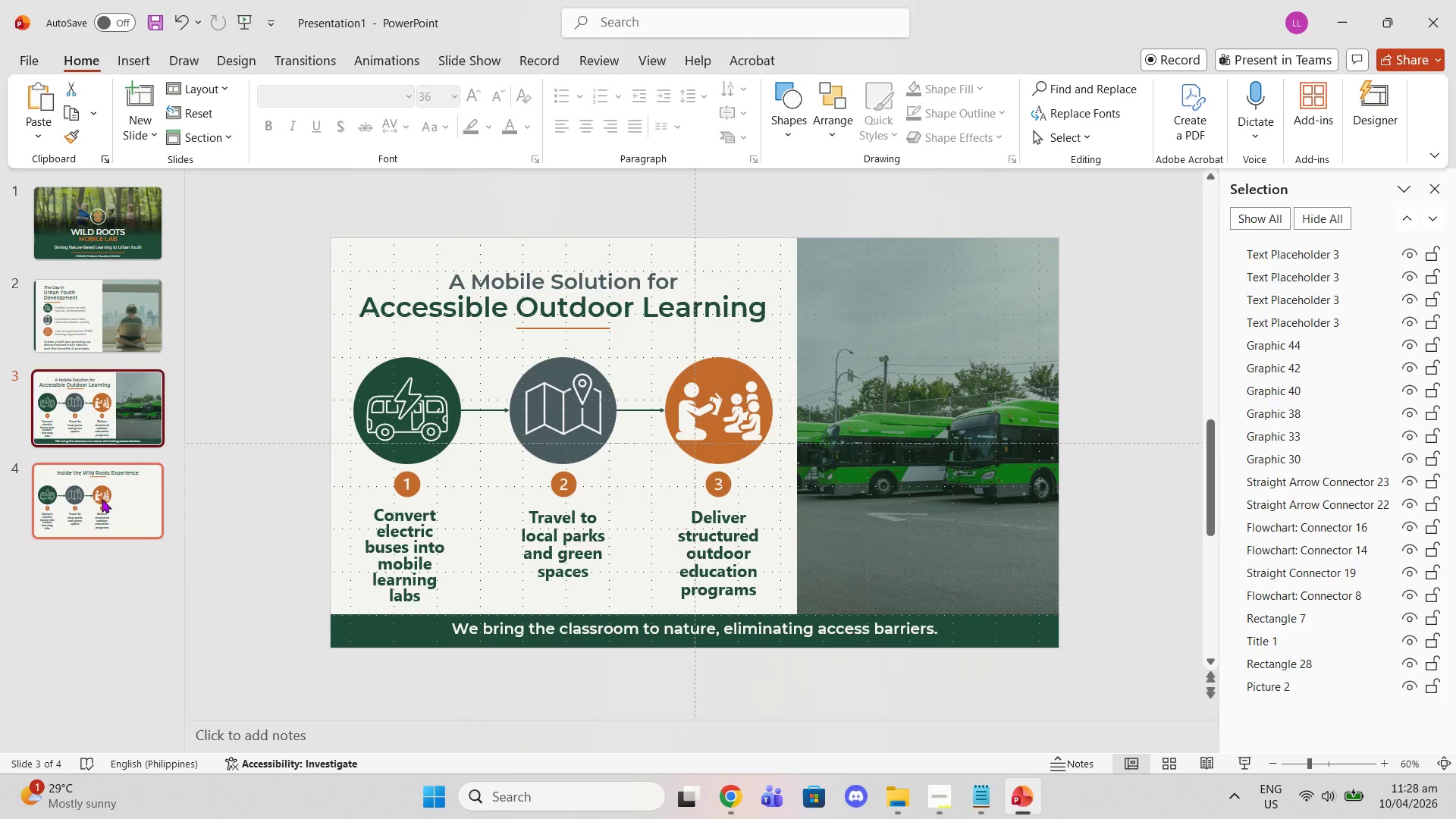 
left_click([102, 499])
 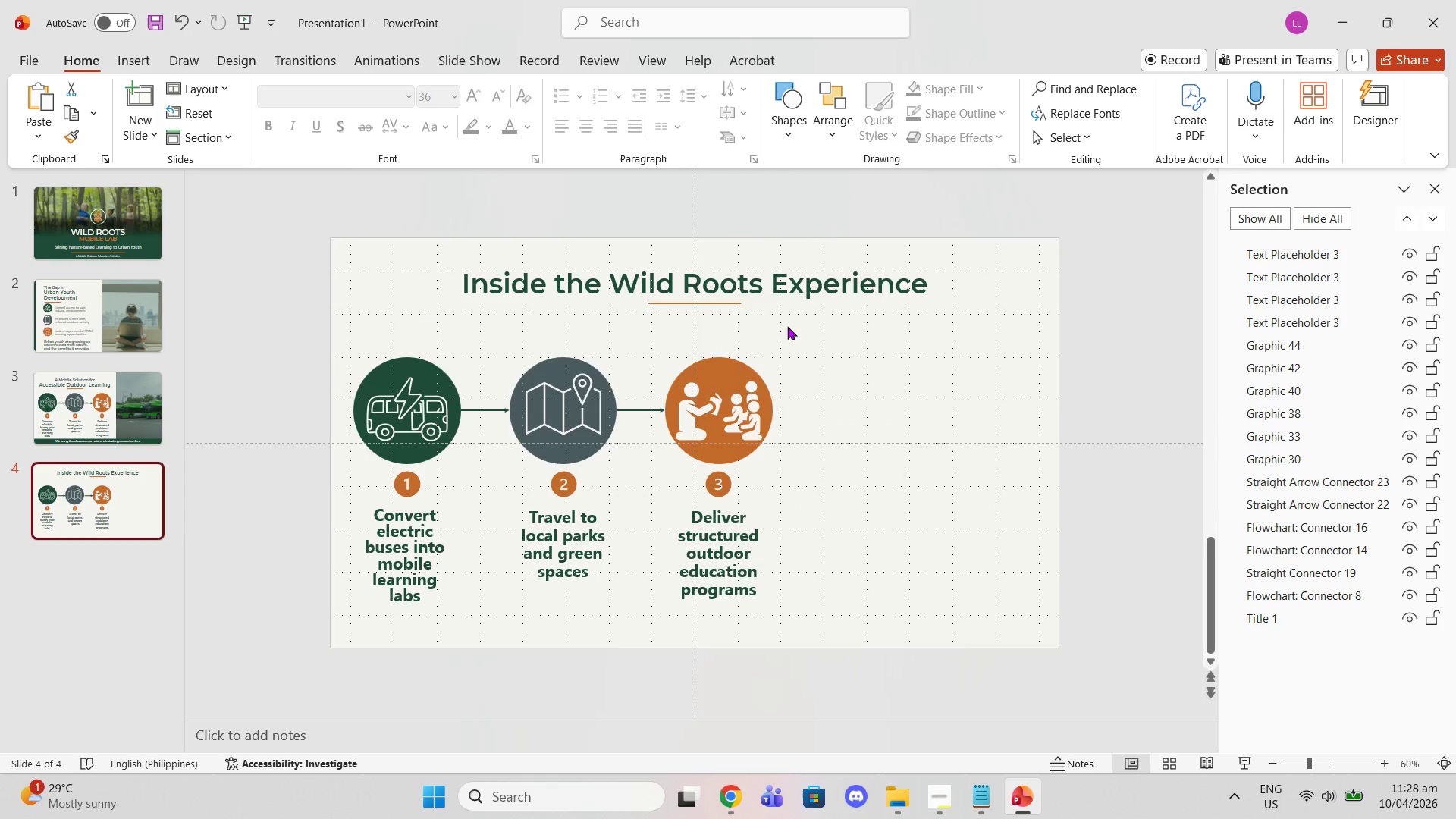 
left_click_drag(start_coordinate=[359, 340], to_coordinate=[809, 625])
 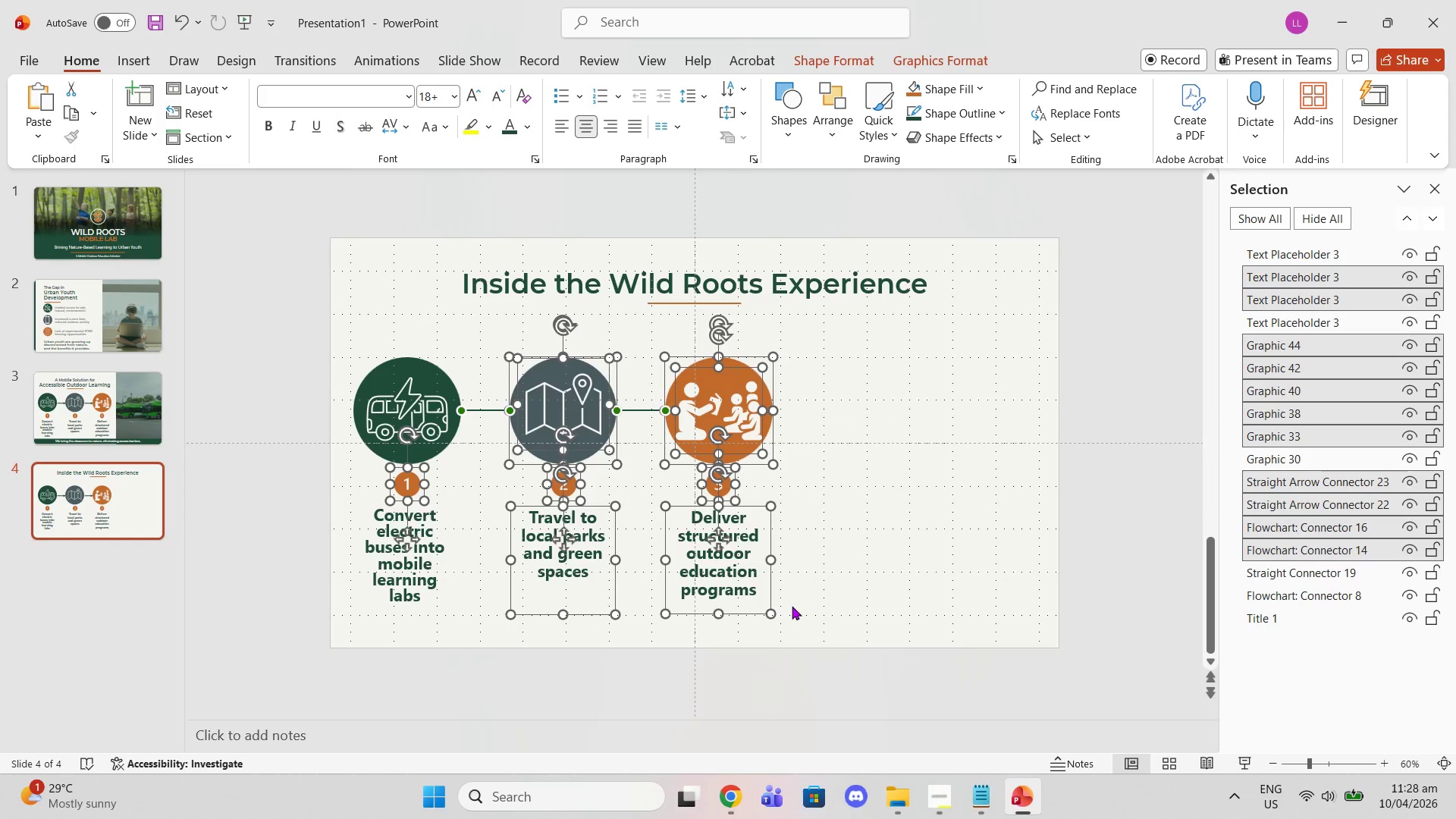 
key(Delete)
 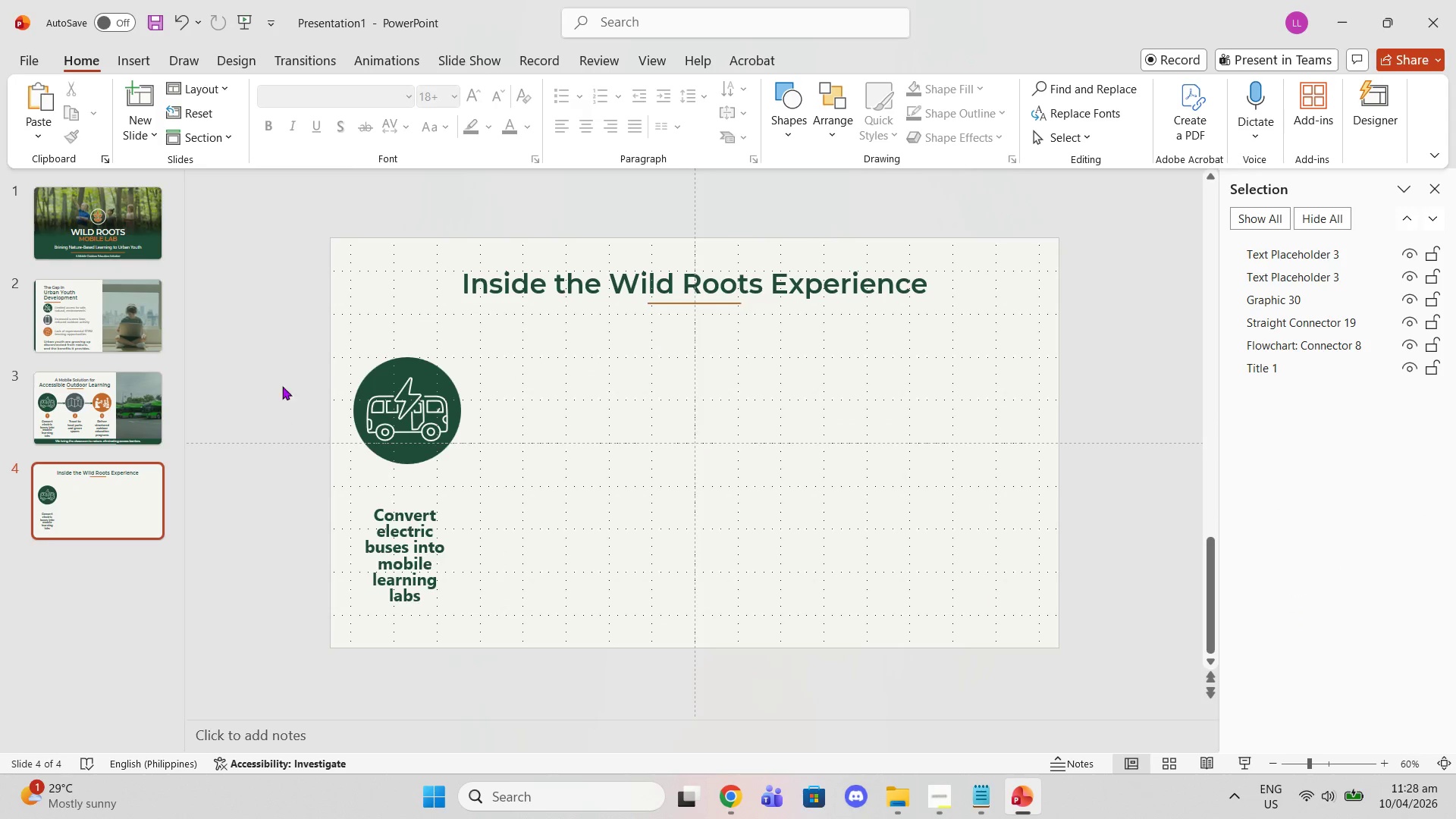 
left_click_drag(start_coordinate=[276, 344], to_coordinate=[508, 702])
 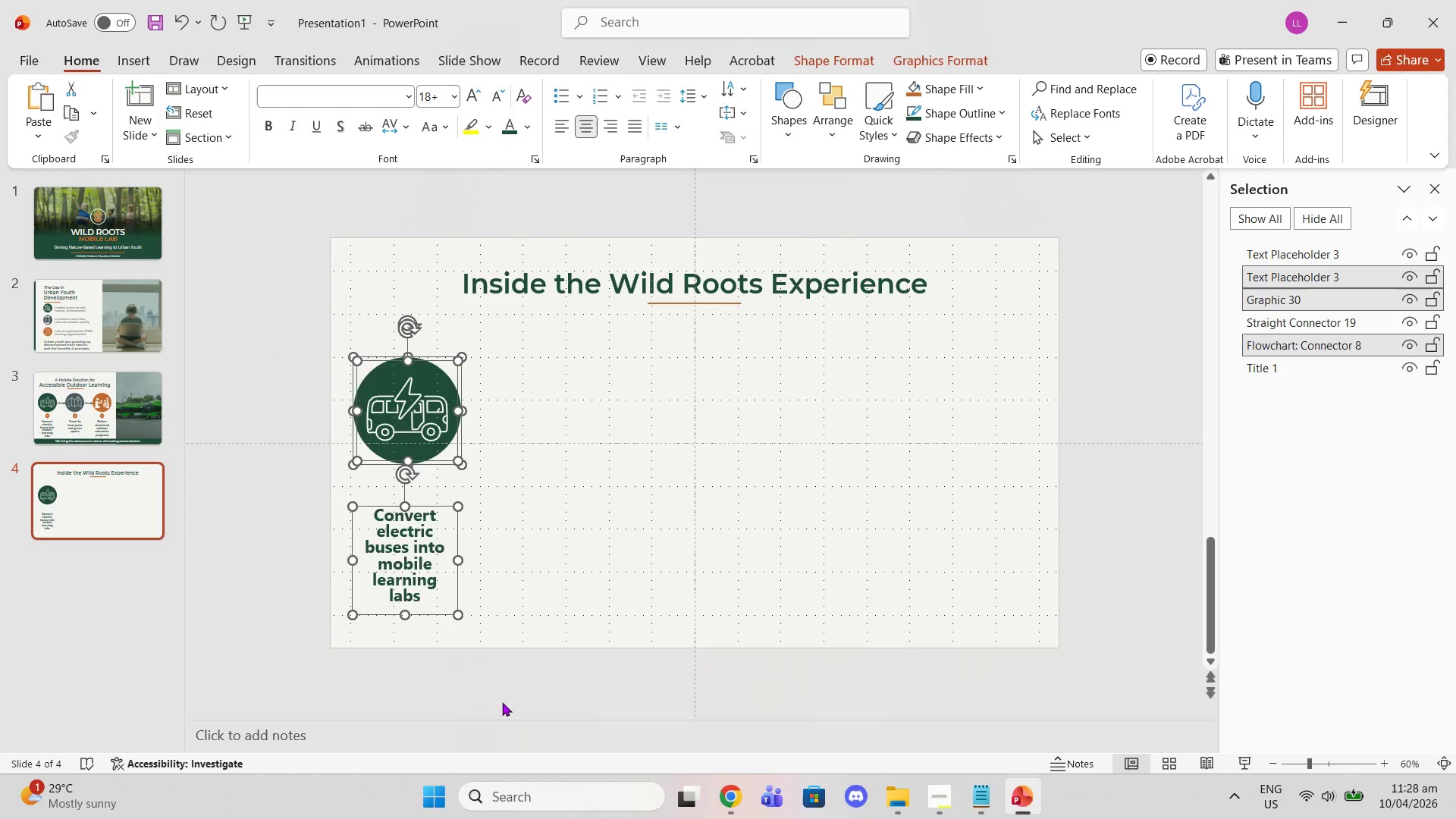 
key(Delete)
 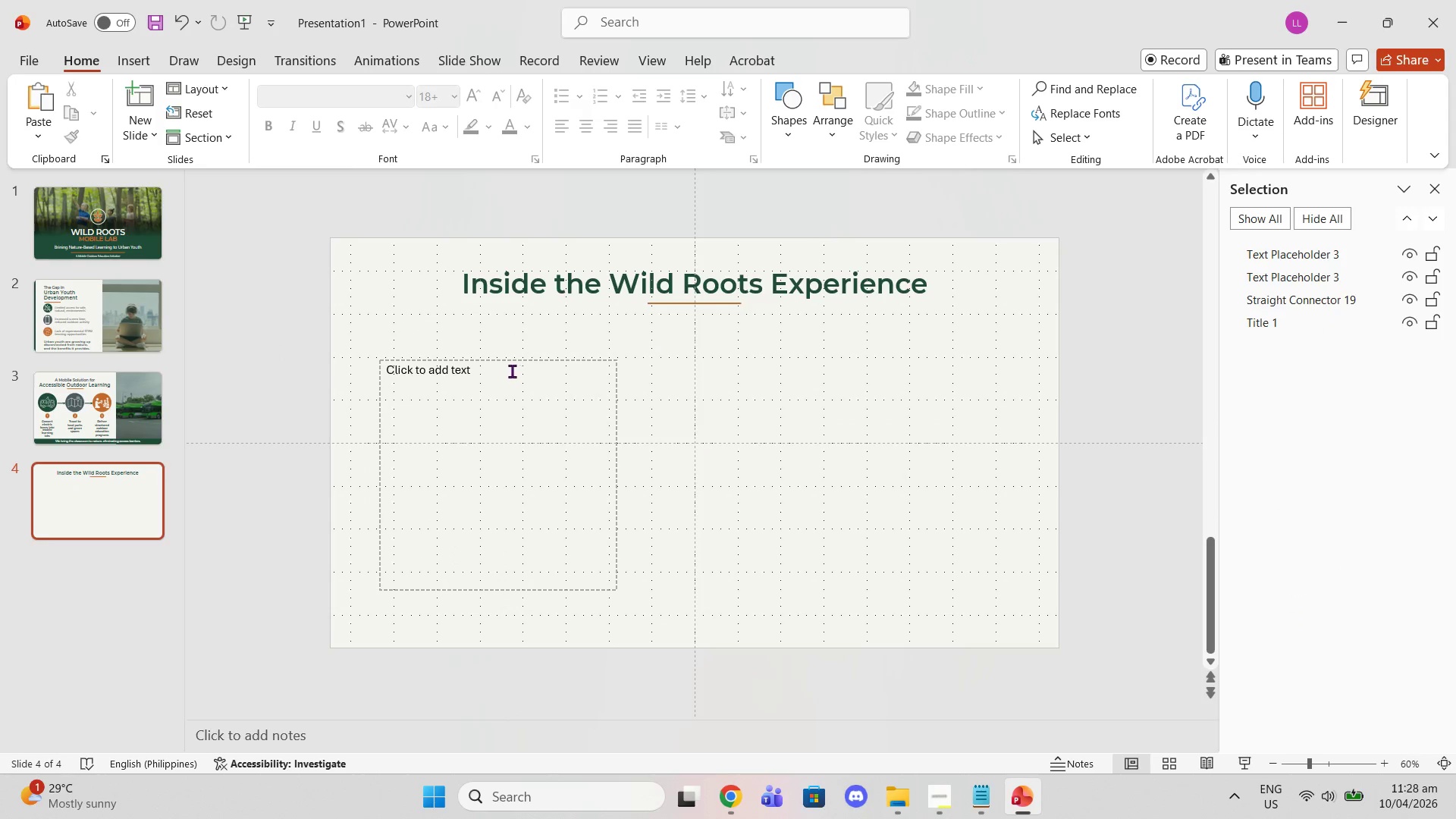 
left_click([501, 359])
 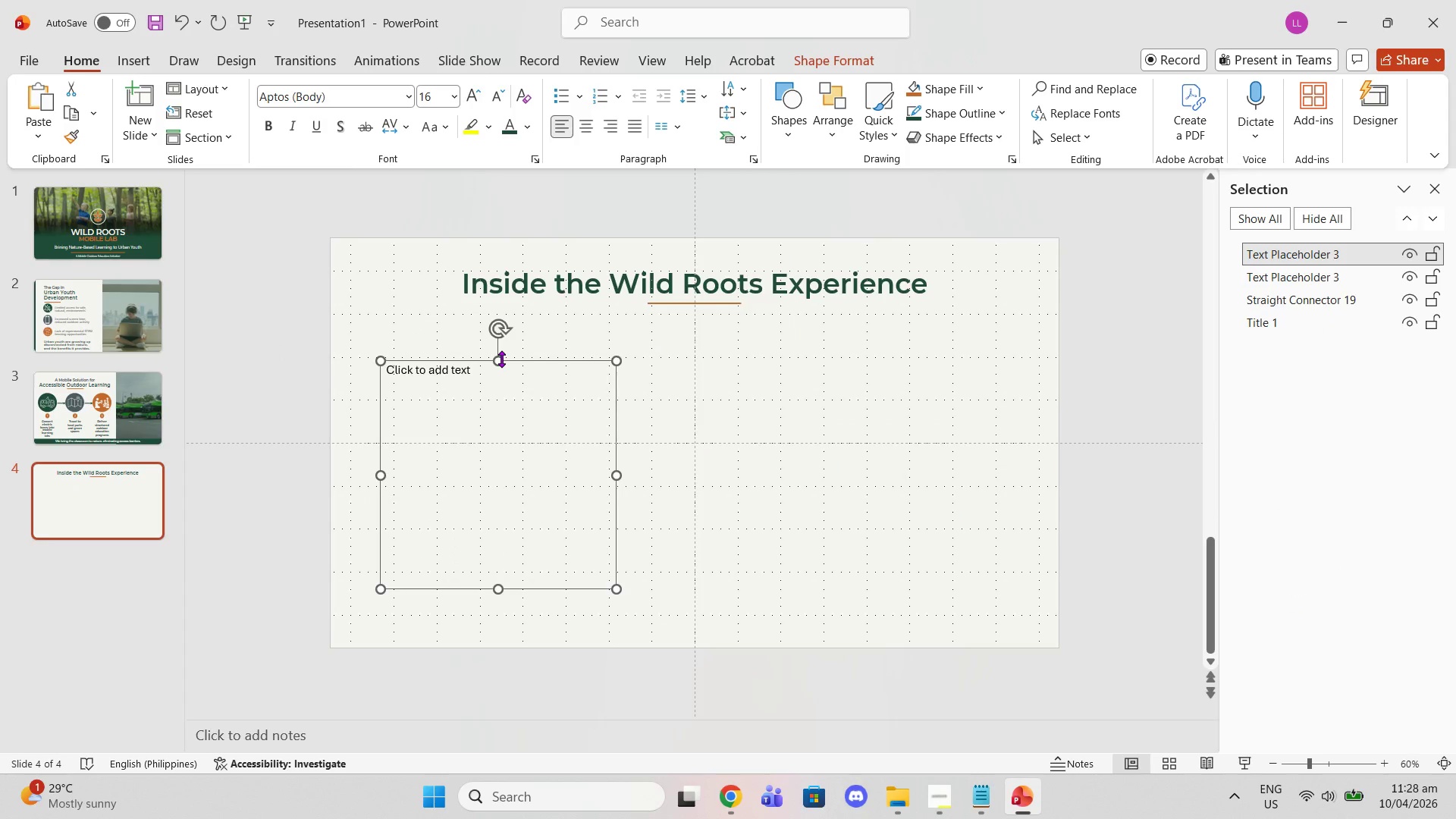 
key(Delete)
 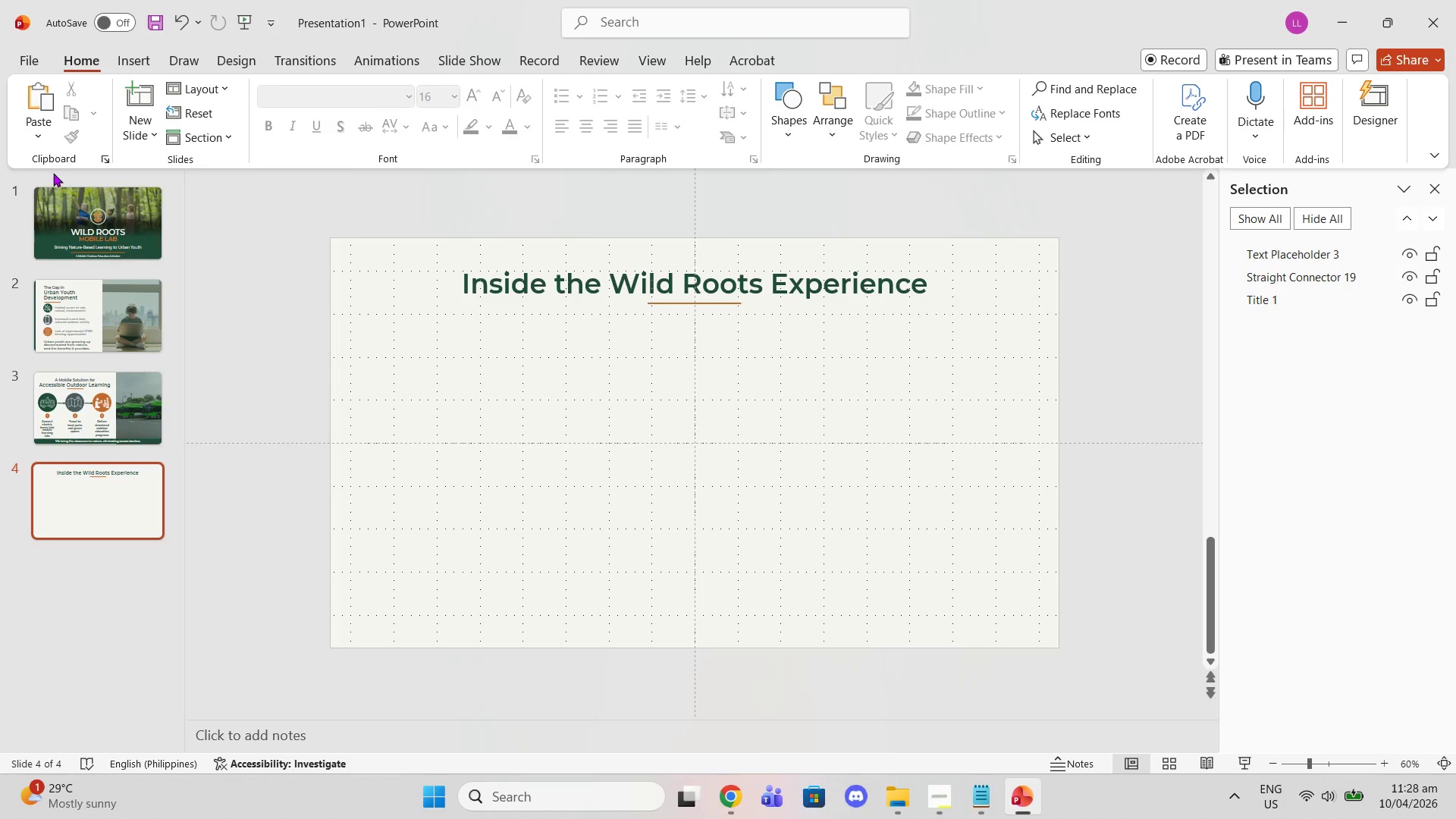 
wait(6.34)
 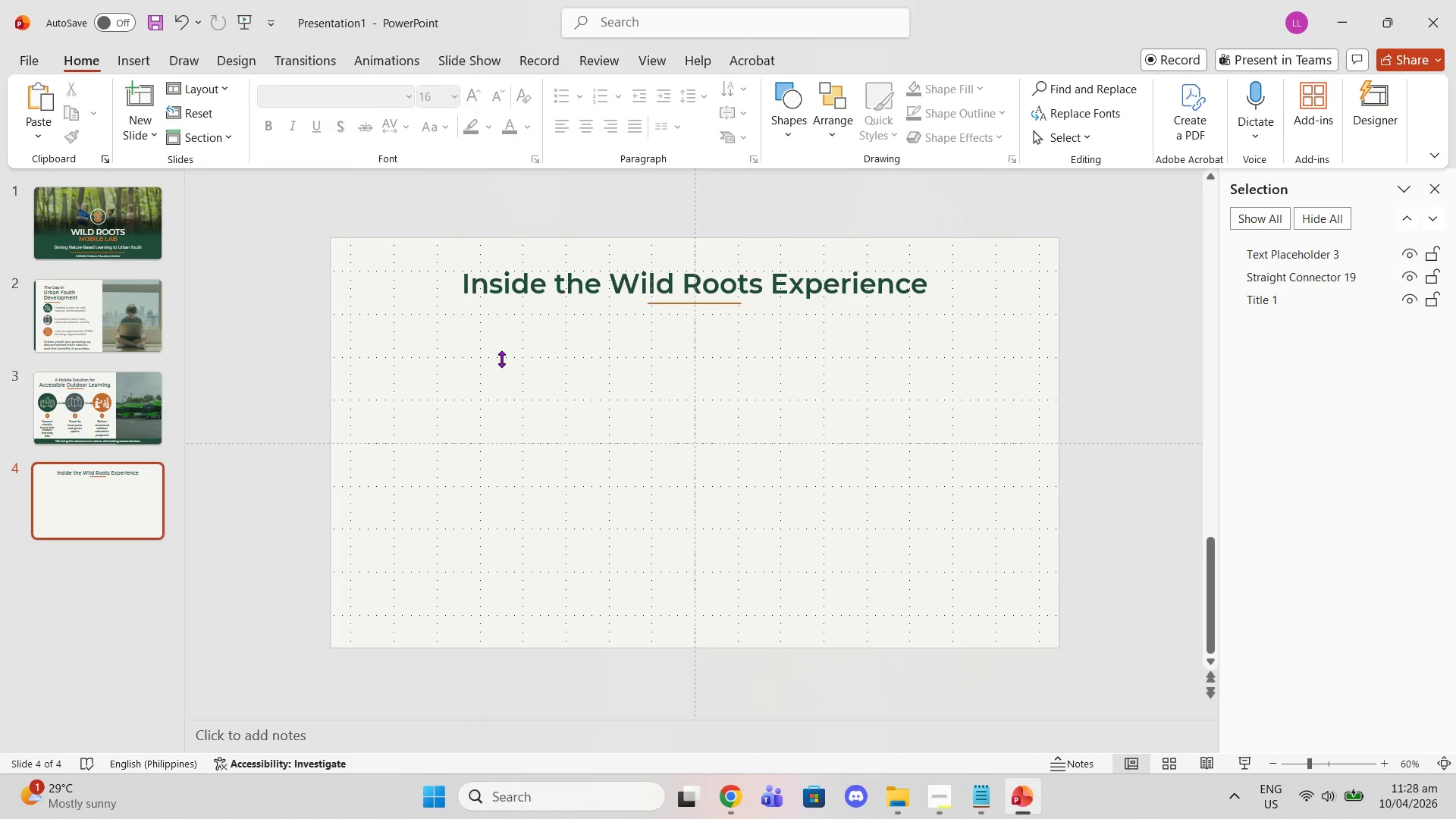 
left_click([102, 408])
 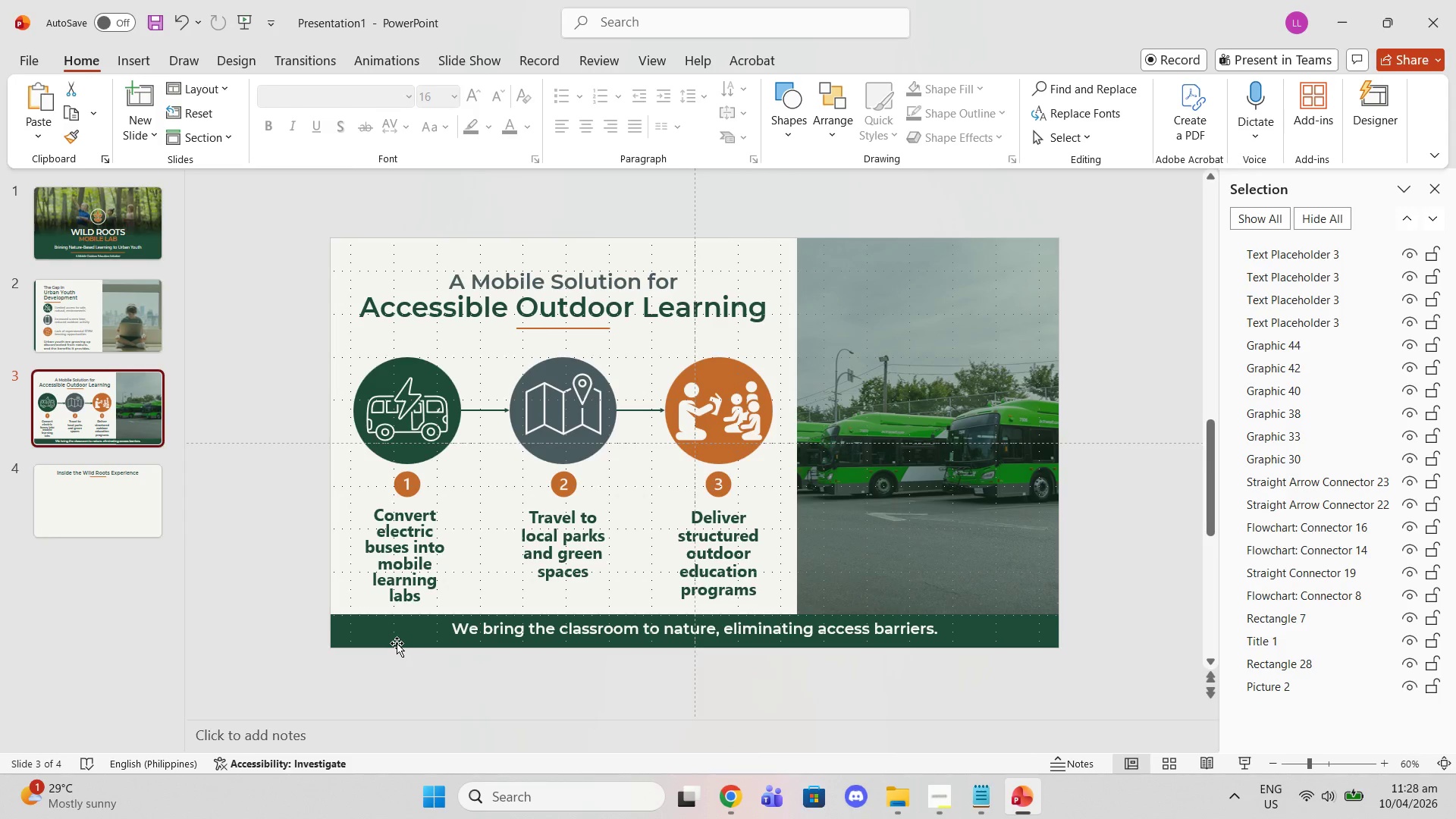 
left_click([393, 642])
 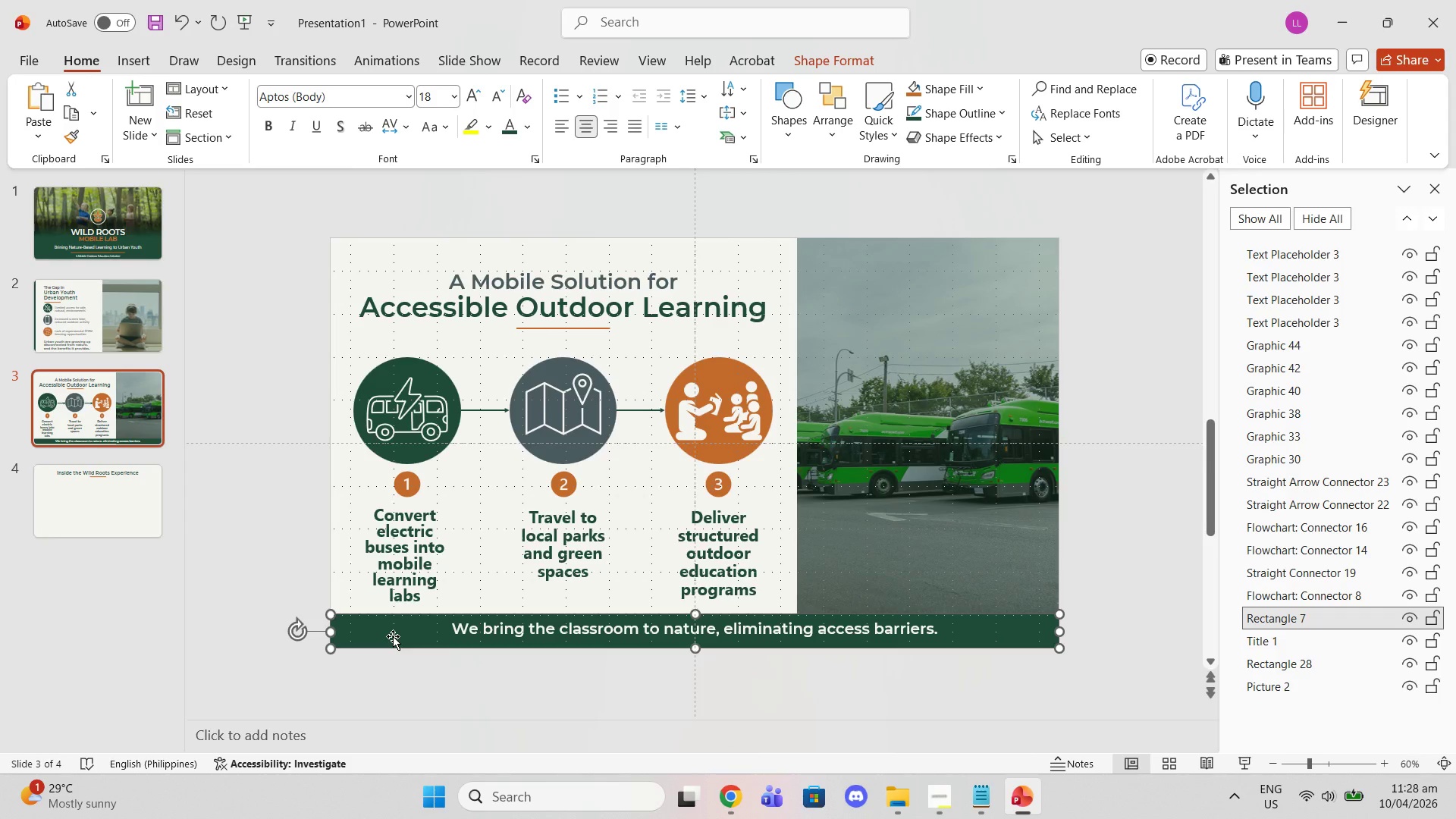 
key(Control+C)
 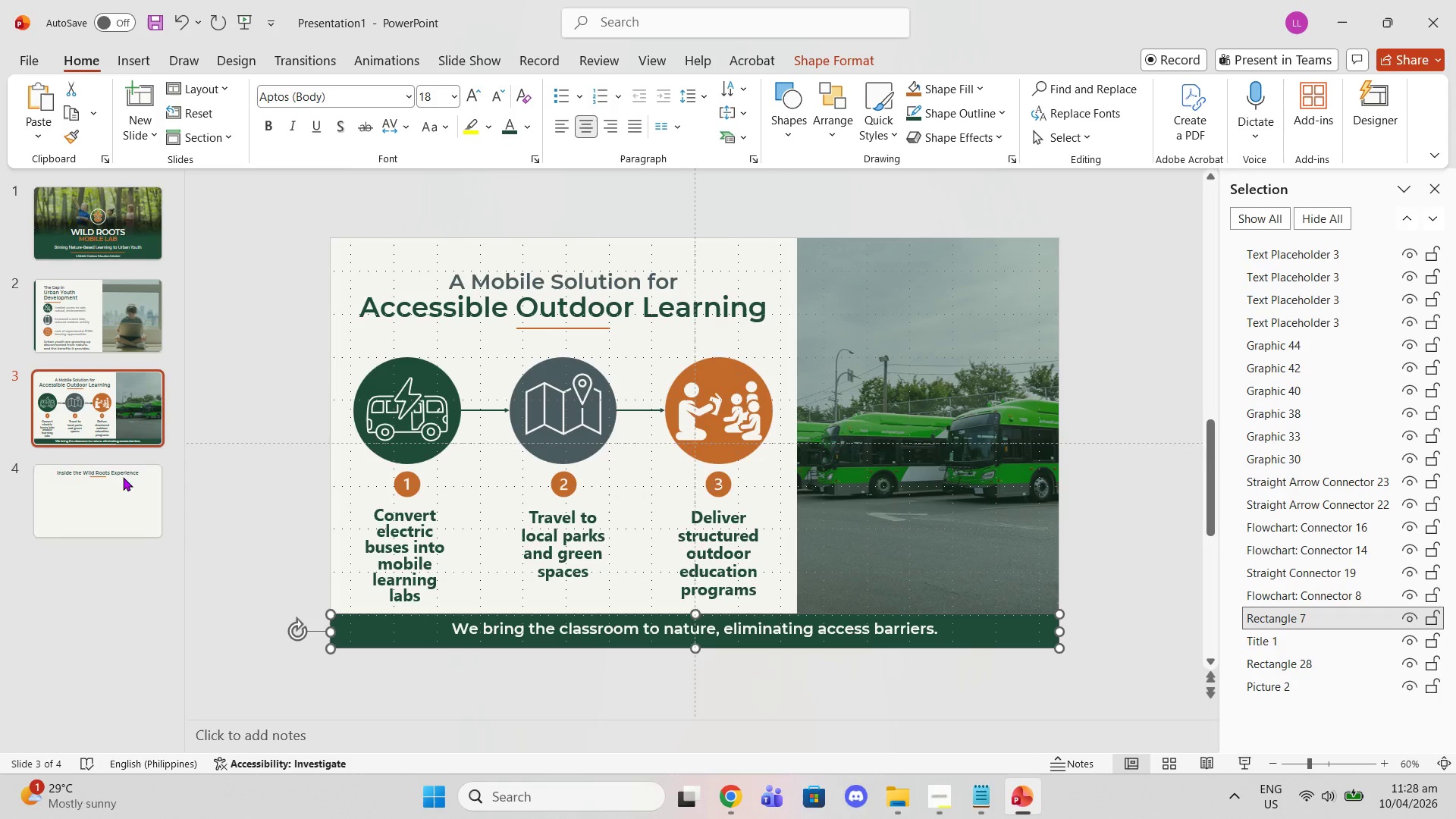 
left_click([125, 487])
 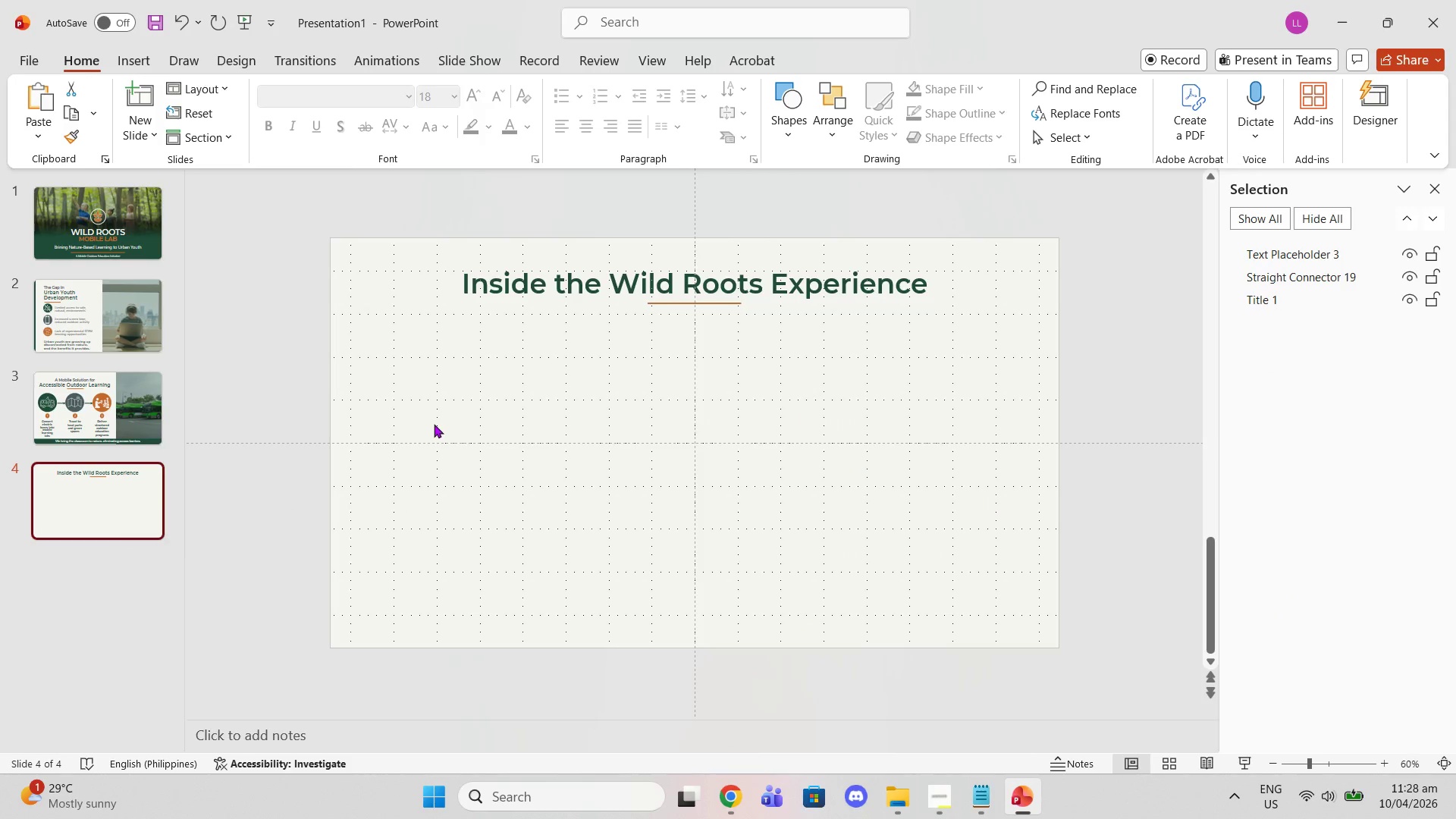 
key(Control+V)
 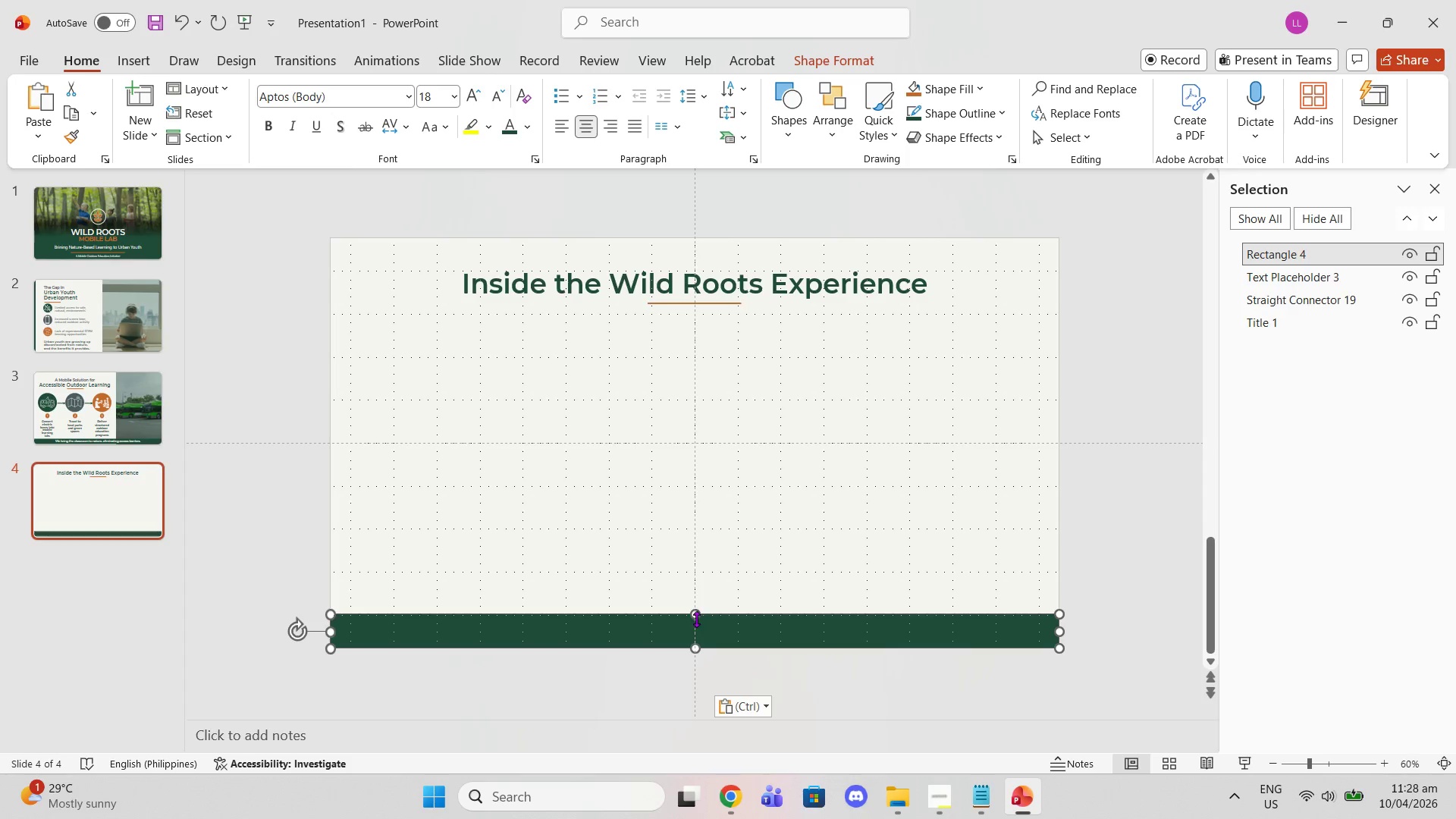 
left_click_drag(start_coordinate=[692, 616], to_coordinate=[679, 239])
 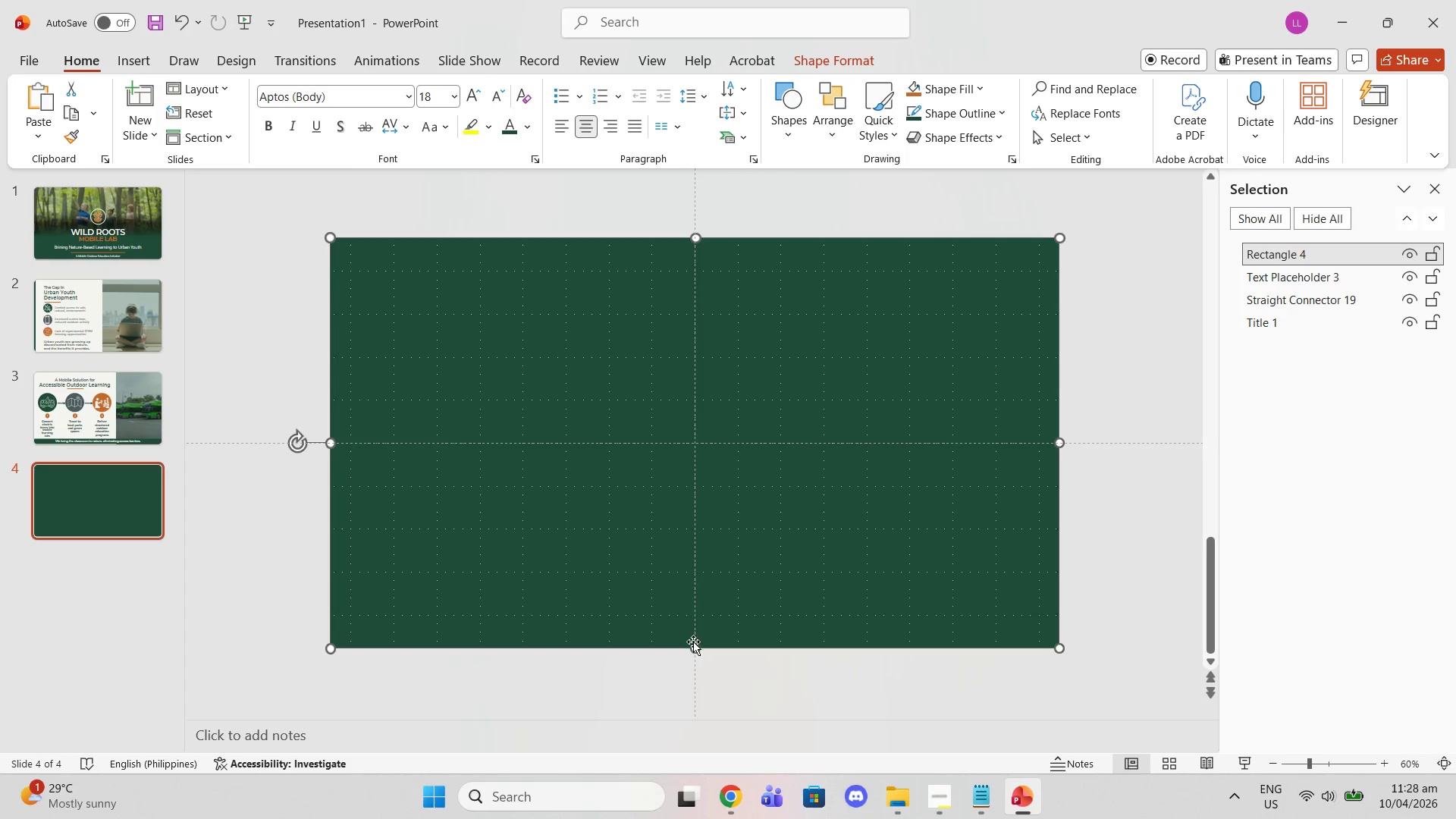 
left_click_drag(start_coordinate=[692, 648], to_coordinate=[690, 530])
 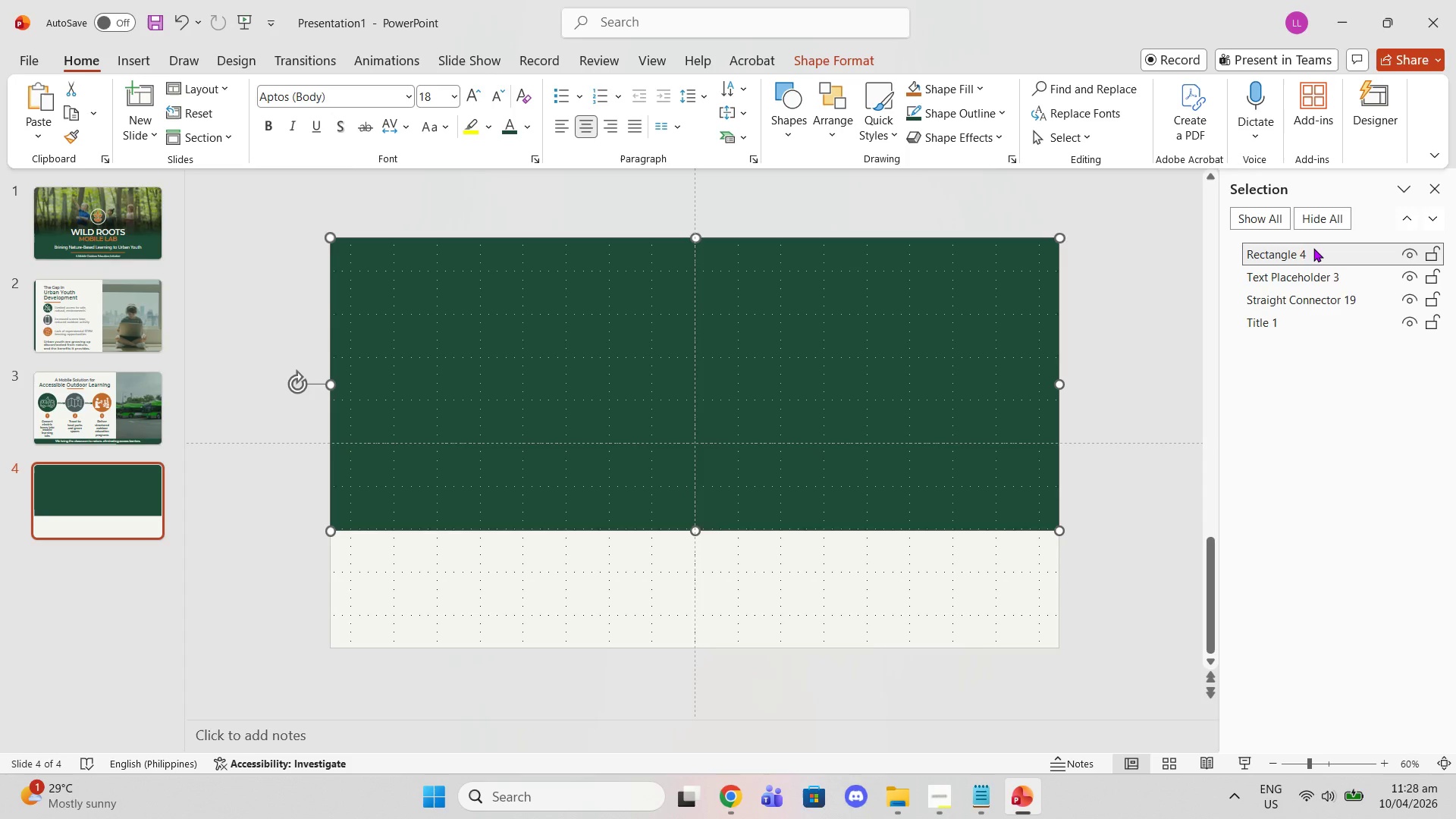 
left_click_drag(start_coordinate=[1313, 248], to_coordinate=[1304, 325])
 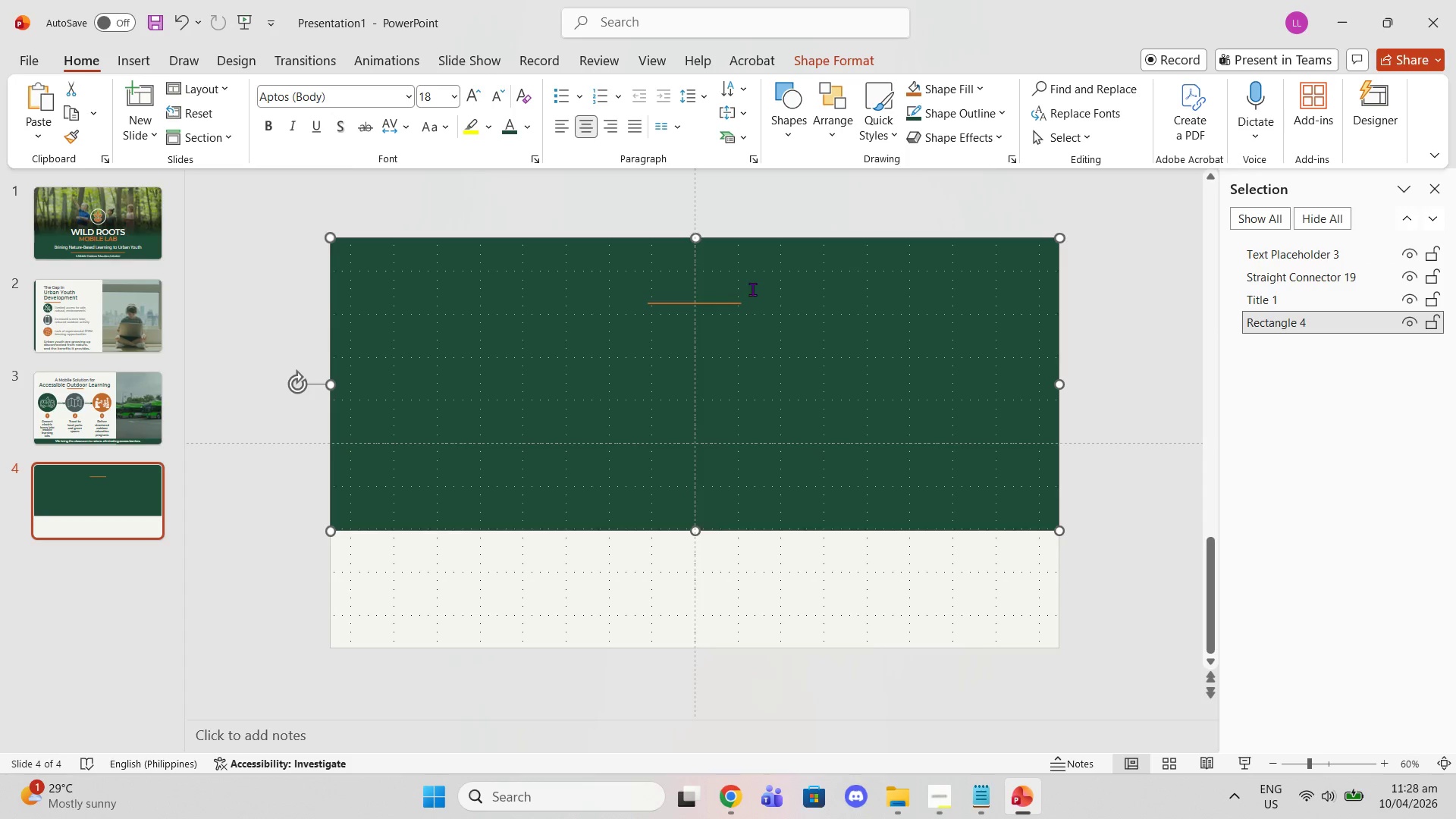 
double_click([741, 278])
 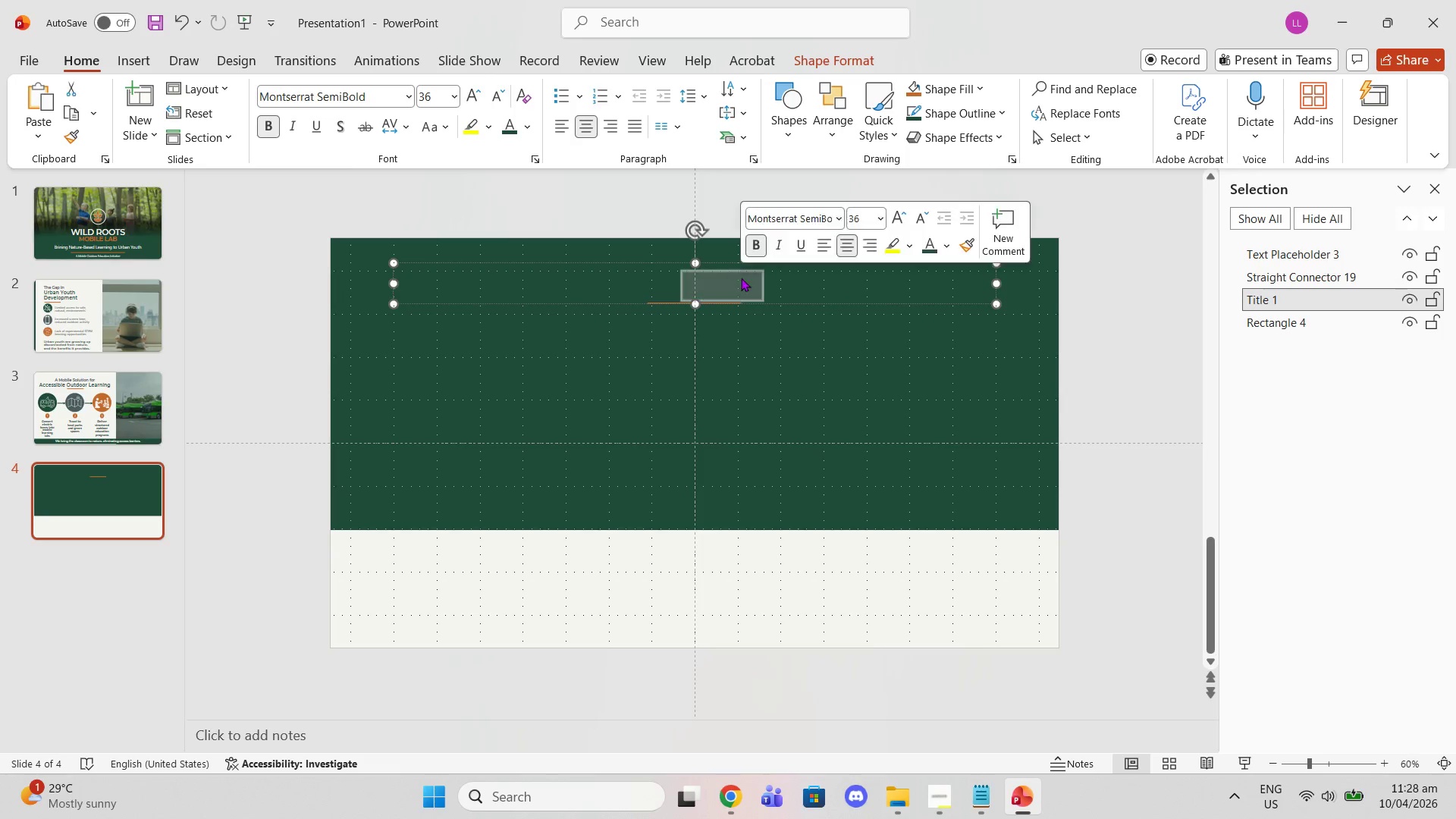 
triple_click([741, 278])
 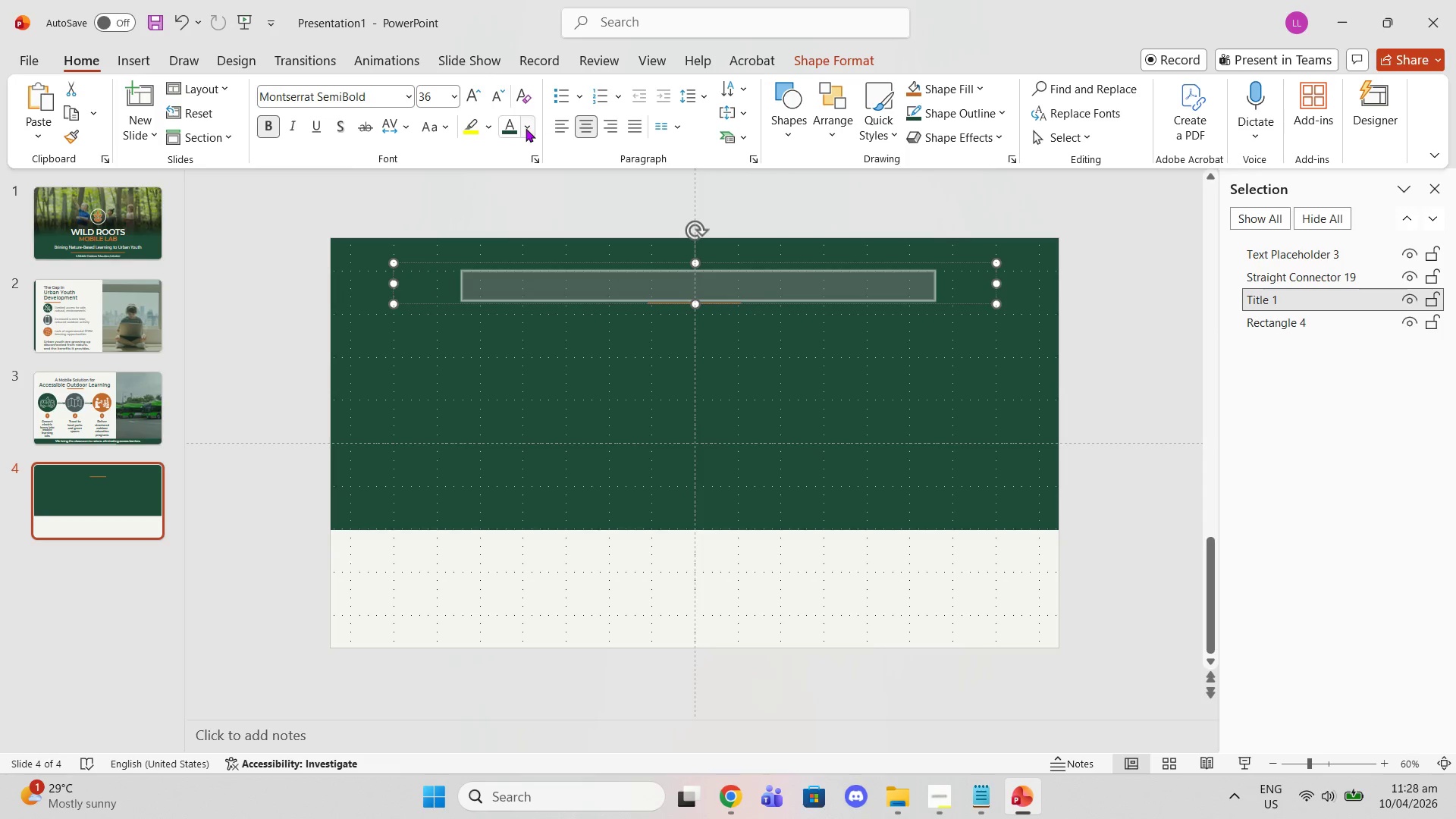 
left_click([526, 130])
 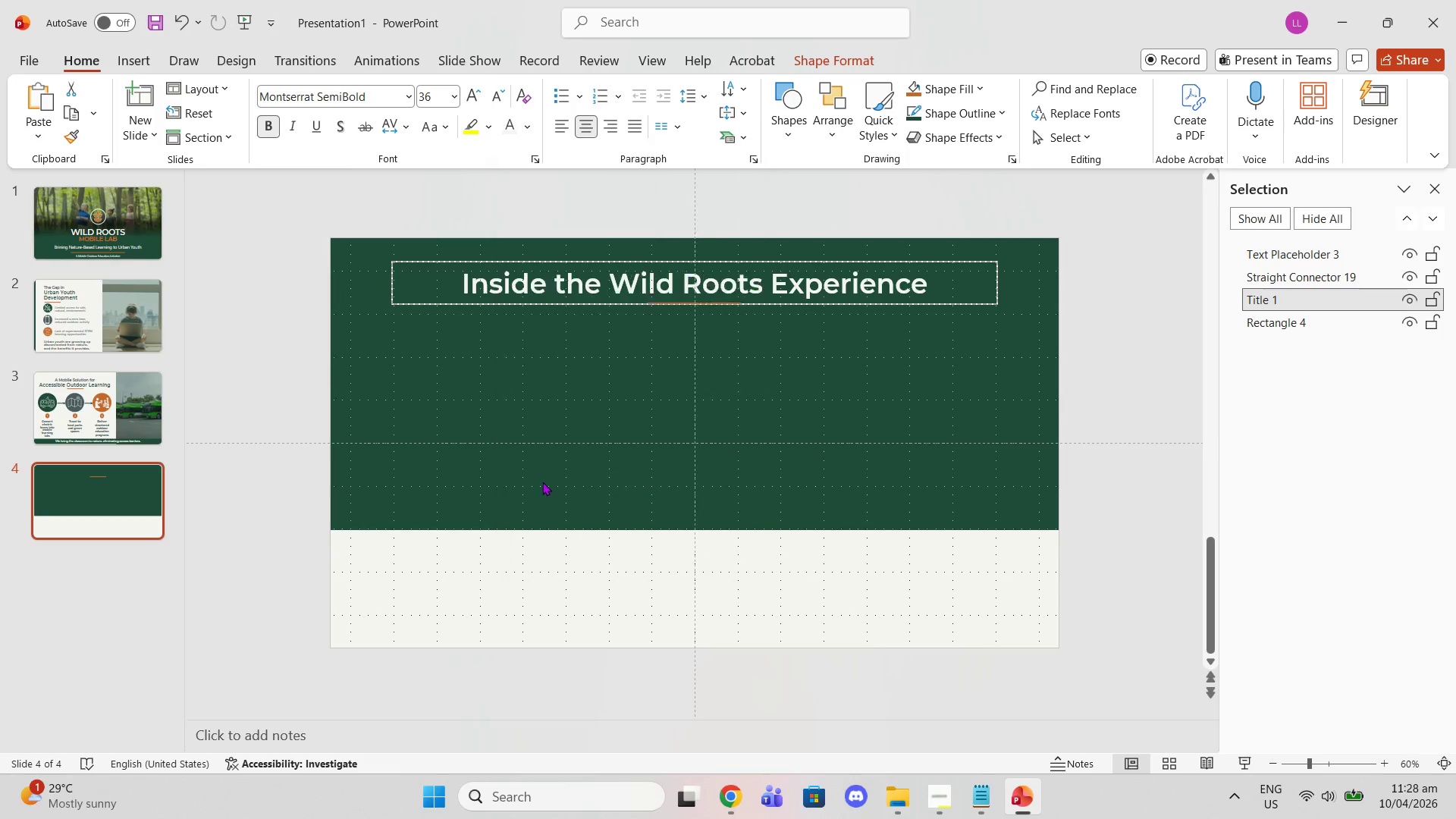 
double_click([563, 447])
 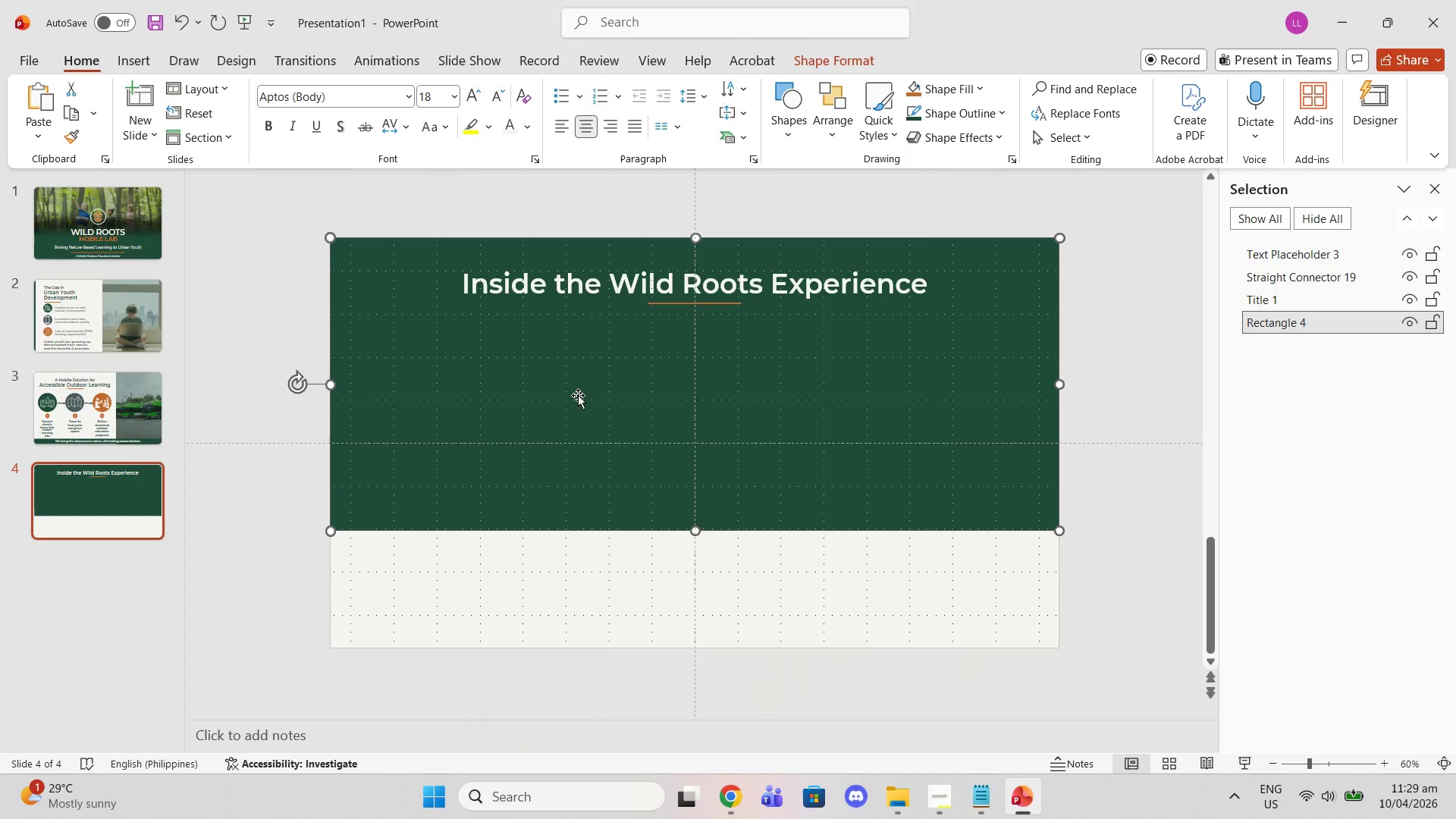 
wait(17.17)
 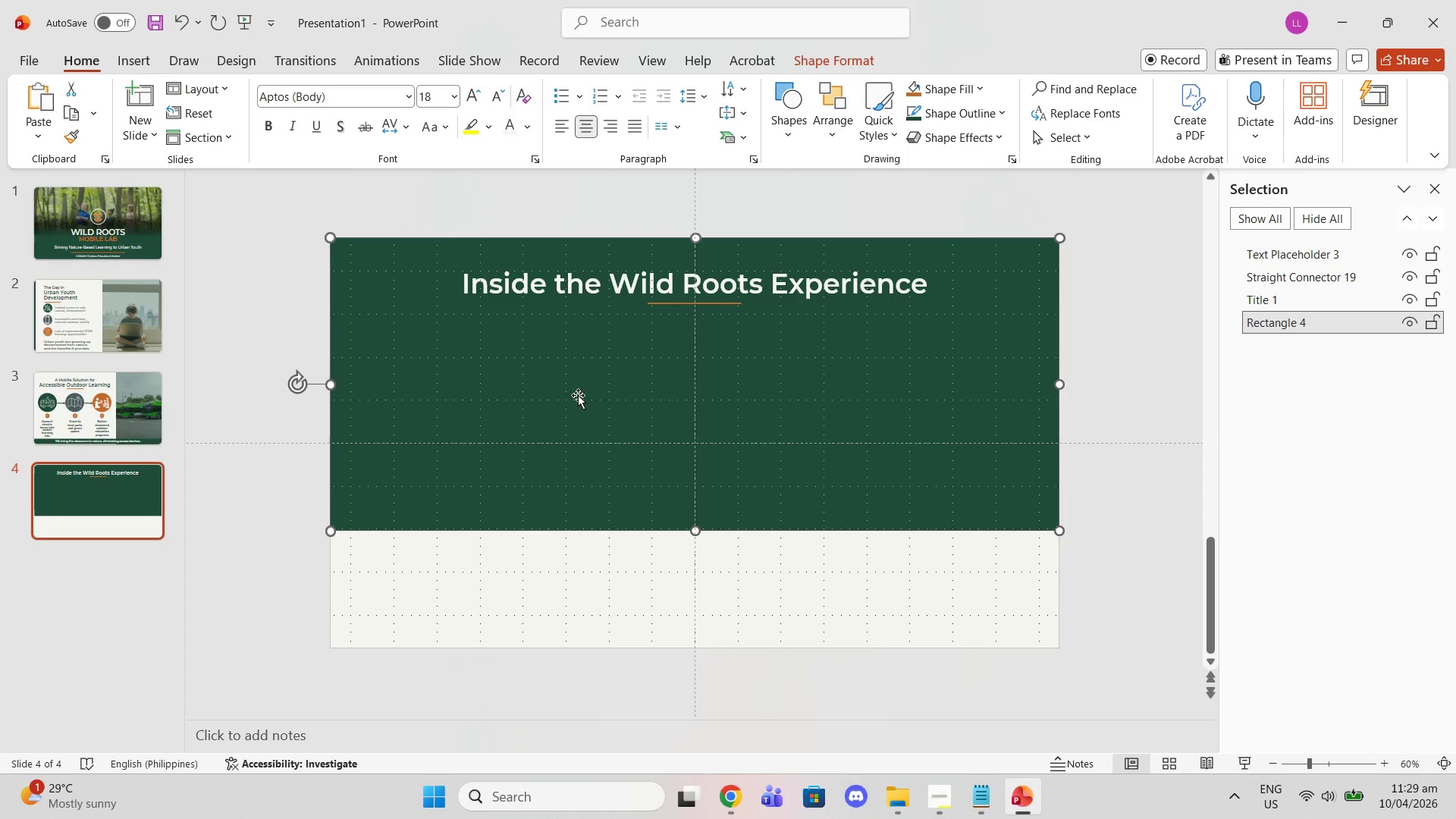 
left_click([717, 818])
 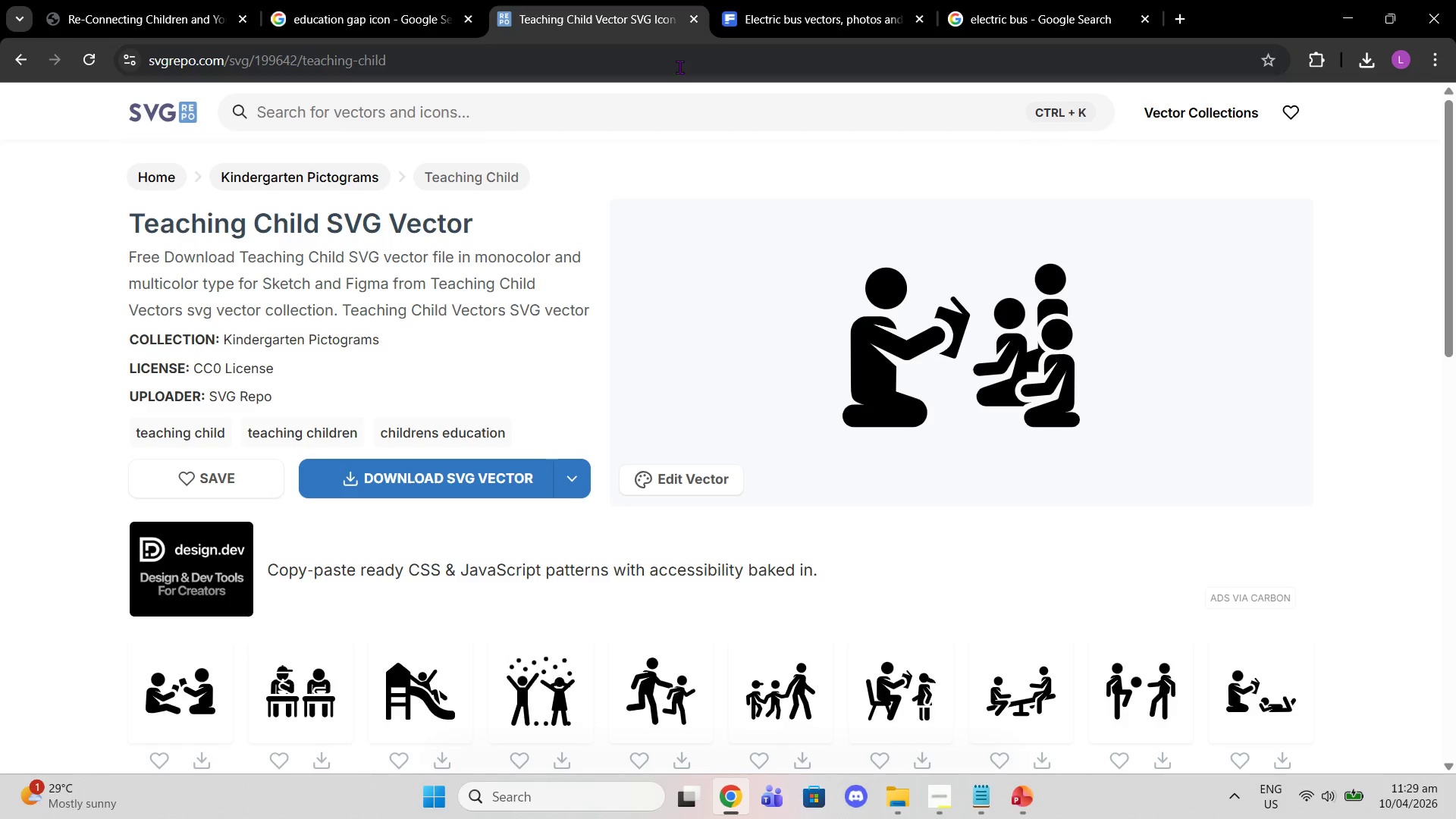 
left_click([745, 0])
 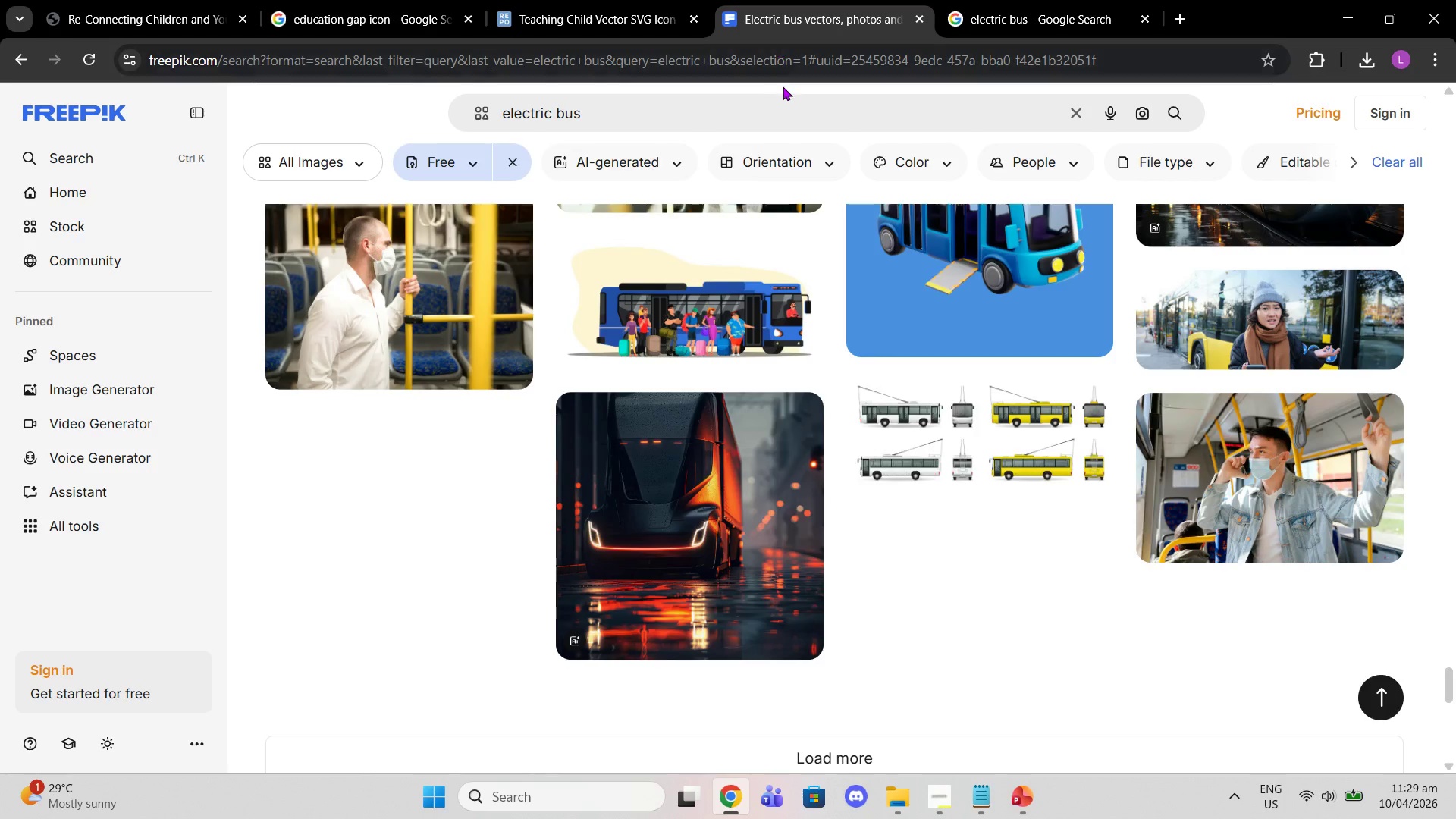 
left_click([785, 88])
 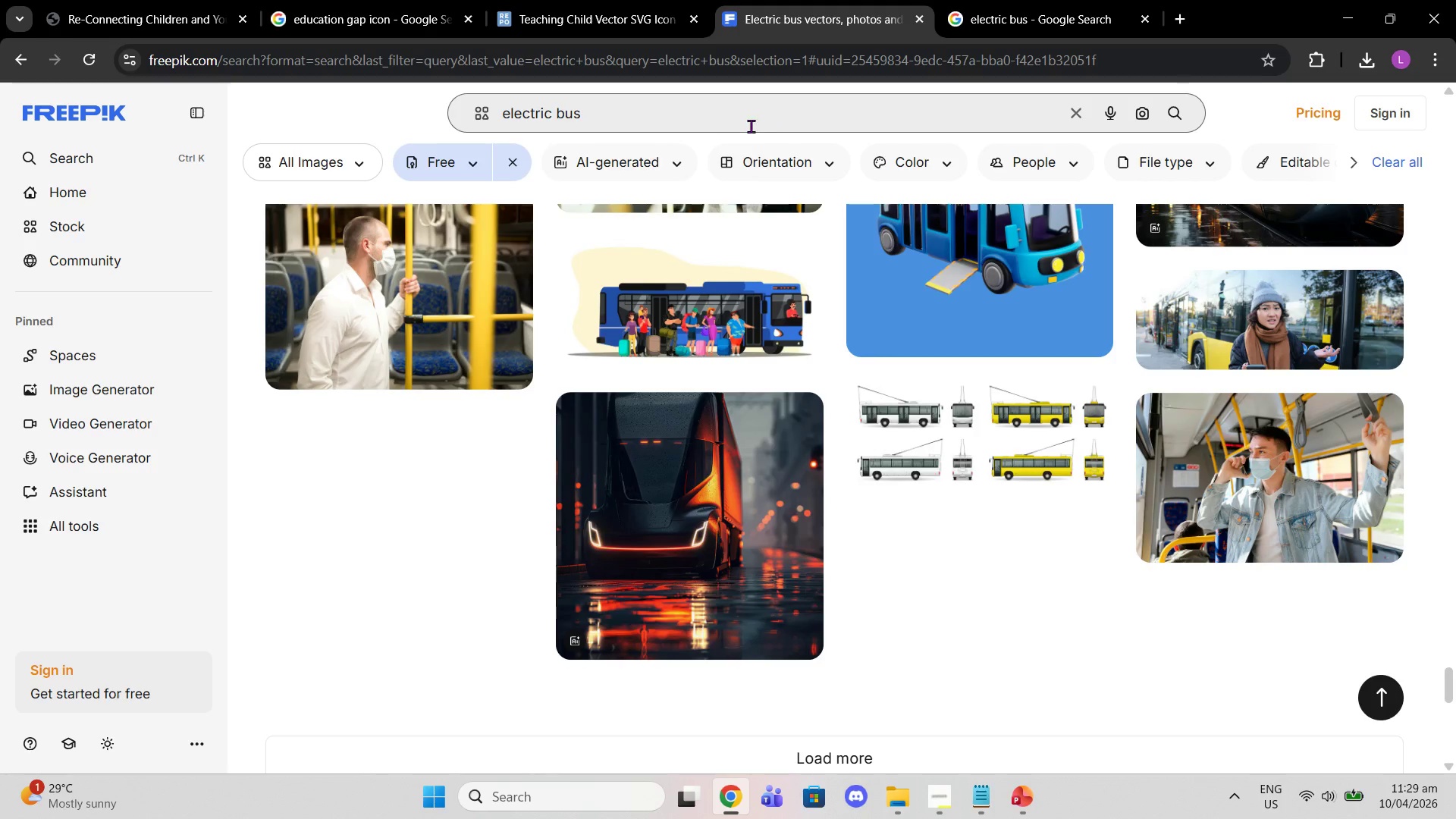 
left_click_drag(start_coordinate=[750, 126], to_coordinate=[65, 170])
 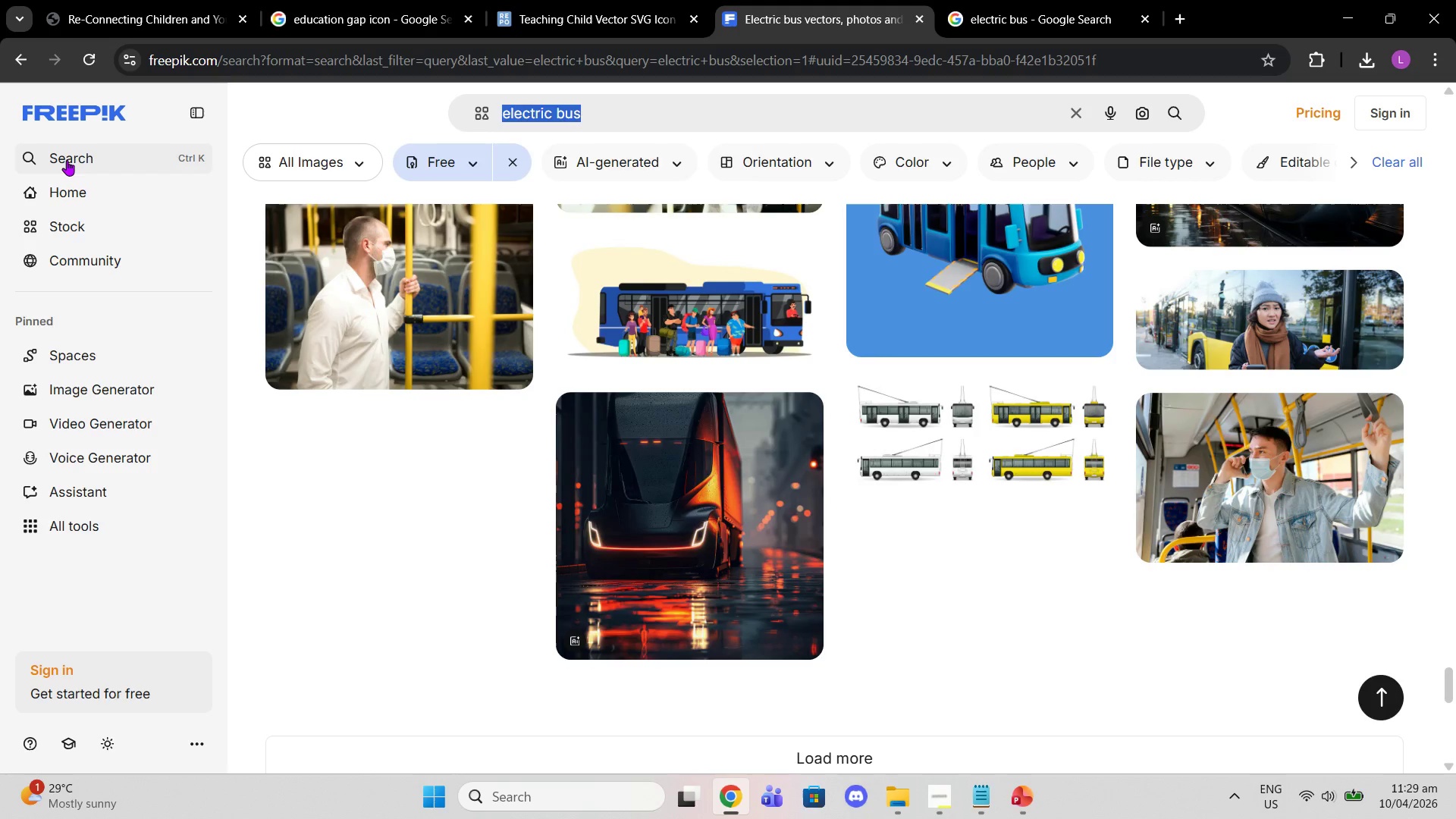 
type(kids doing science outdoors)
 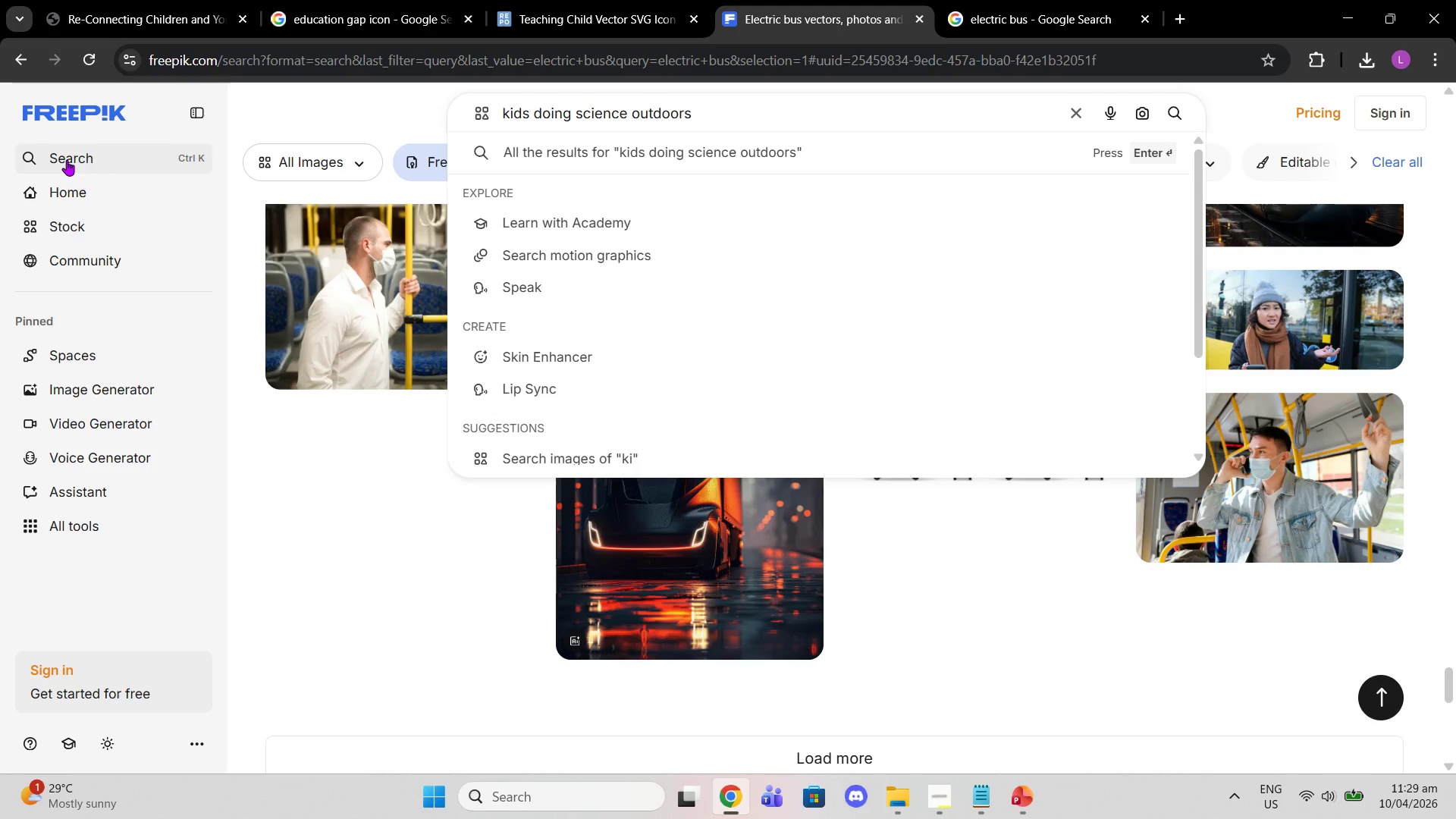 
key(Enter)
 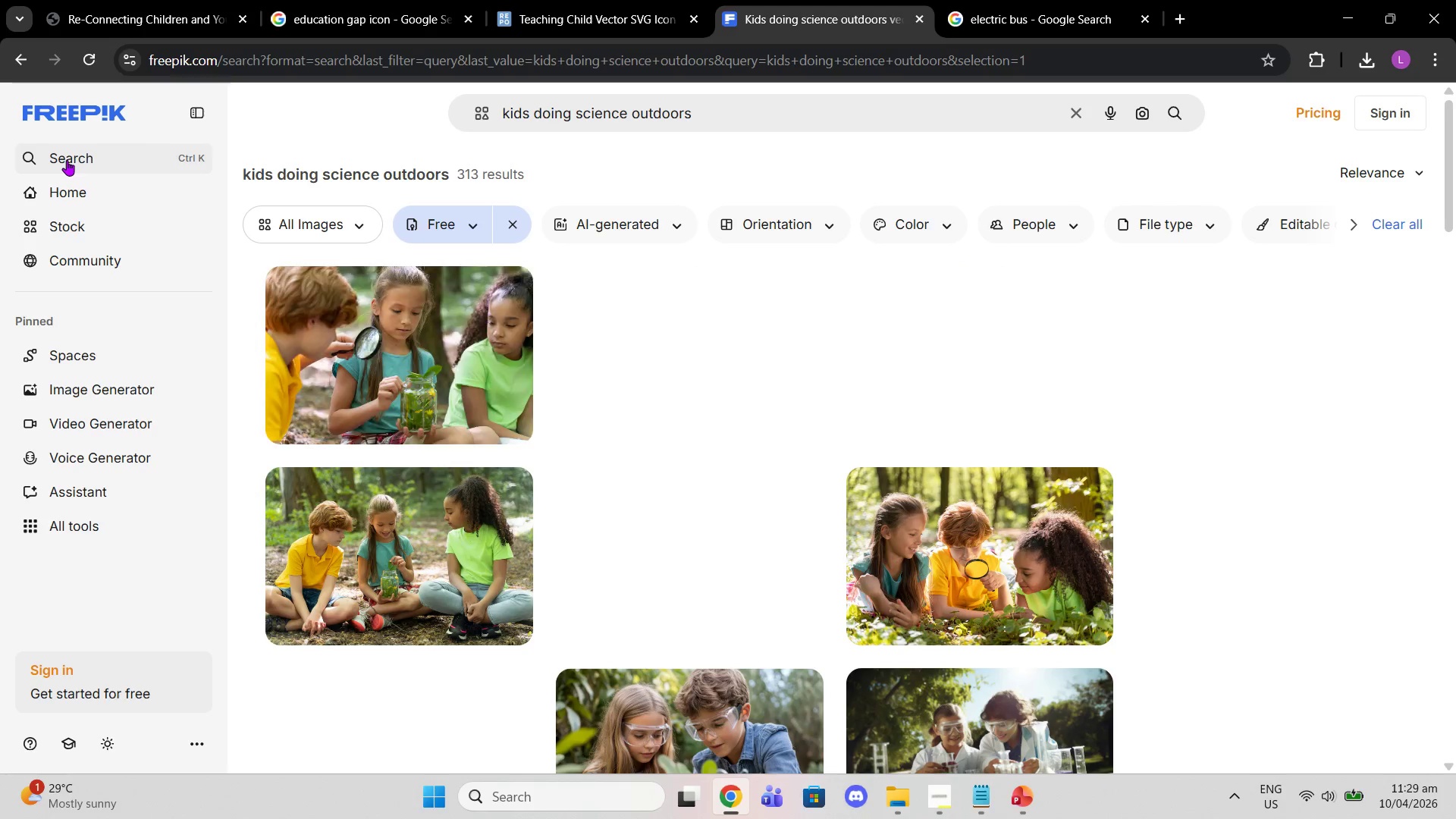 
mouse_move([466, 332])
 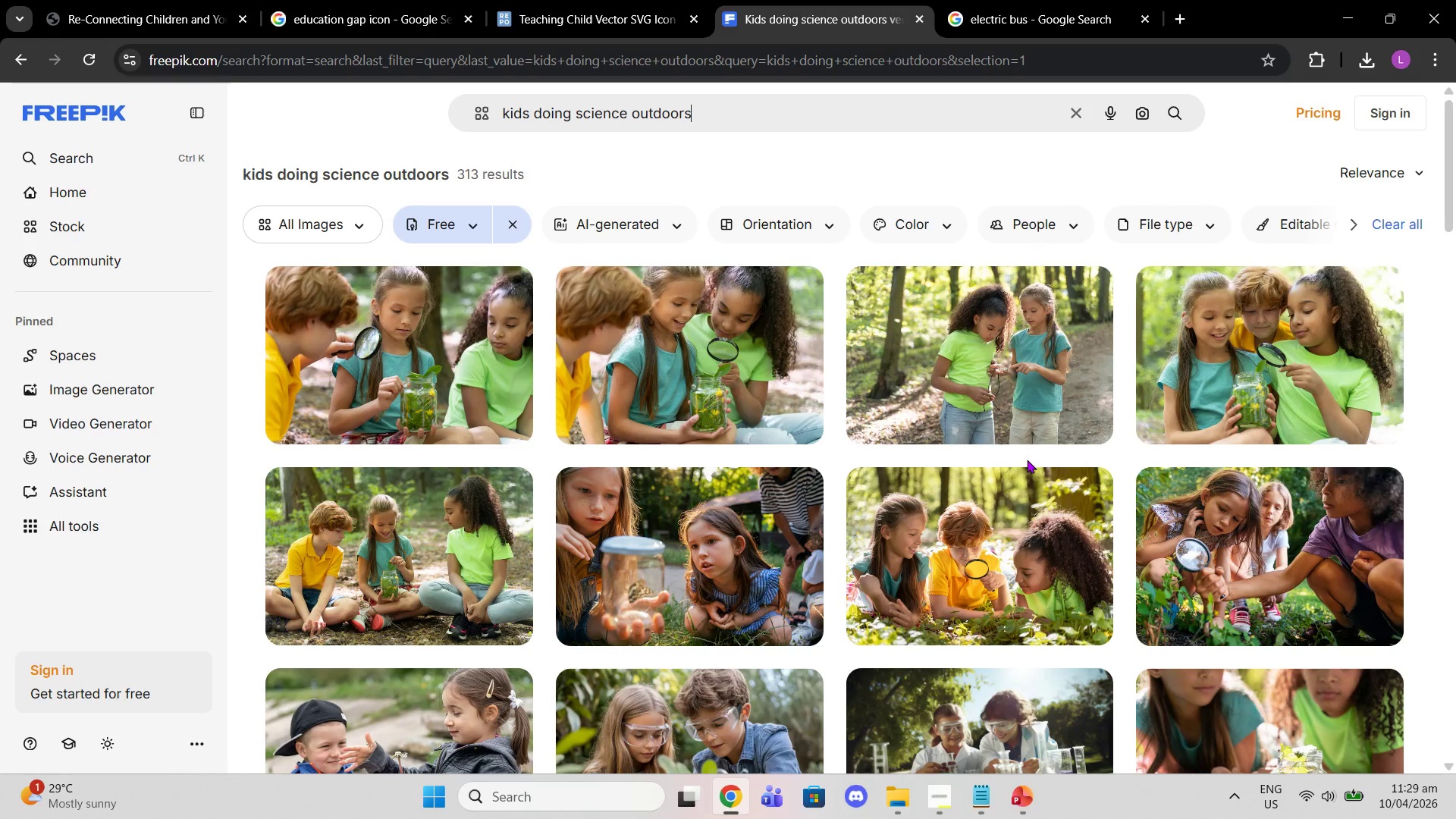 
scroll: coordinate [1012, 460], scroll_direction: down, amount: 2.0
 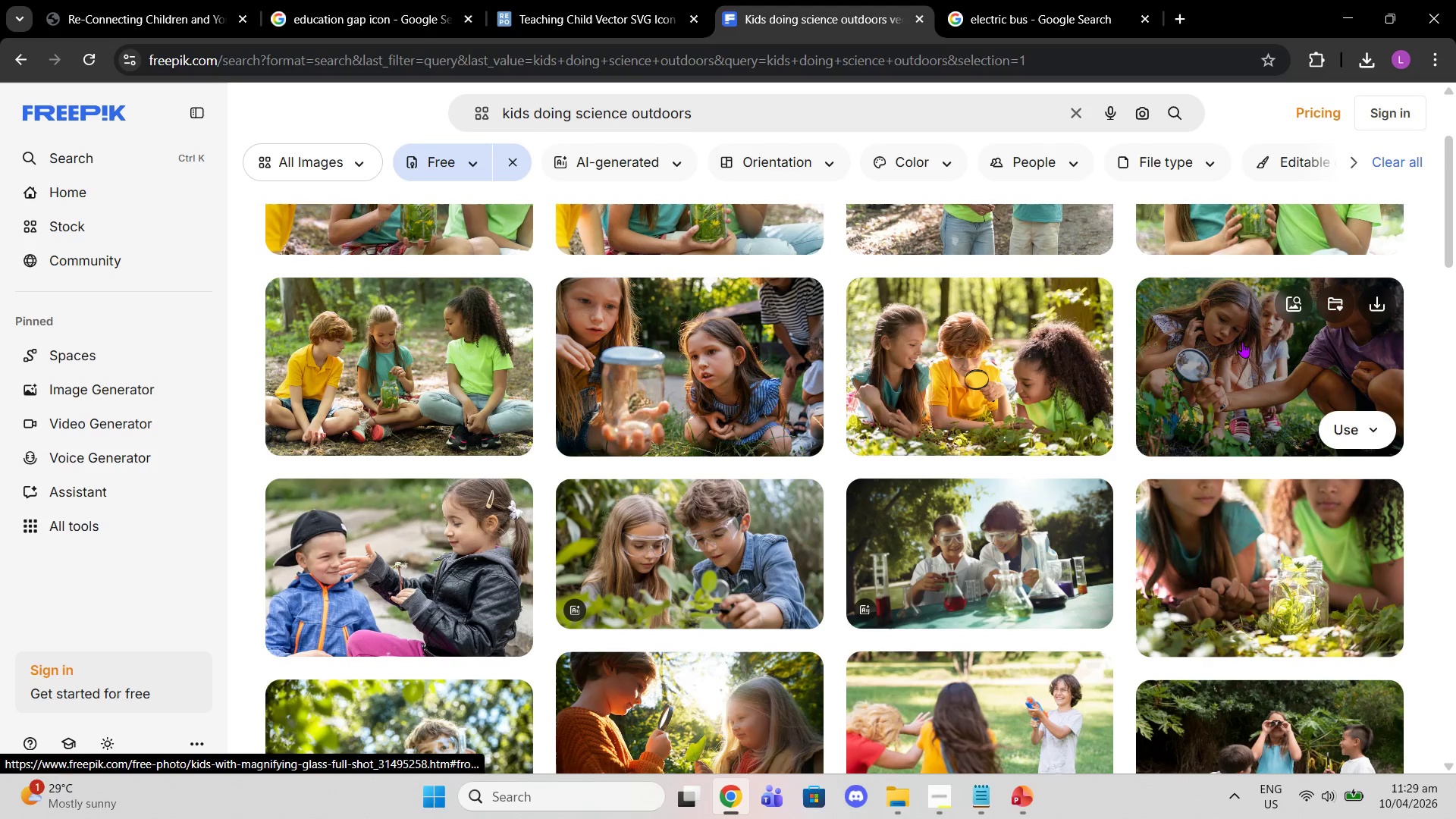 
left_click([1242, 342])
 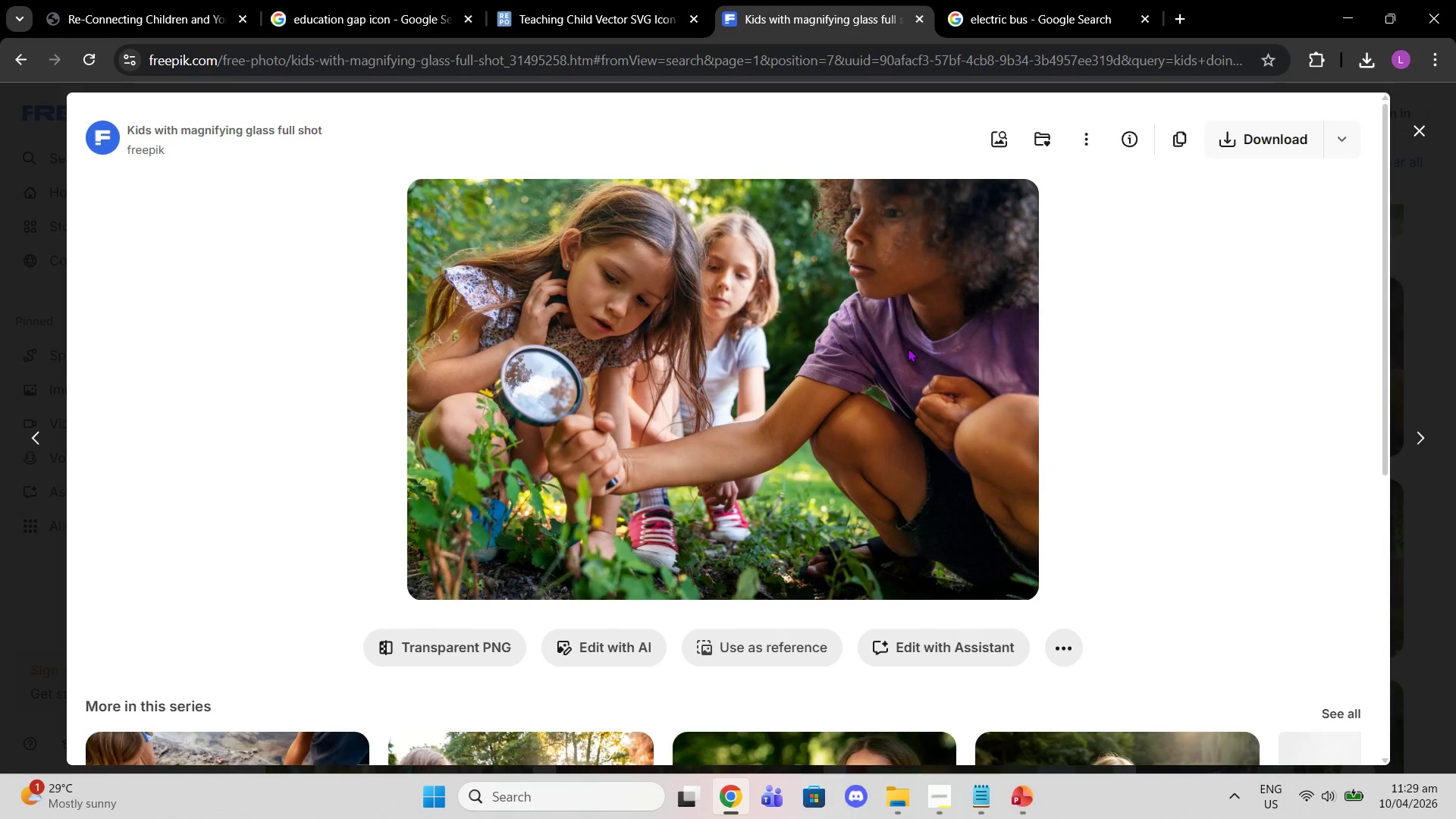 
right_click([908, 348])
 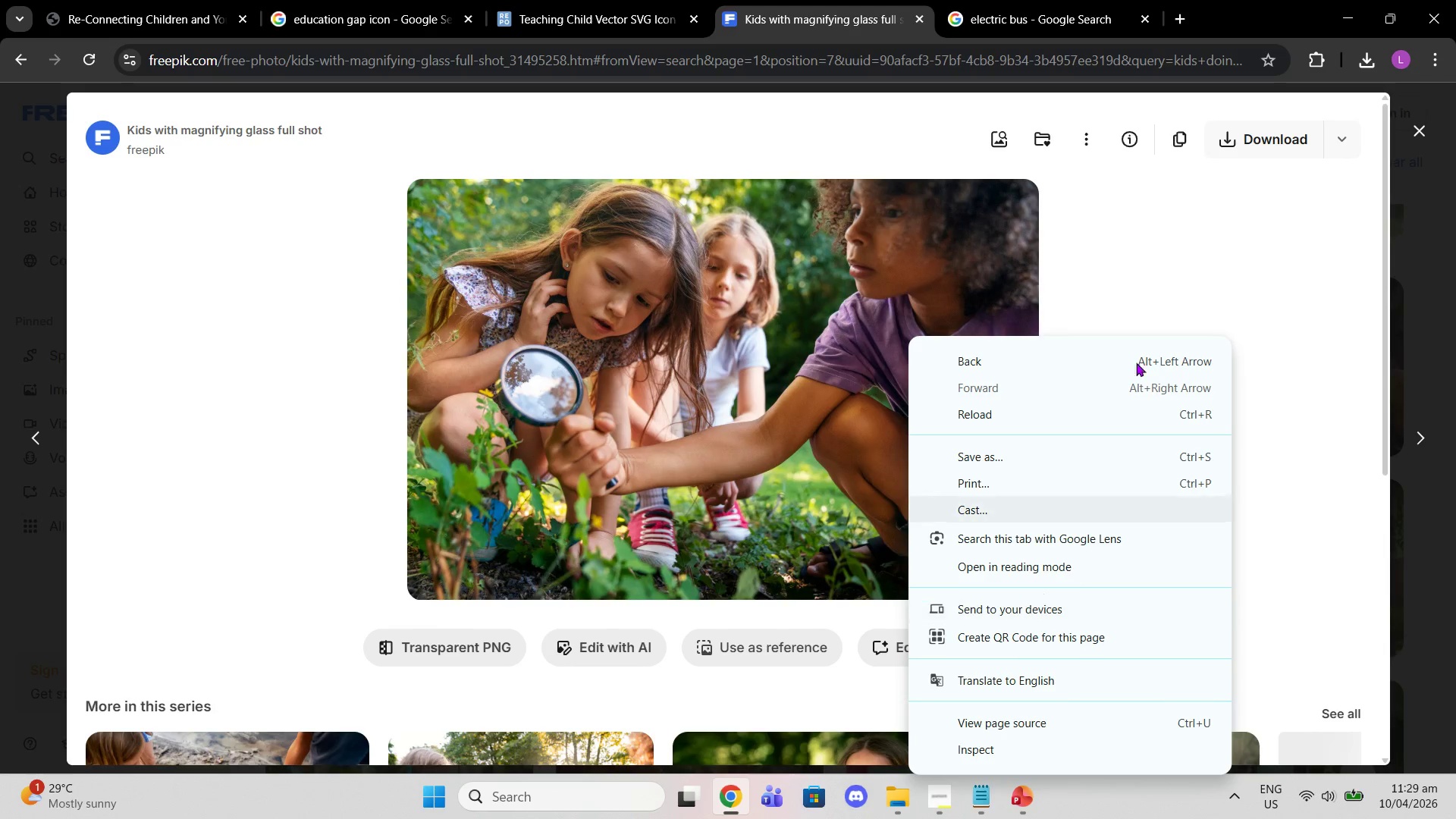 
left_click([1162, 147])
 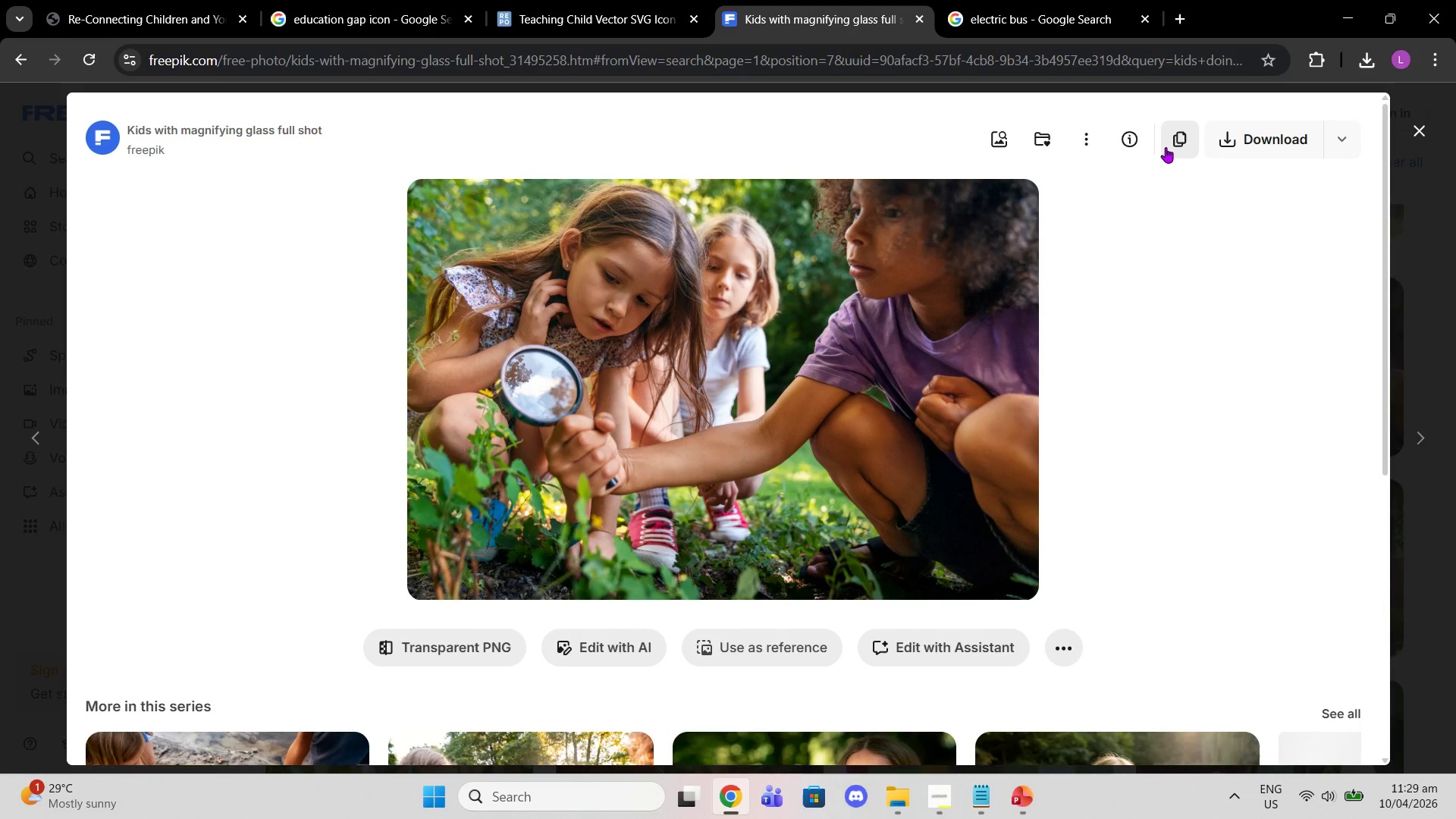 
left_click([1166, 147])
 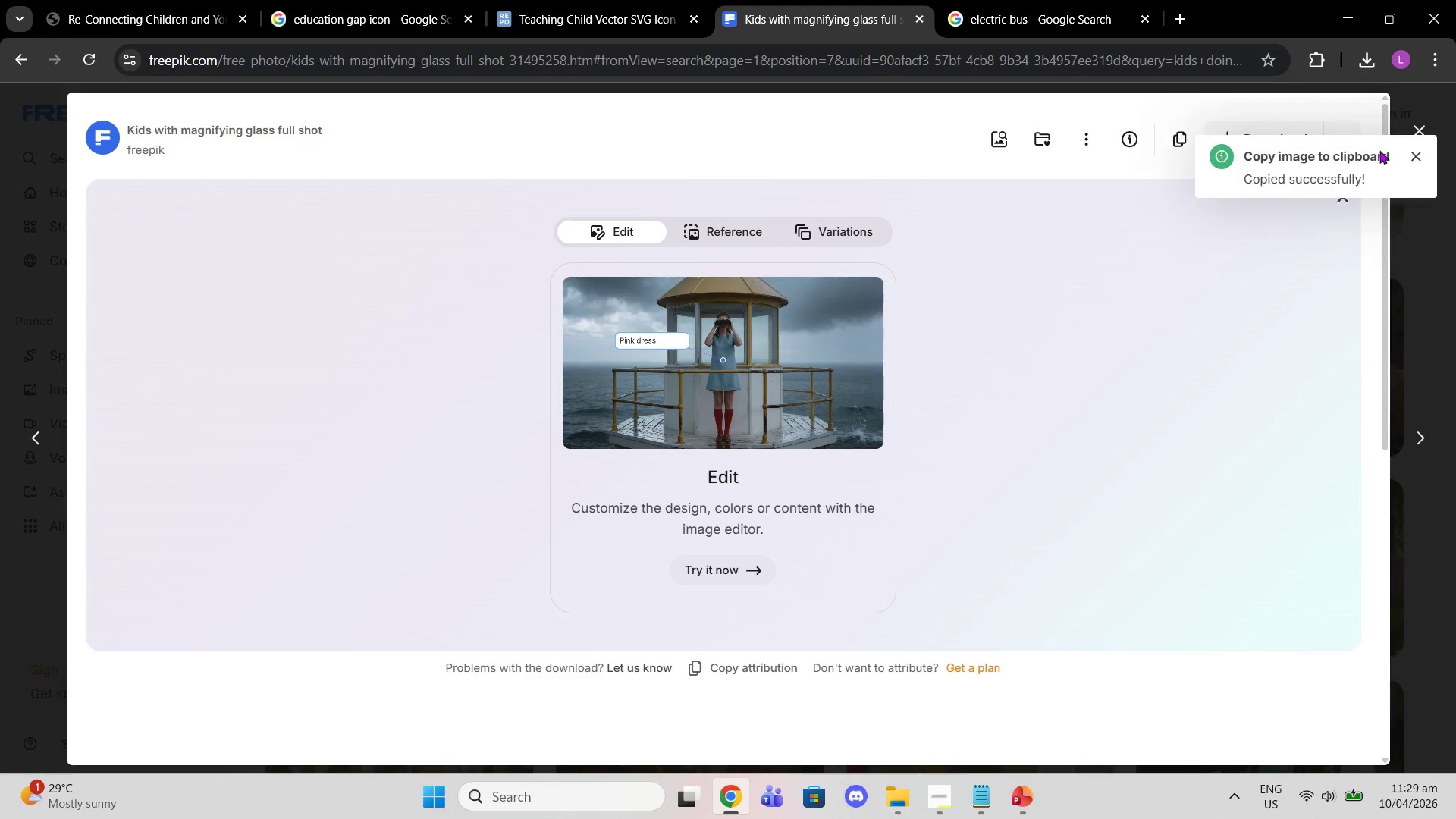 
left_click([1412, 128])
 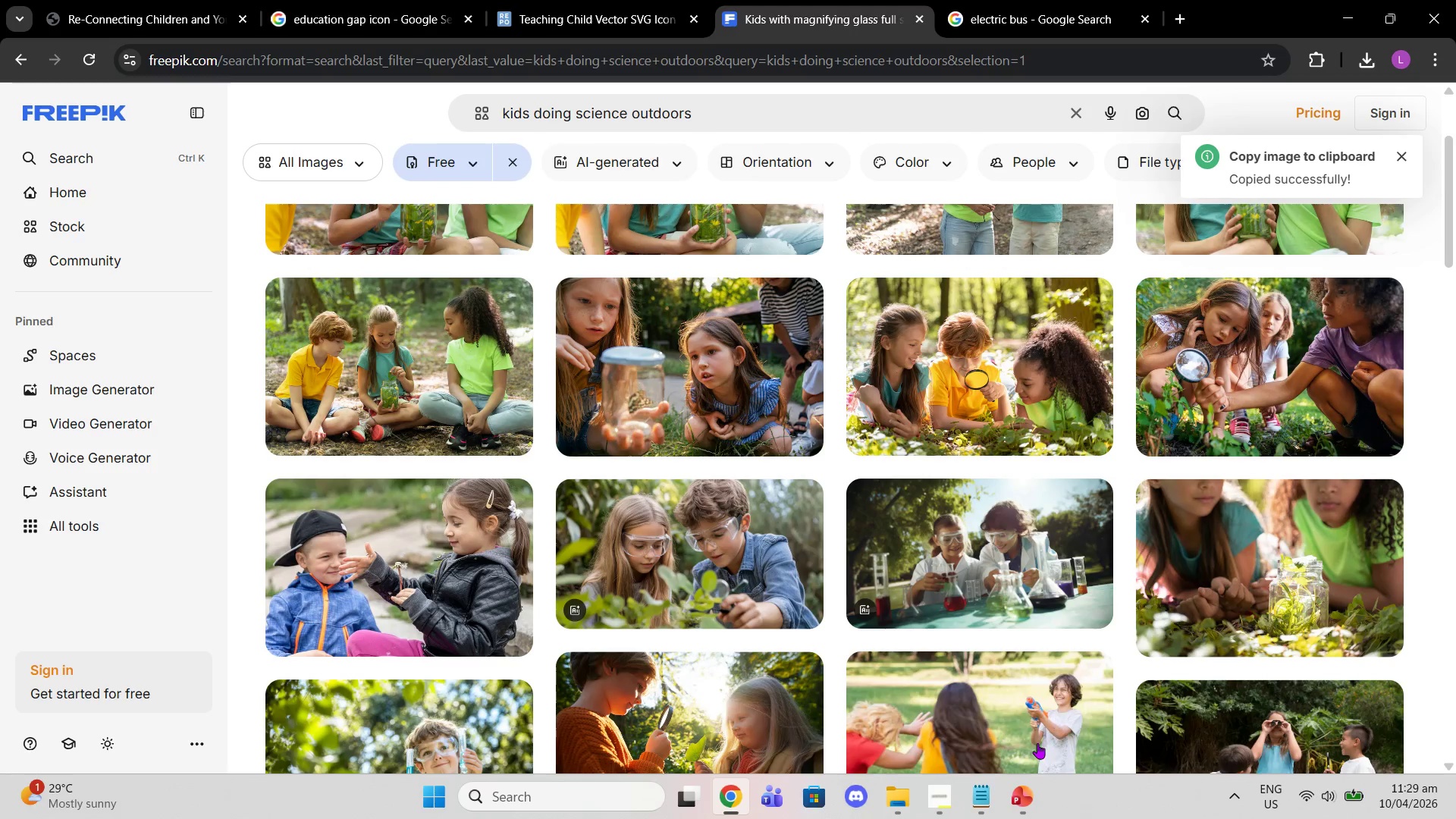 
left_click([1022, 817])
 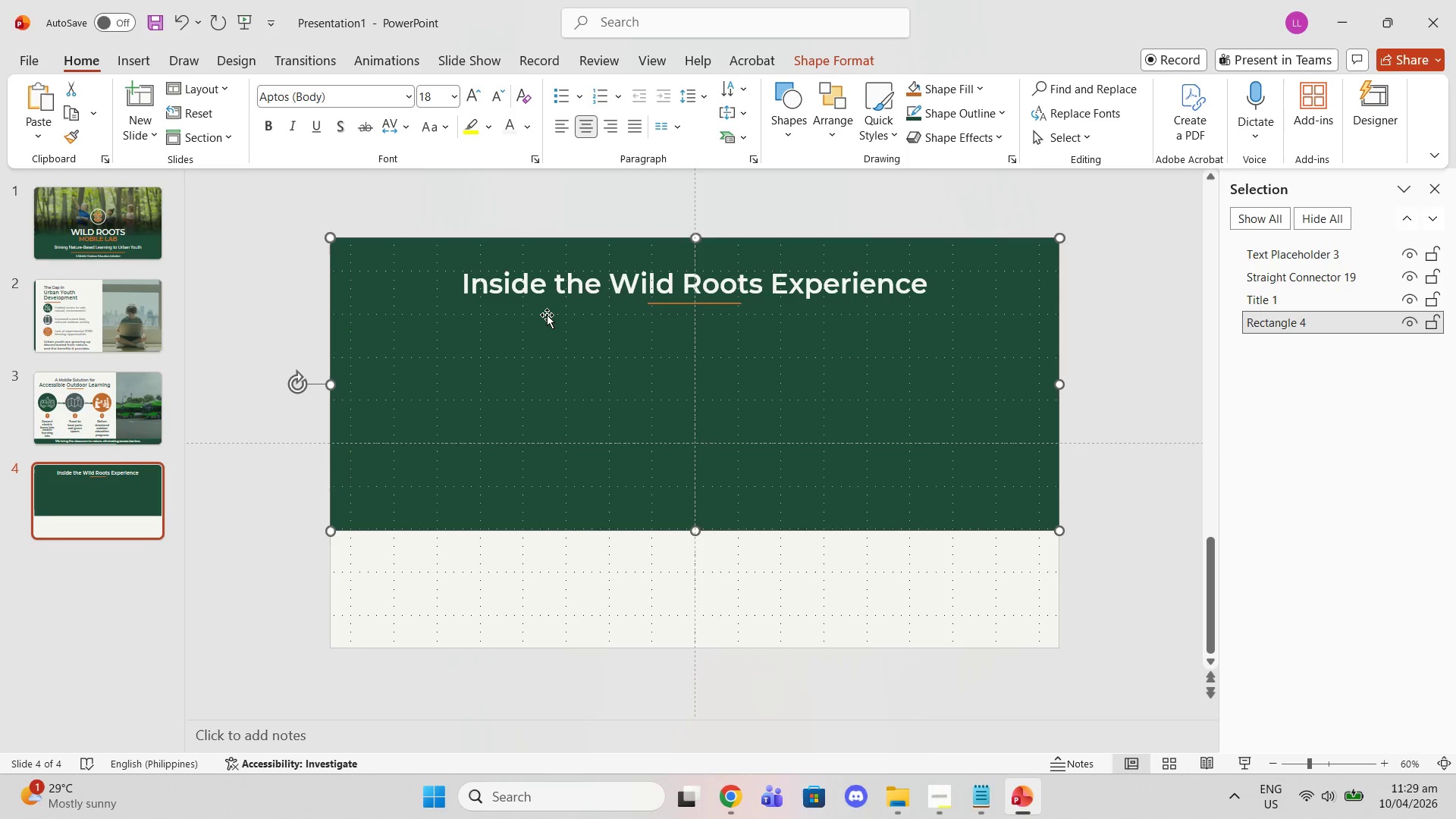 
key(Control+V)
 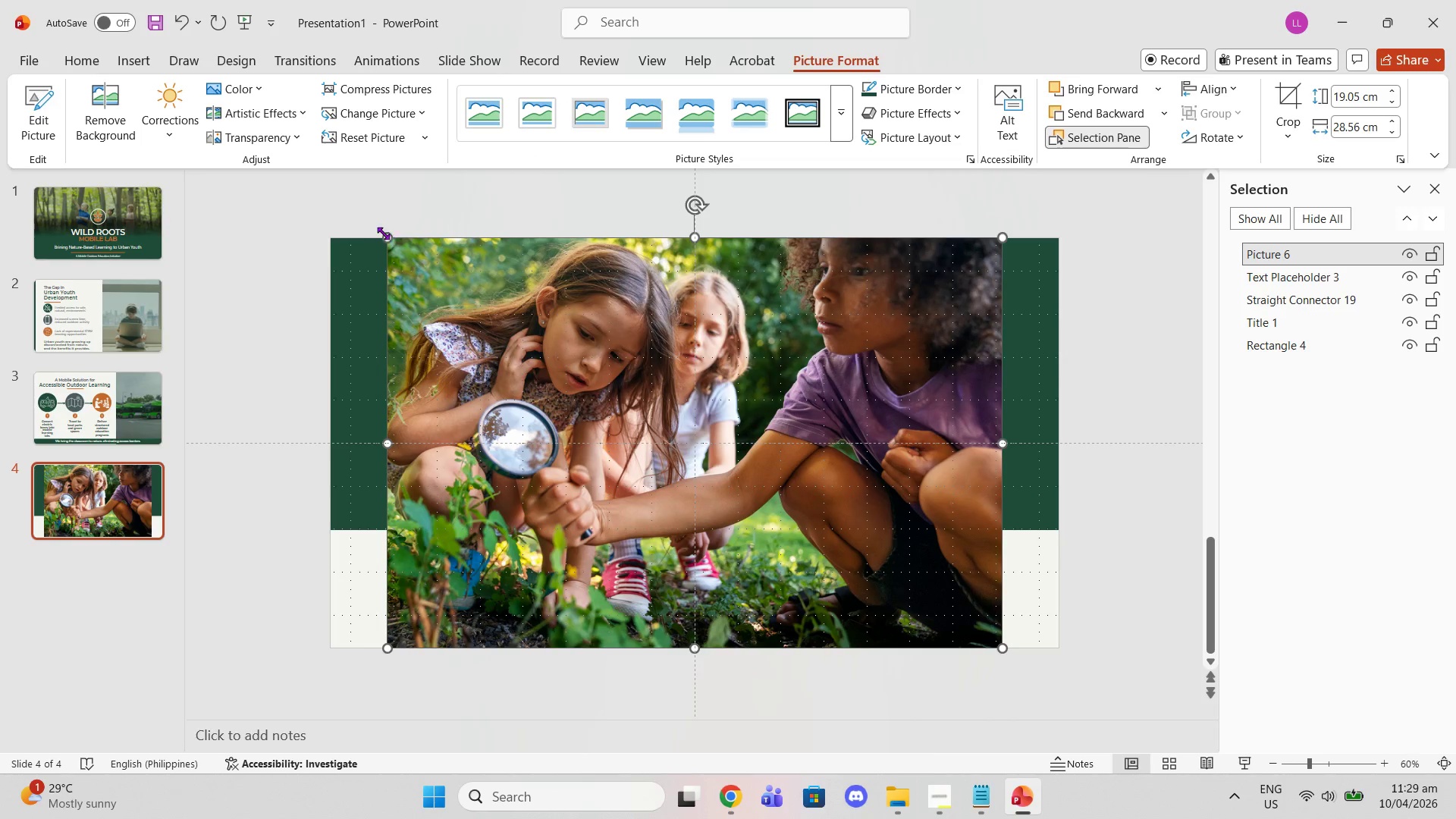 
left_click_drag(start_coordinate=[383, 237], to_coordinate=[748, 529])
 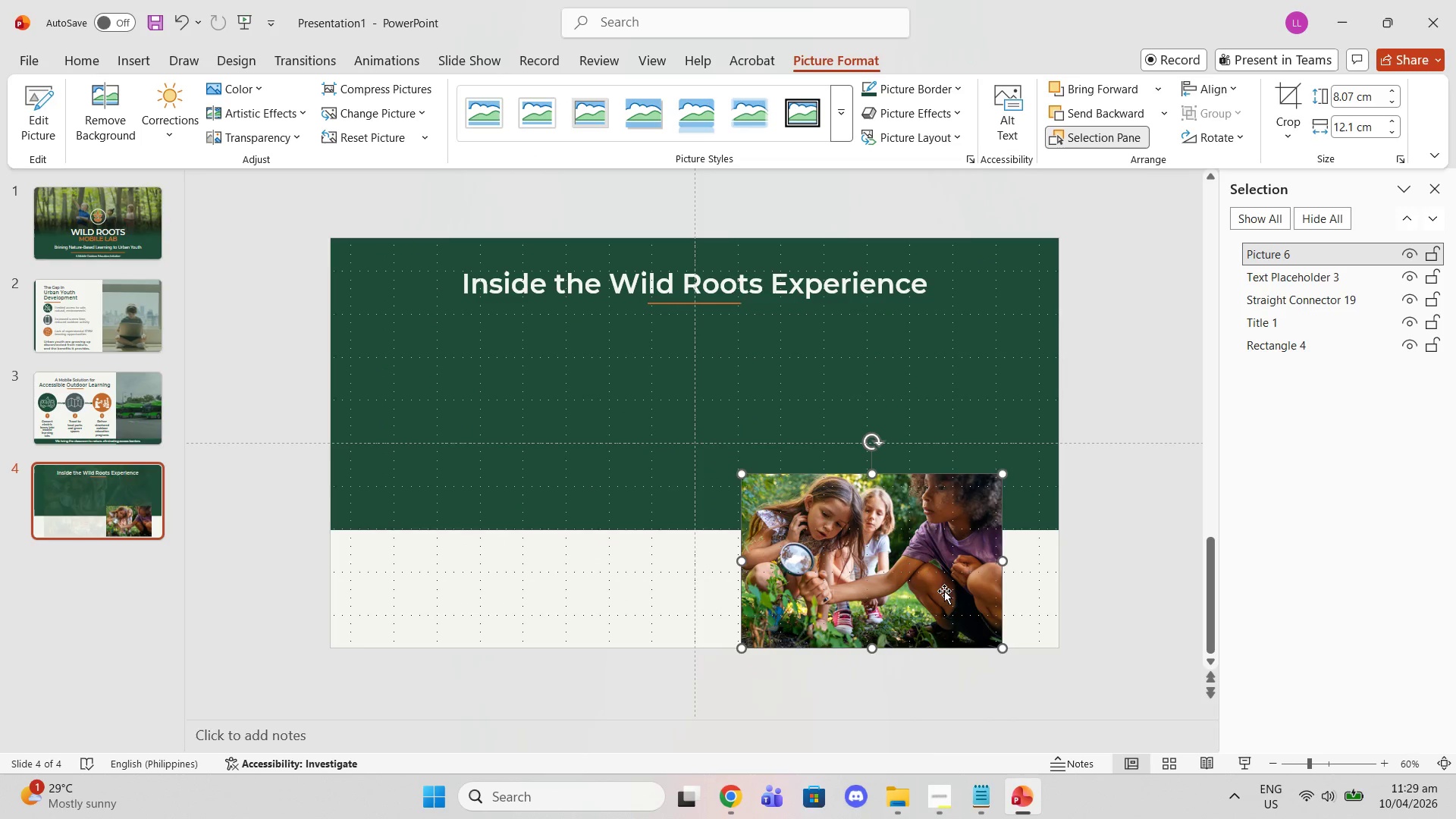 
left_click_drag(start_coordinate=[936, 588], to_coordinate=[757, 467])
 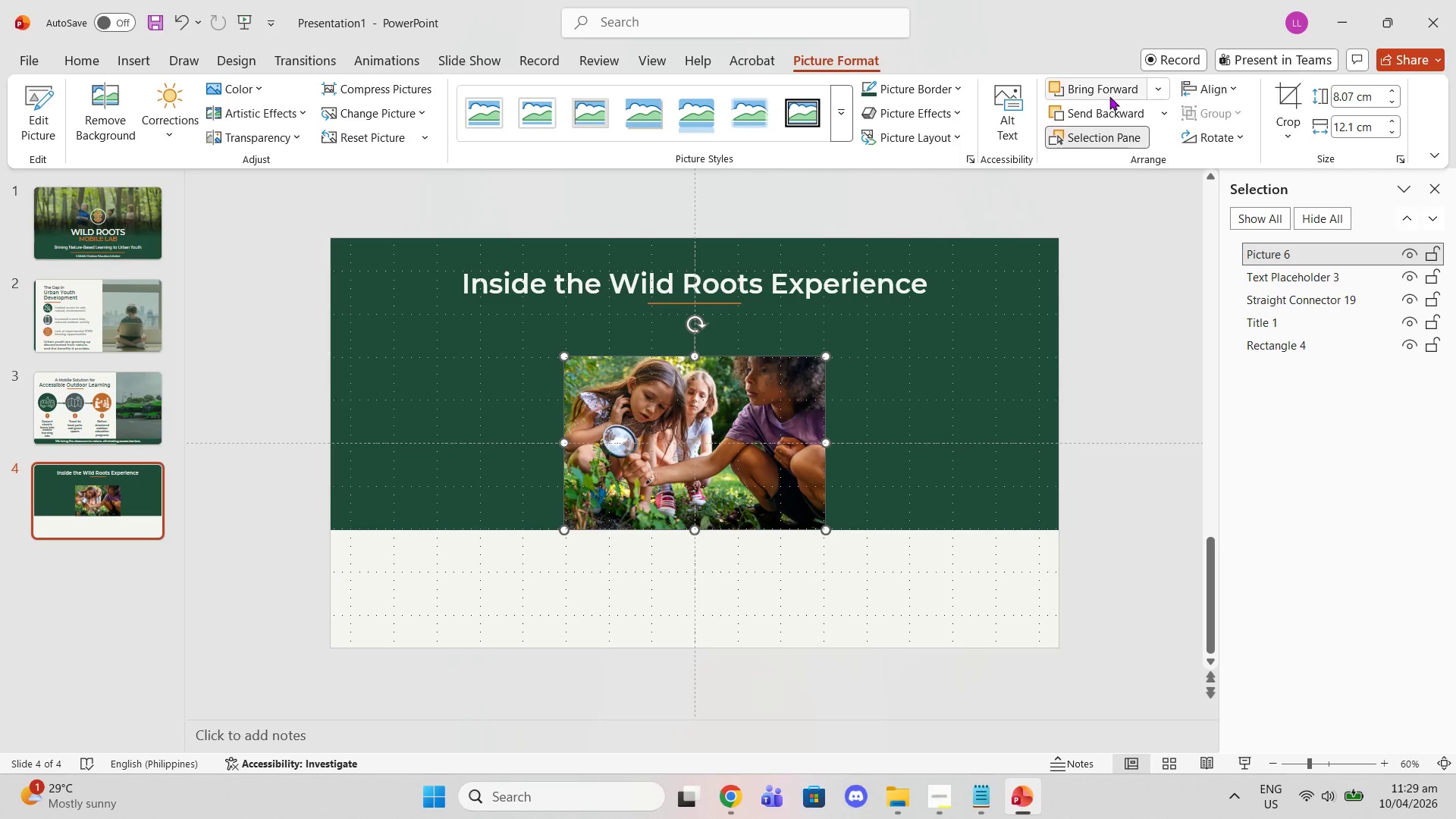 
wait(5.11)
 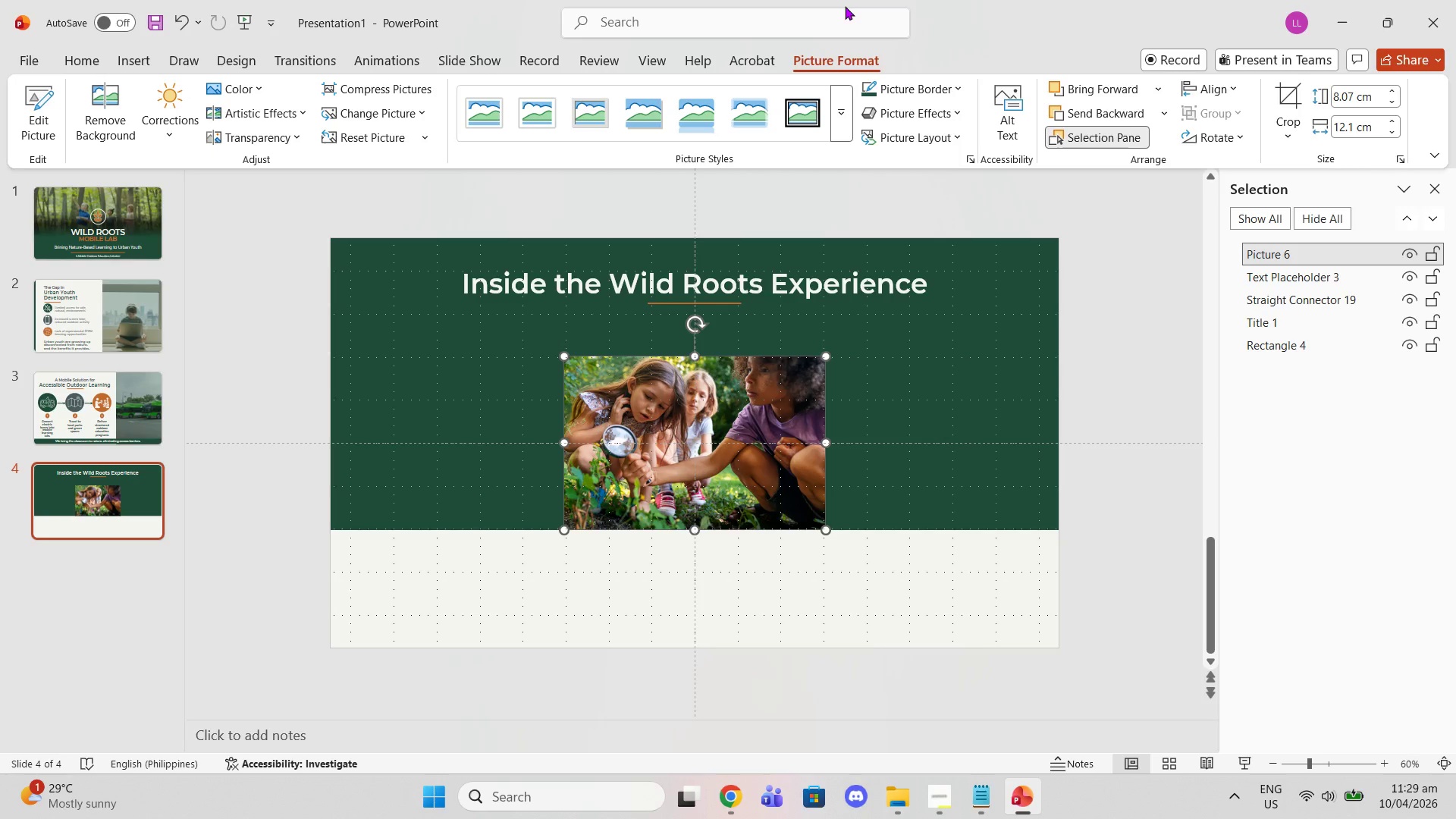 
left_click([1215, 87])
 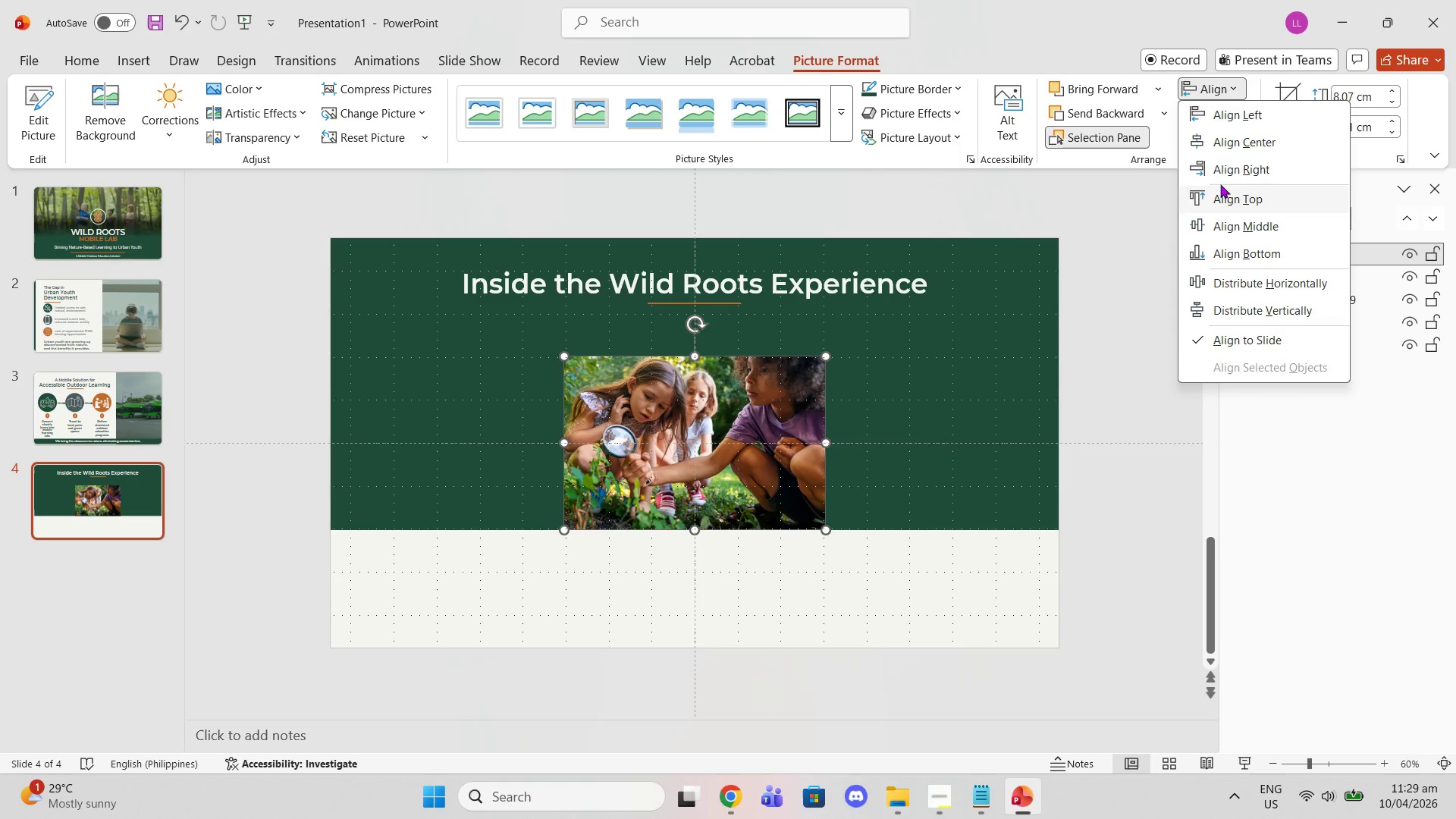 
left_click([1231, 142])
 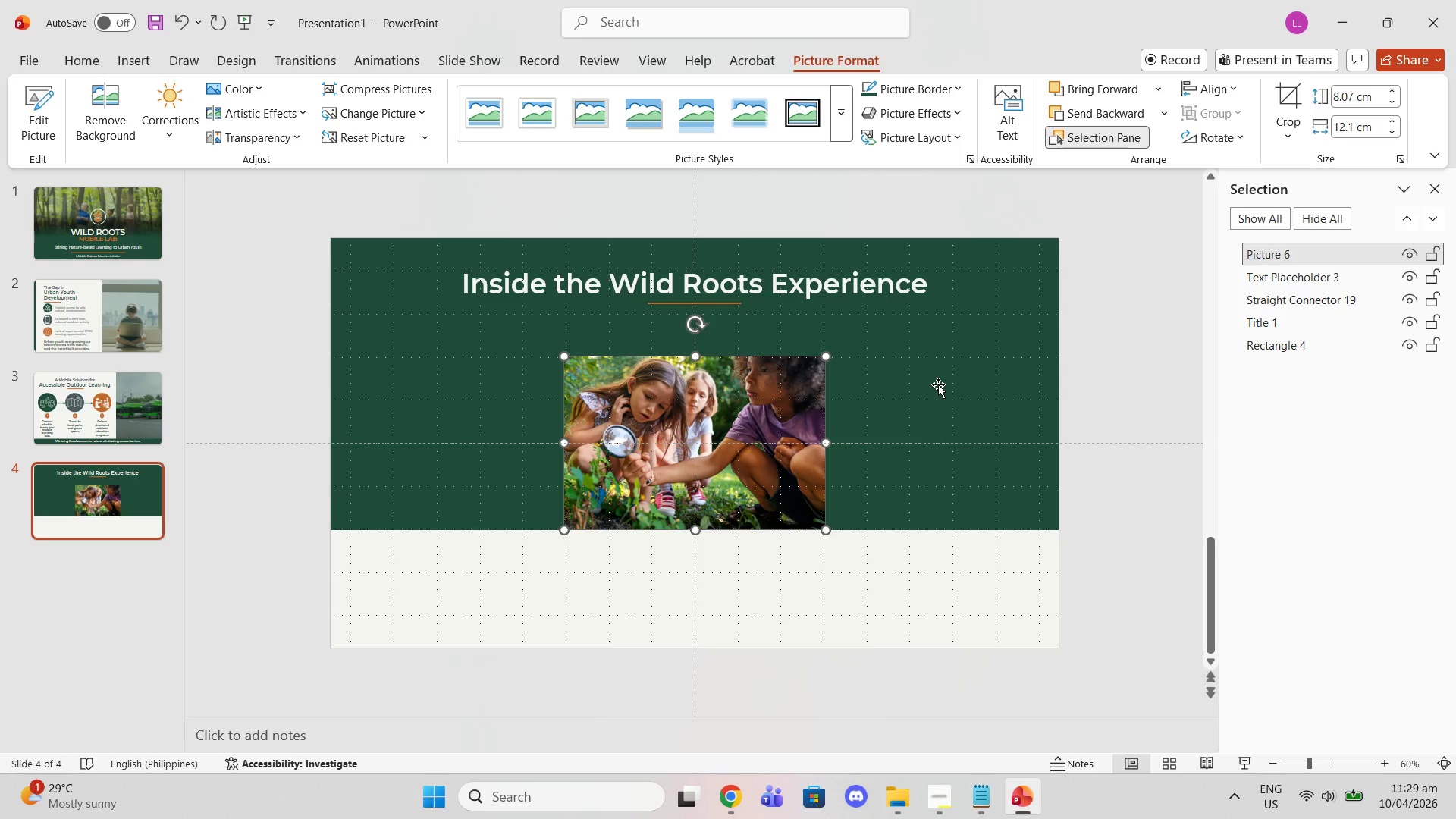 
left_click([938, 384])
 